 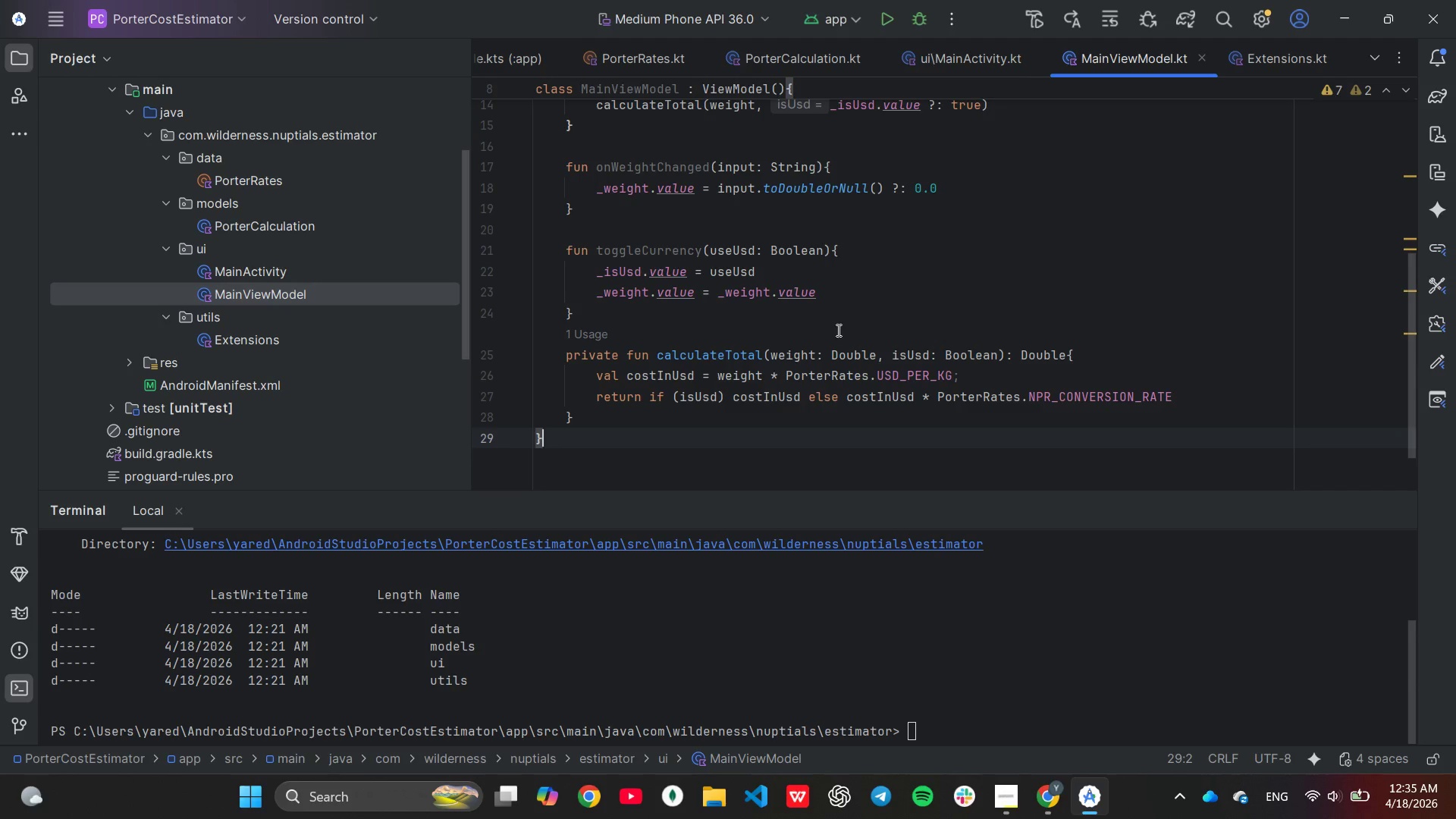 
mouse_move([865, 375])
 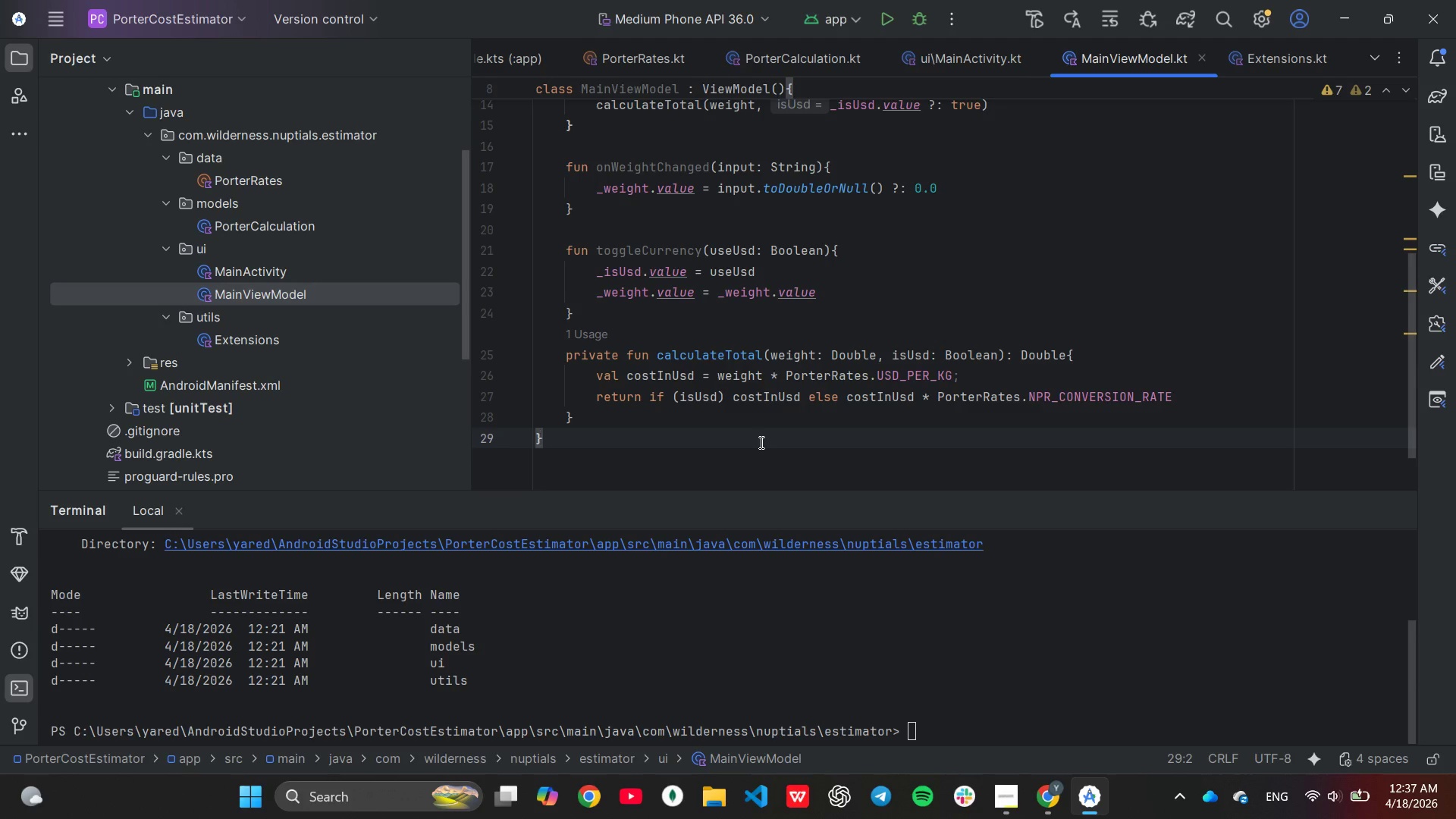 
wait(98.01)
 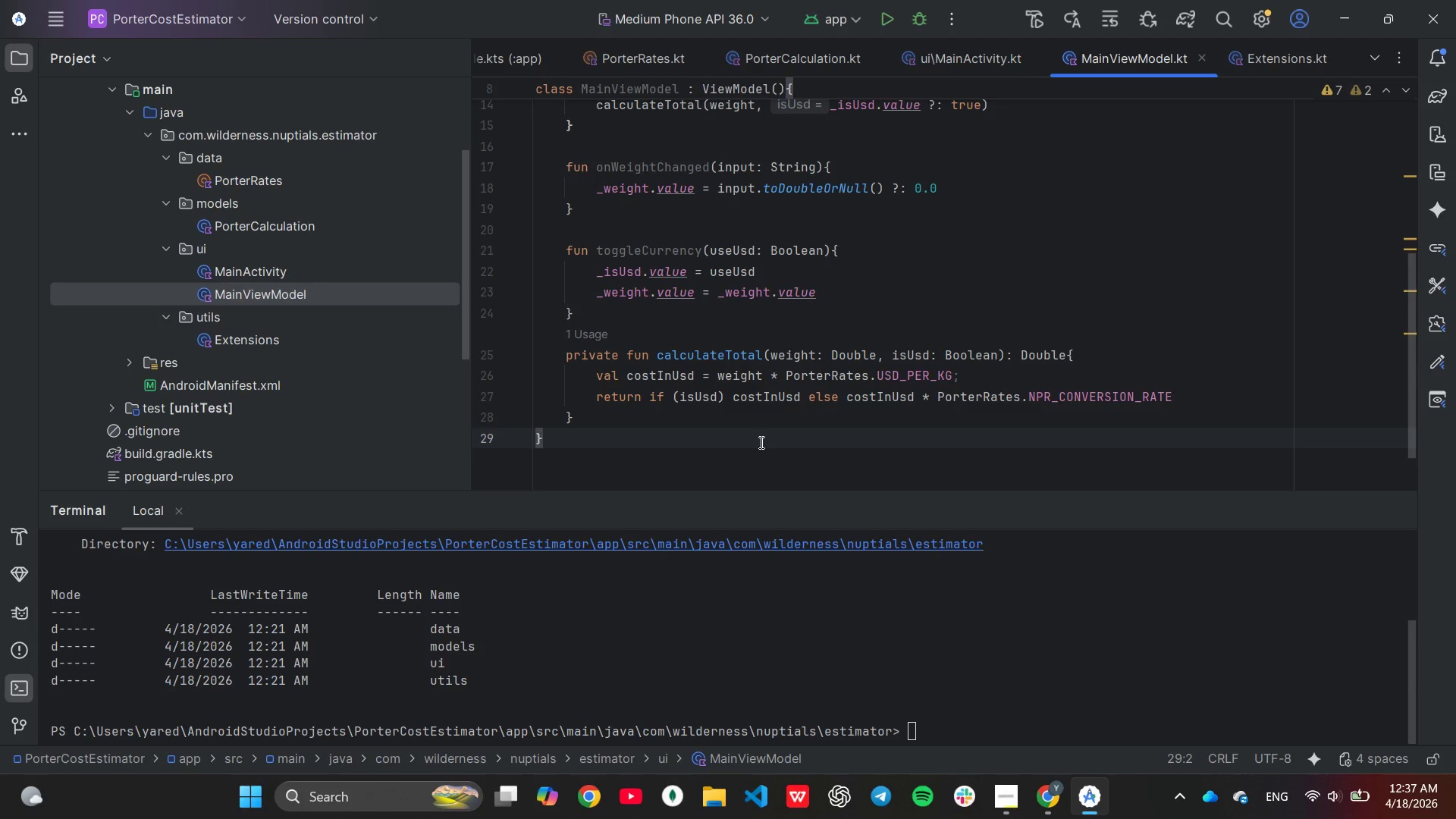 
scroll: coordinate [758, 447], scroll_direction: up, amount: 1.0
 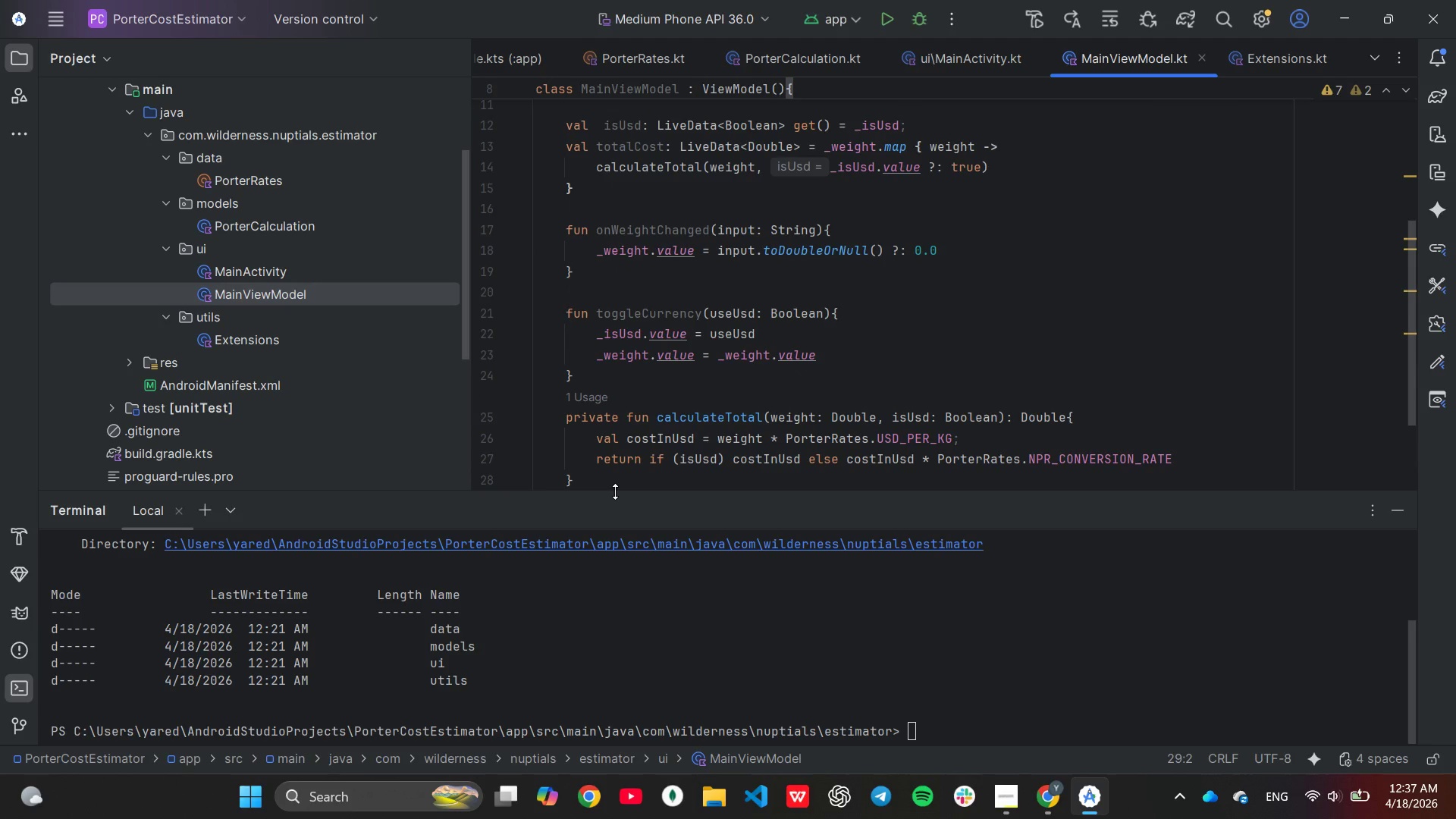 
left_click([615, 491])
 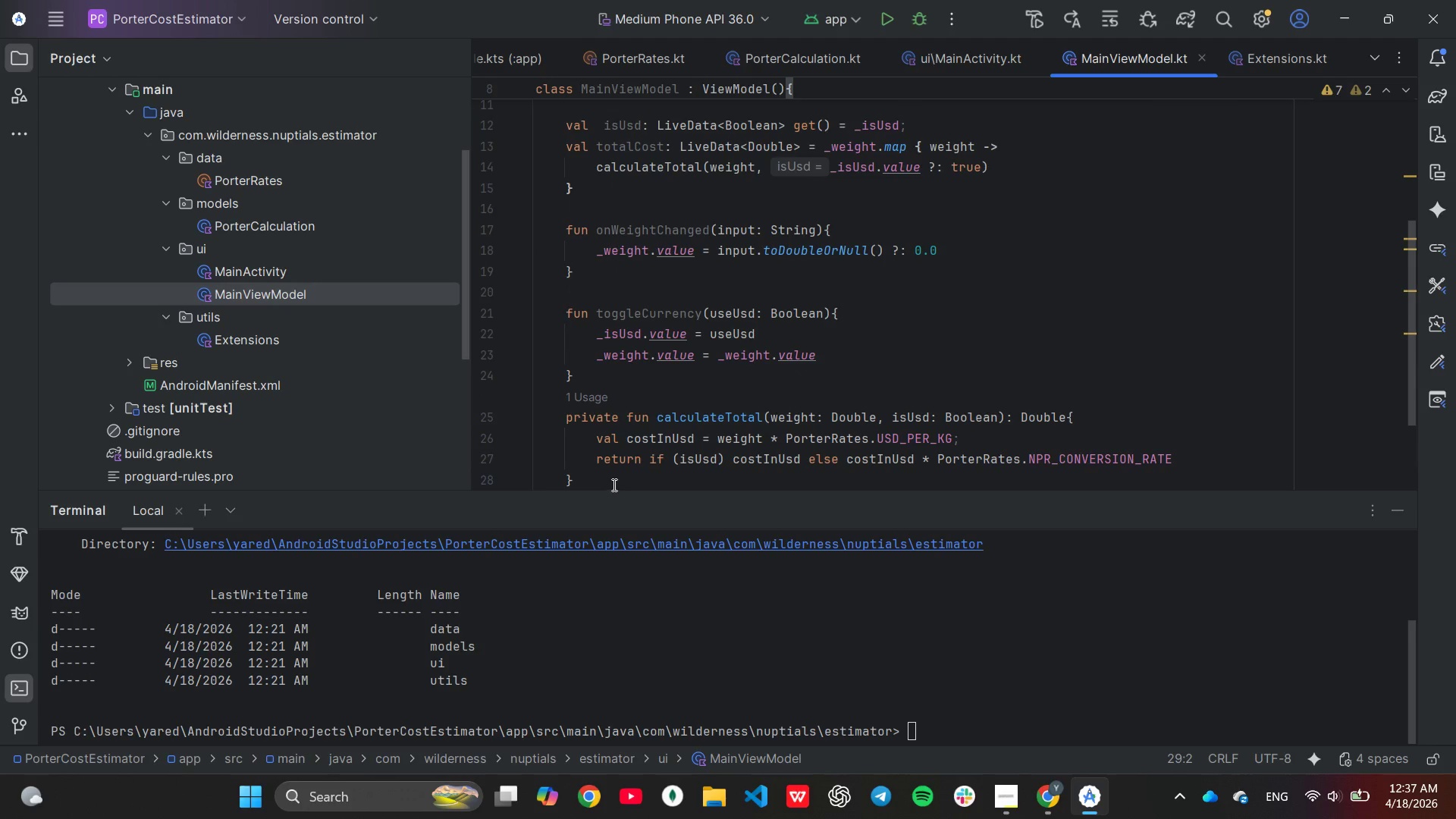 
left_click([613, 484])
 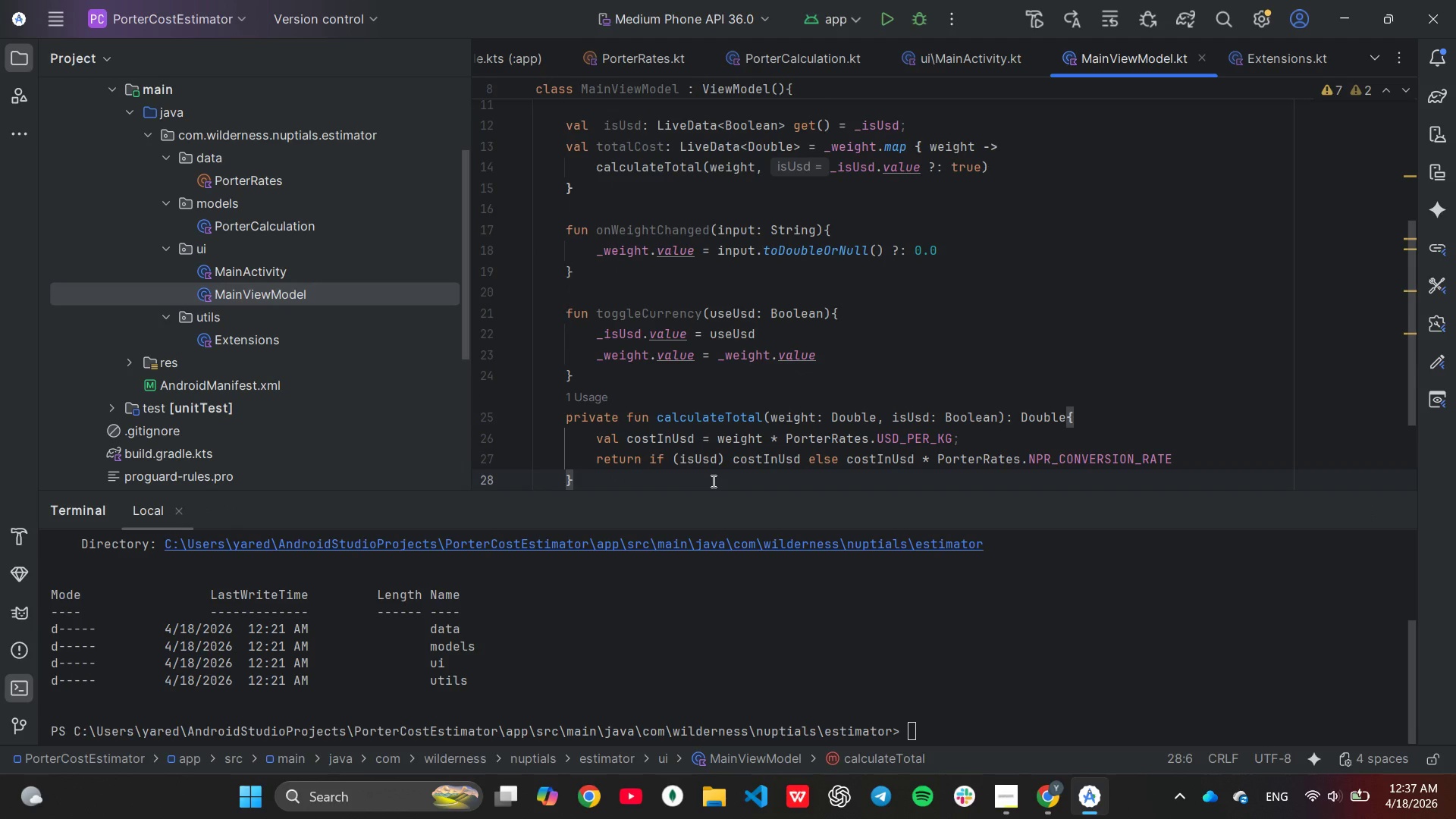 
scroll: coordinate [721, 477], scroll_direction: down, amount: 1.0
 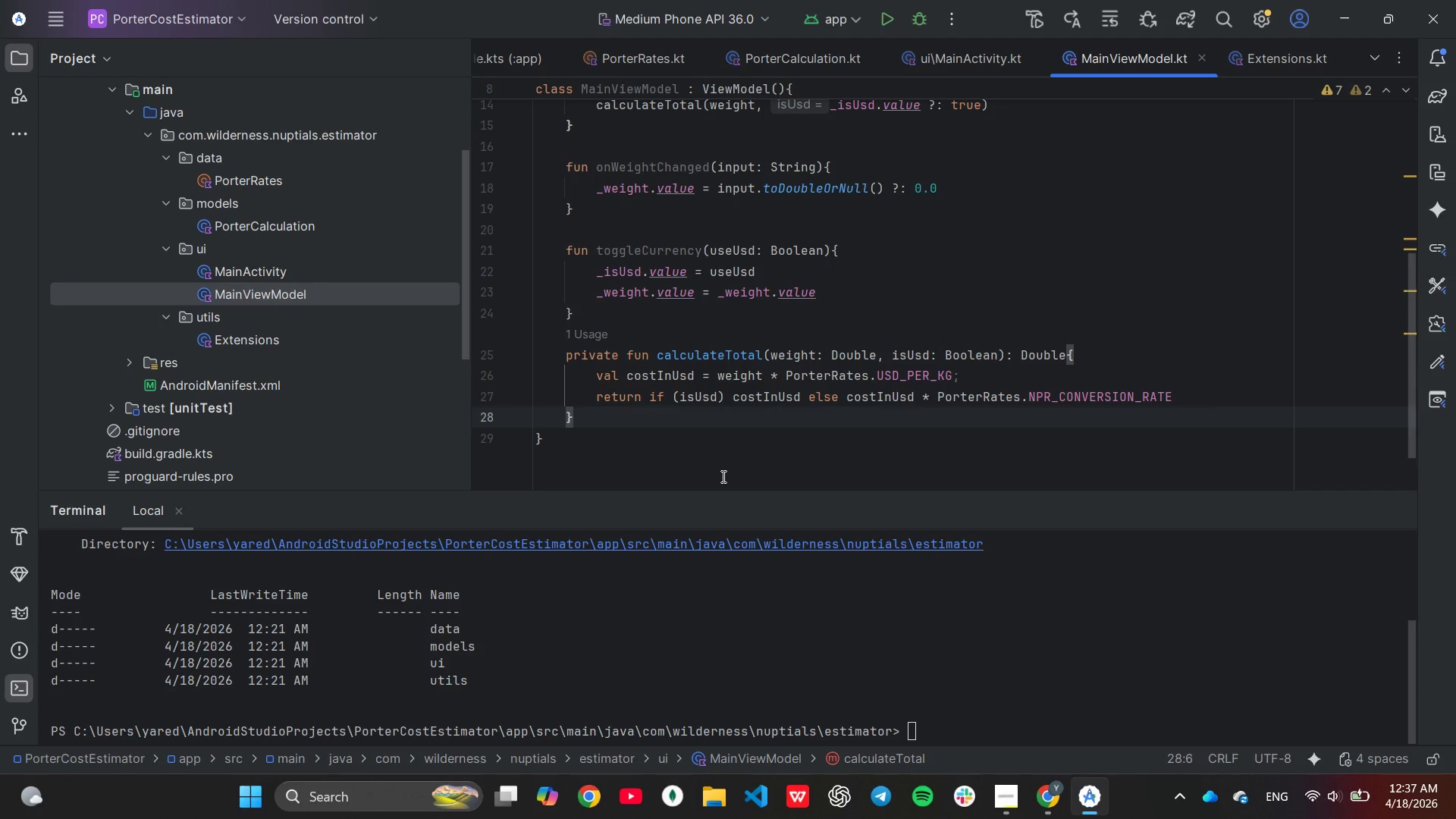 
wait(17.6)
 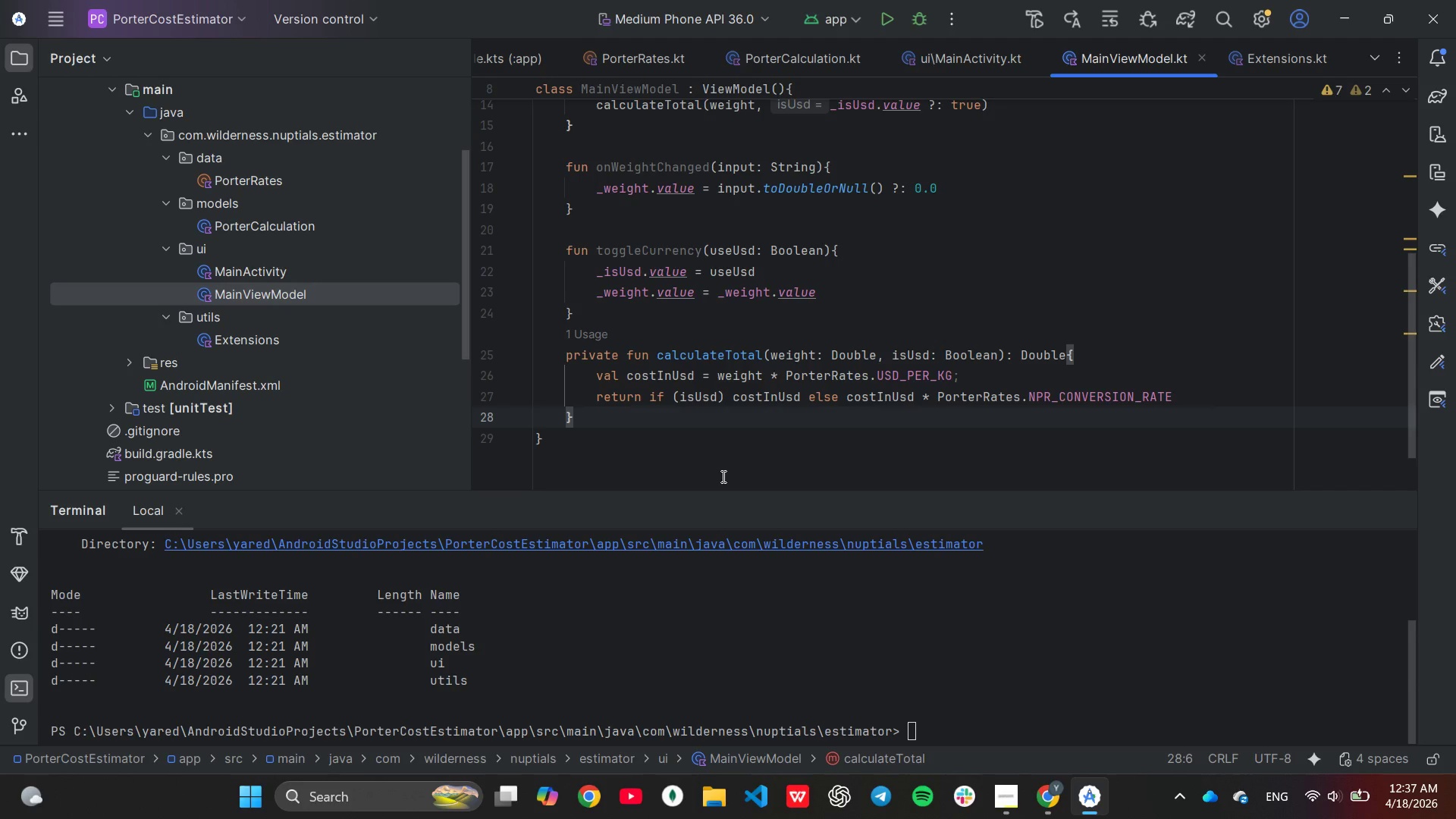 
double_click([249, 266])
 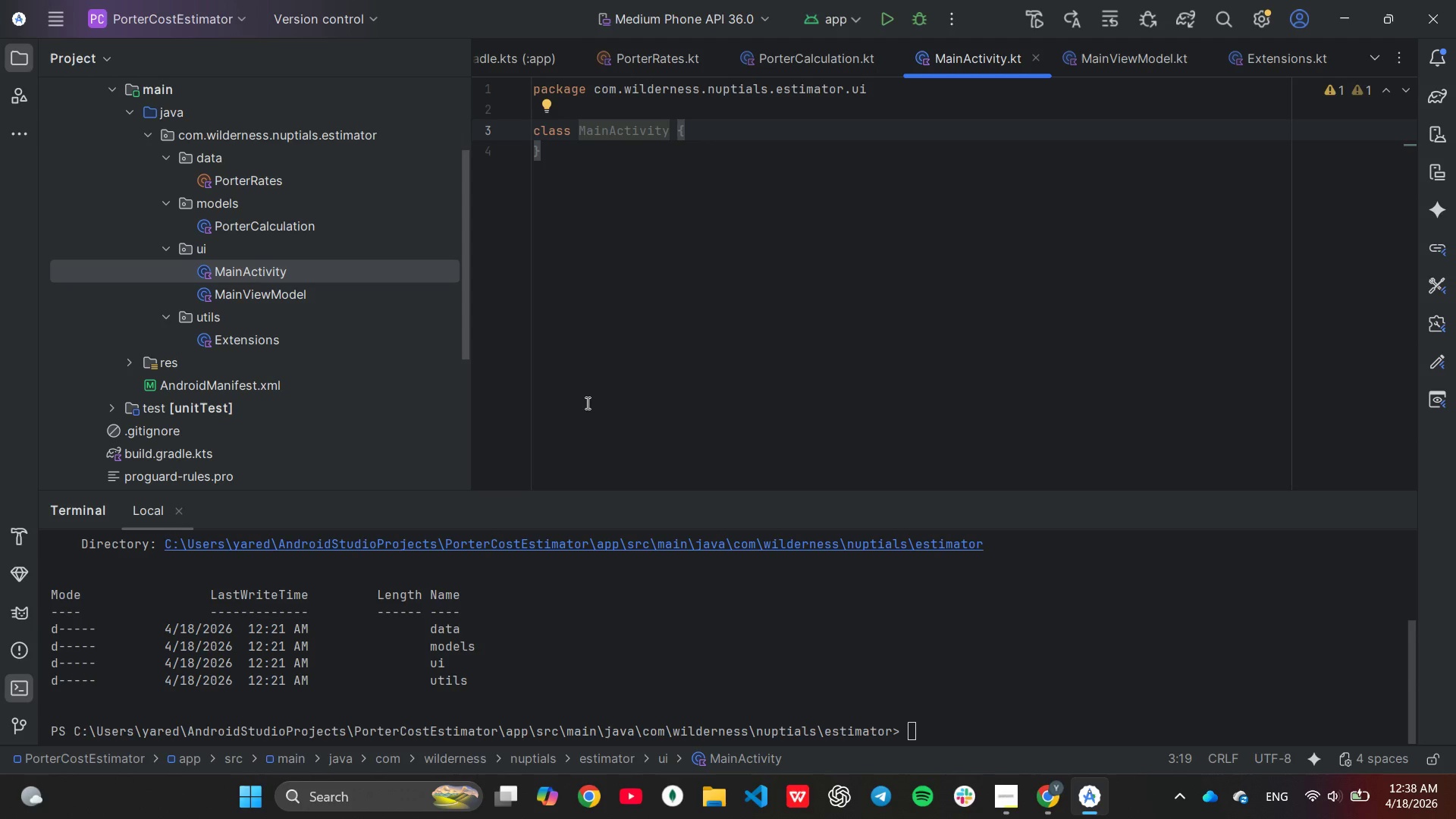 
wait(60.34)
 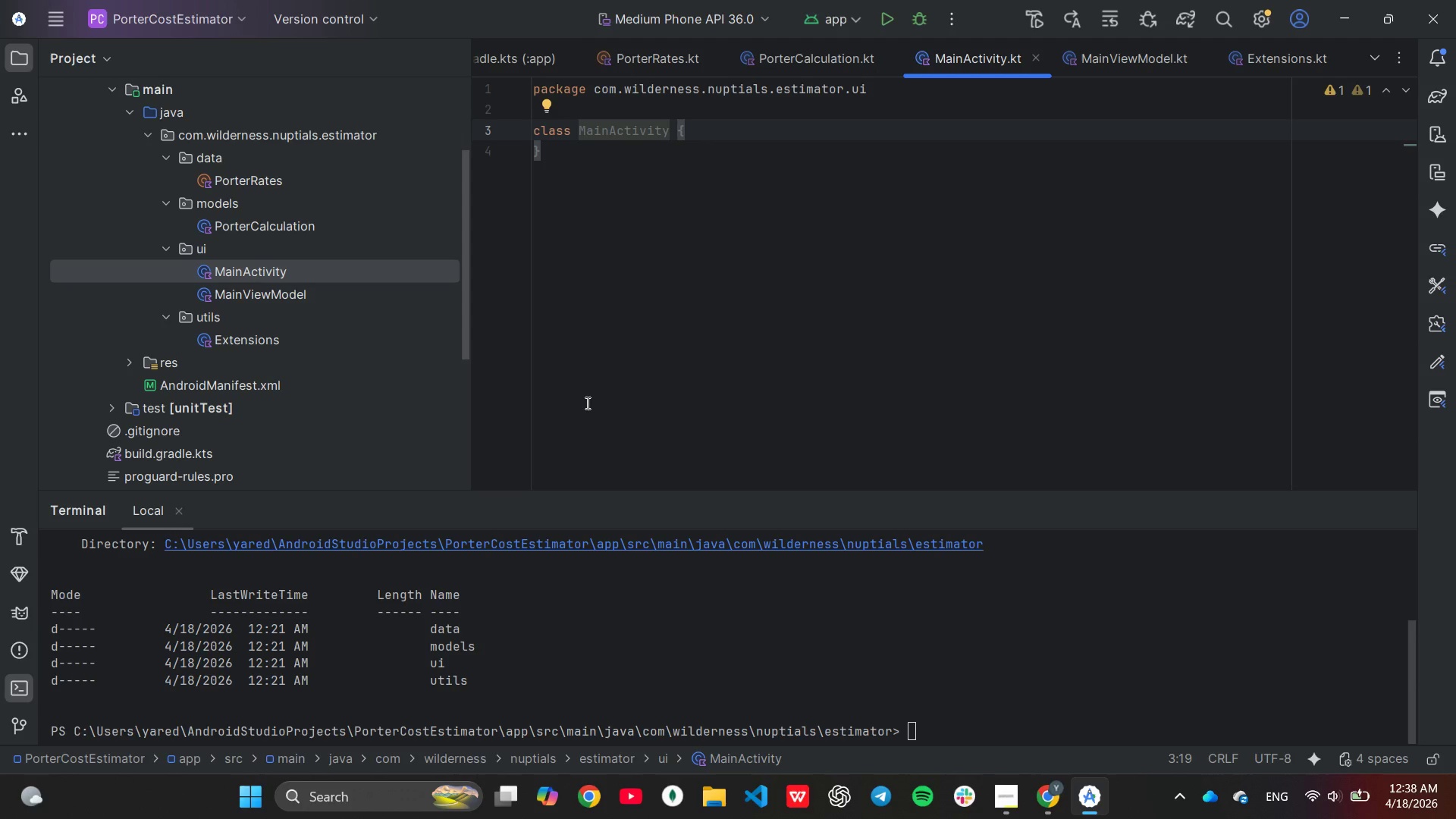 
key(ArrowUp)
 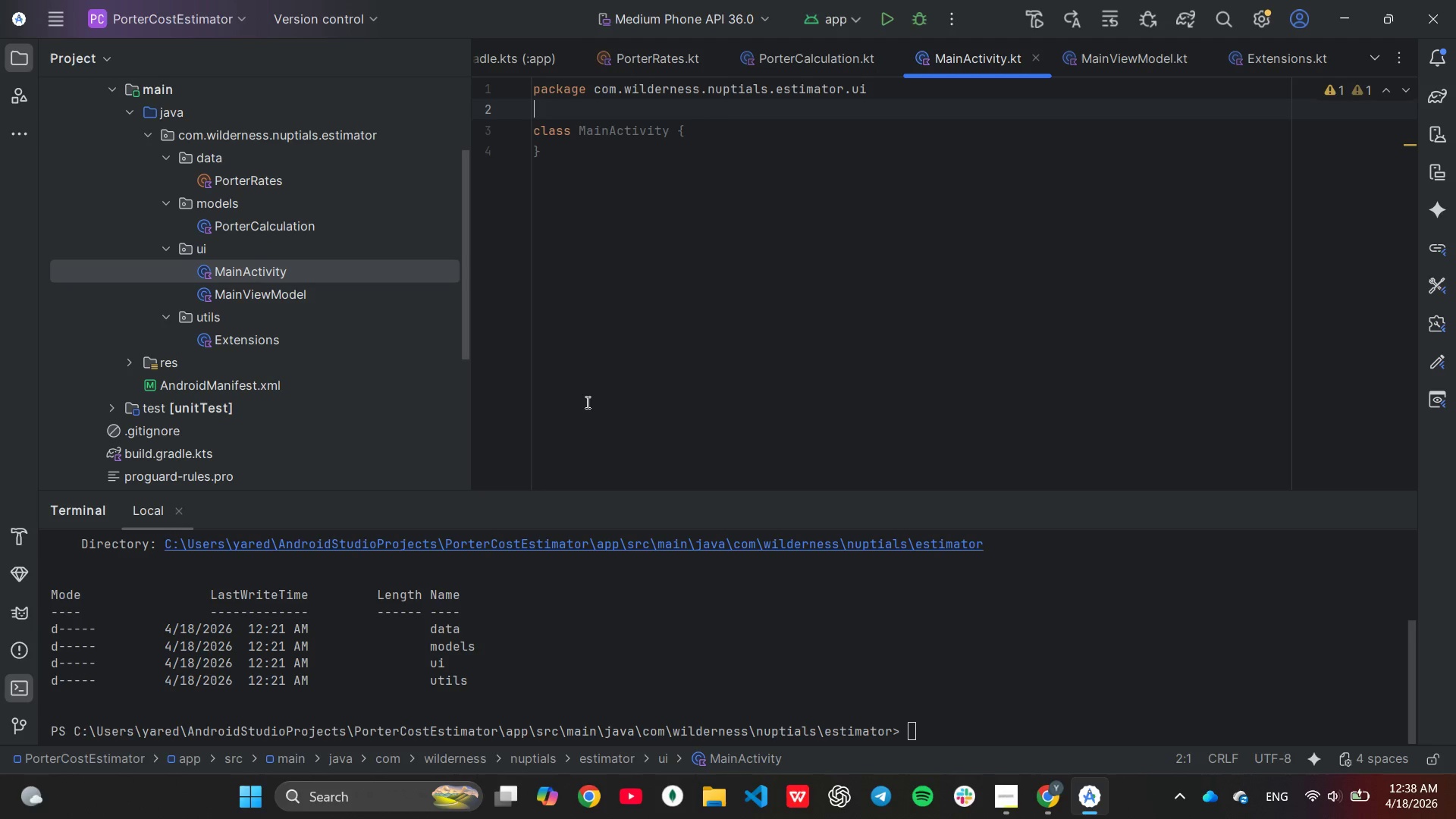 
type(im)
 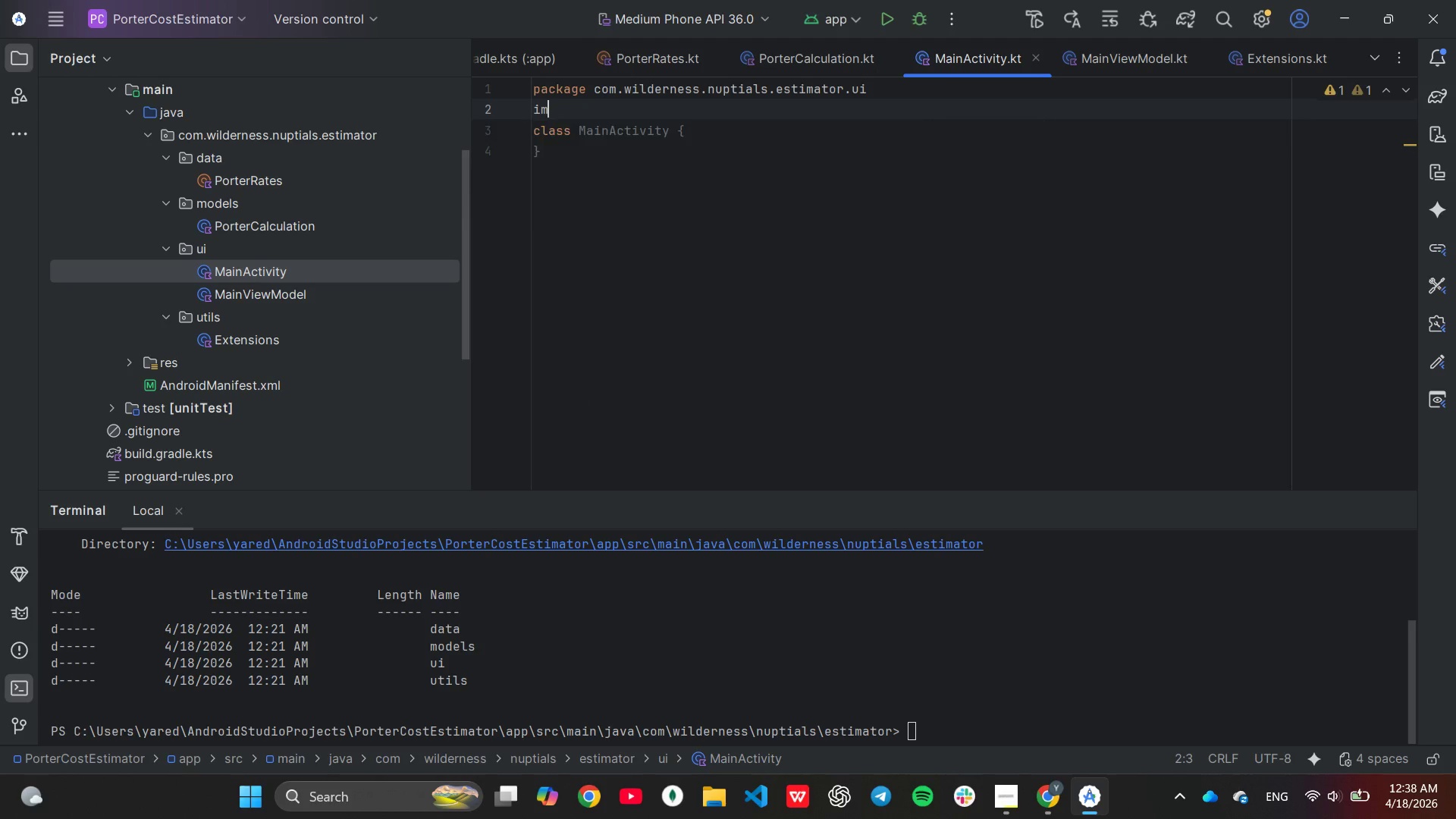 
key(Enter)
 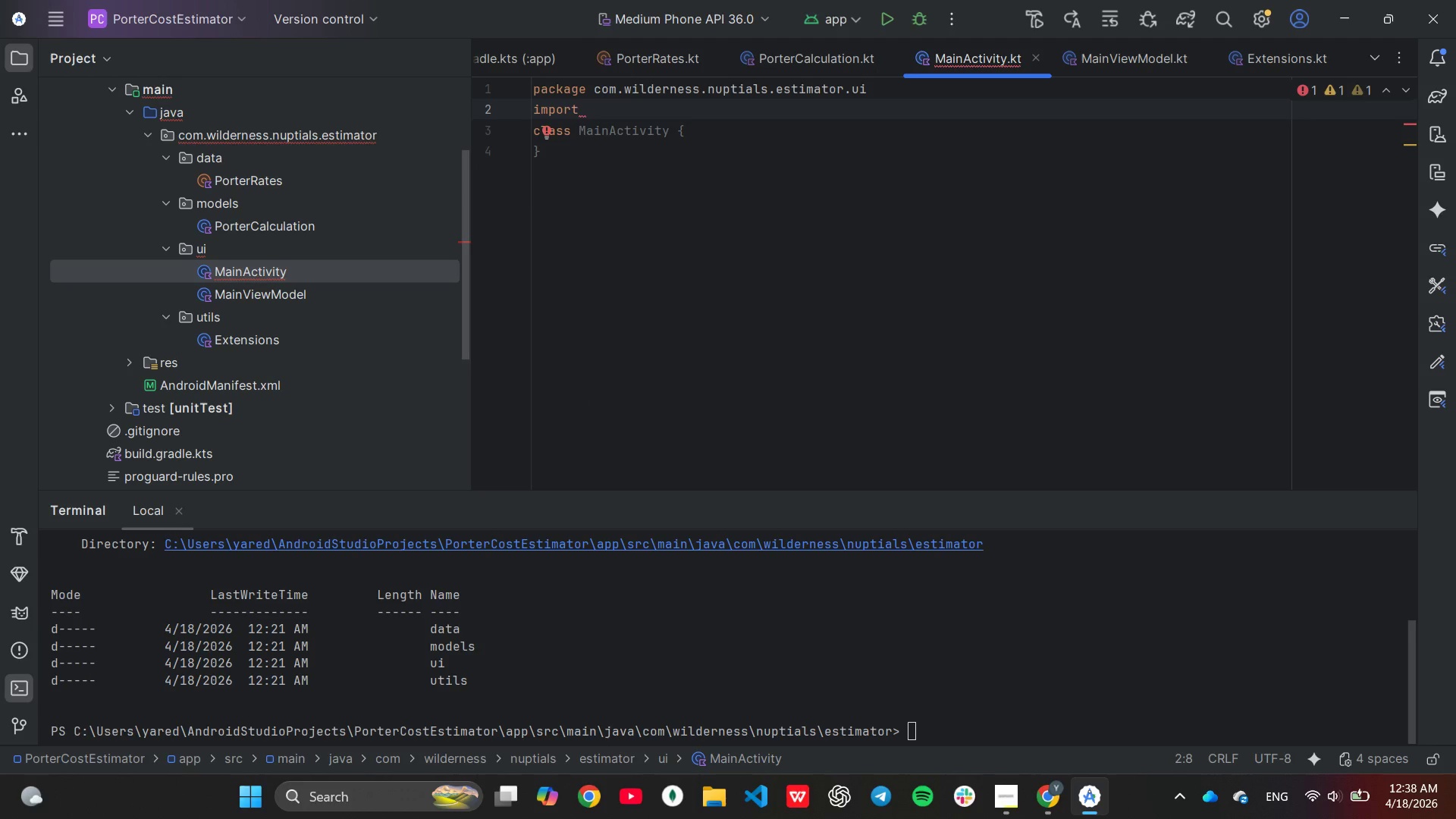 
type(an)
 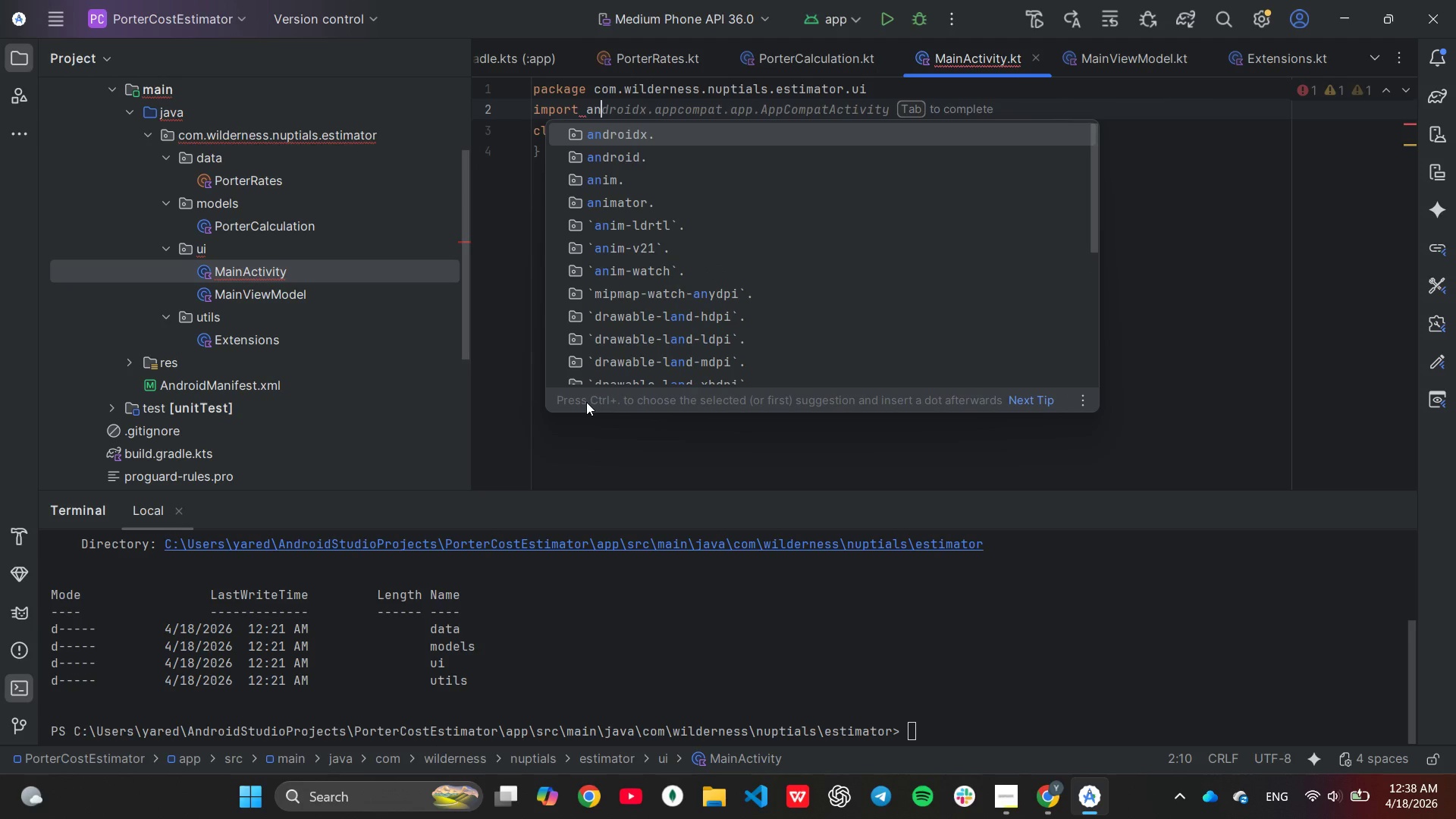 
key(ArrowDown)
 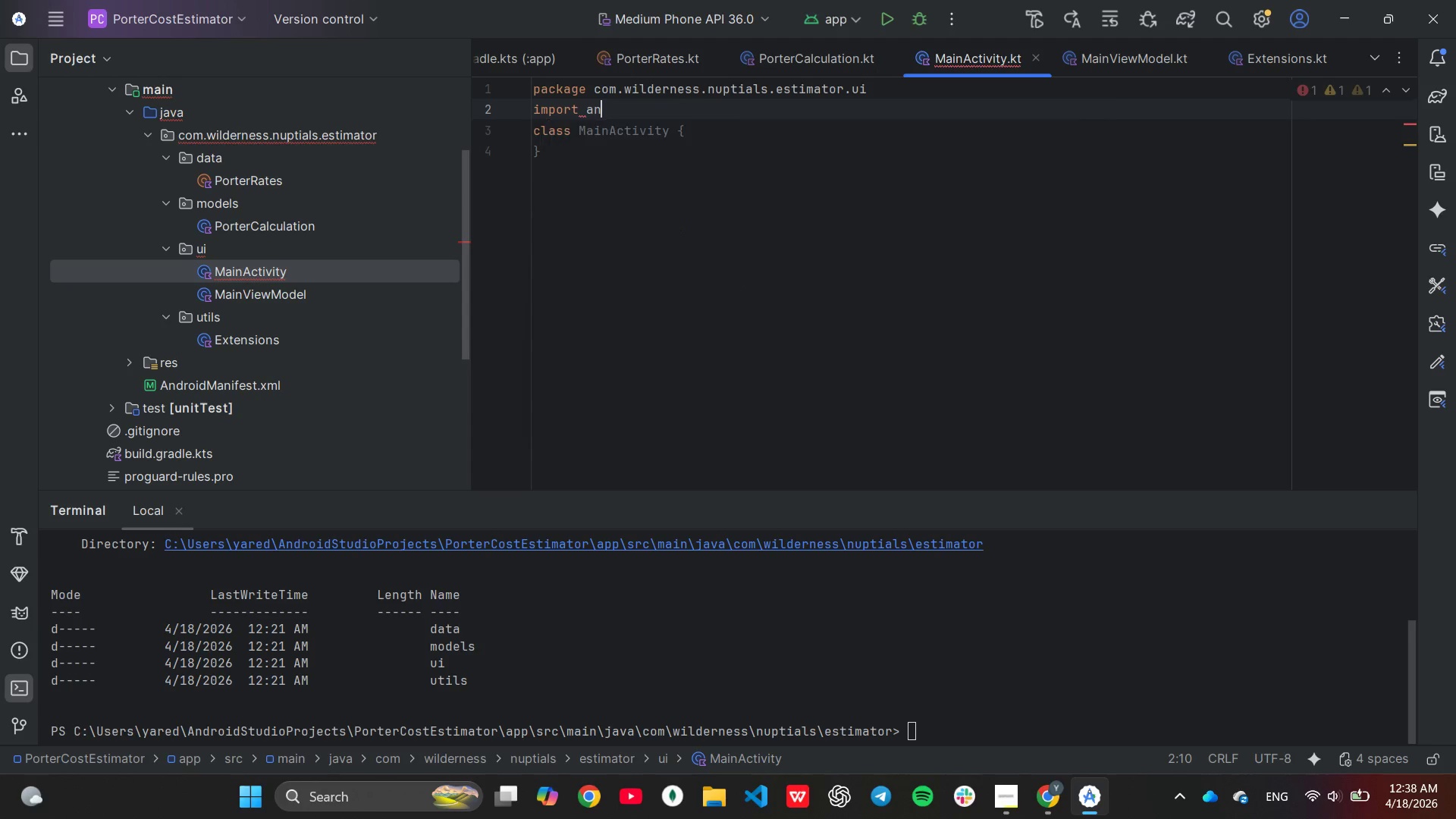 
key(Enter)
 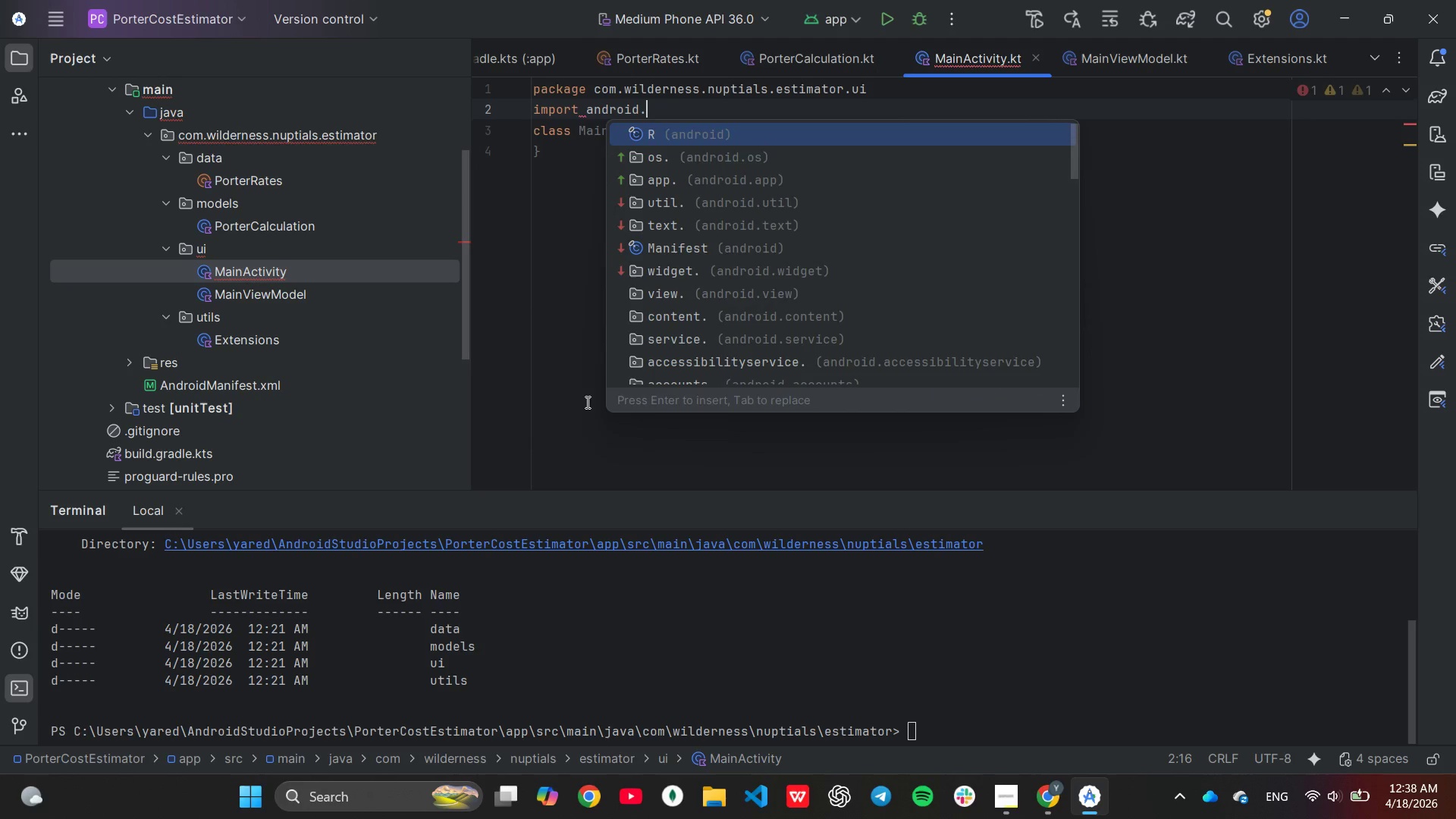 
key(ArrowDown)
 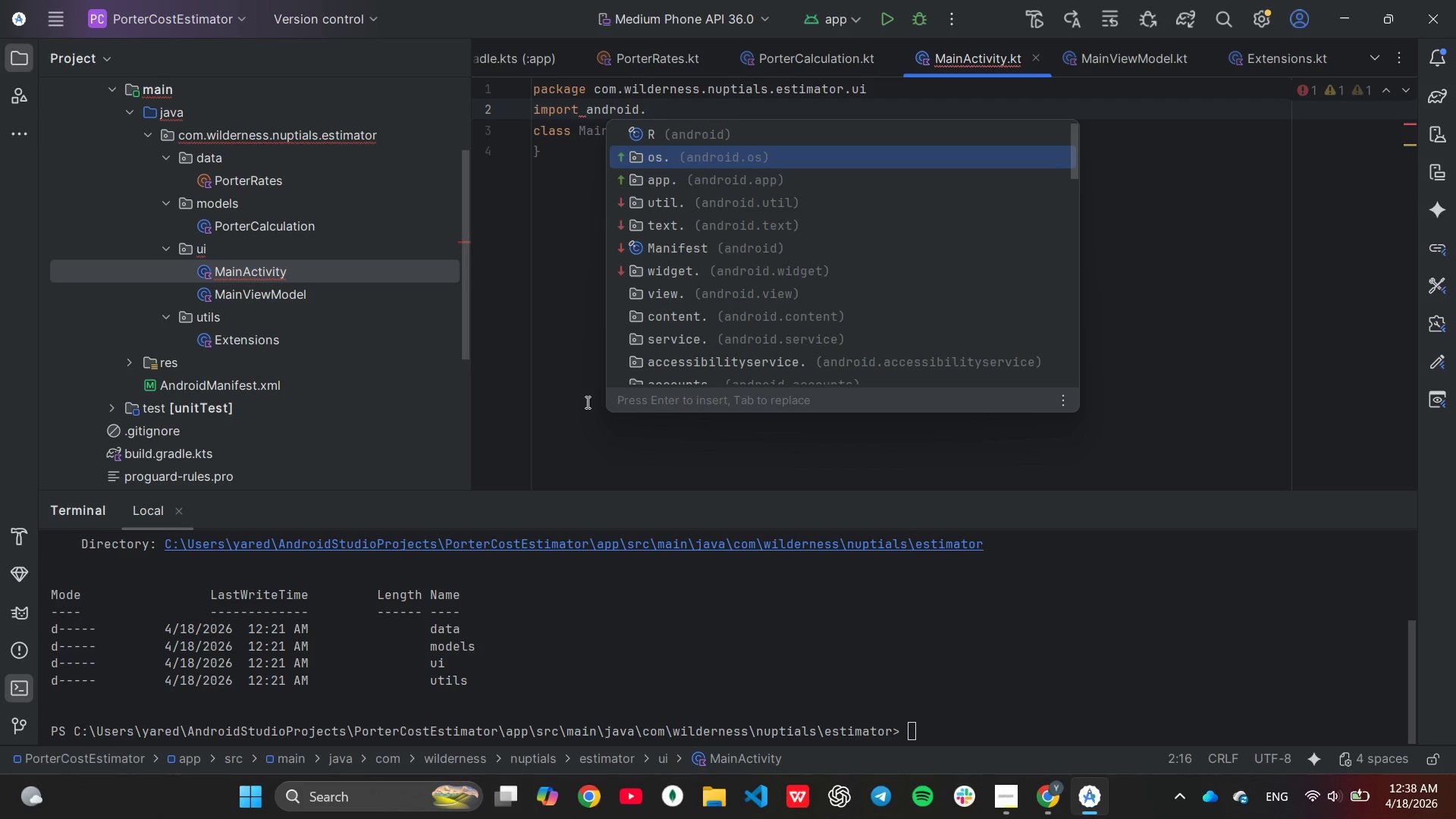 
key(Enter)
 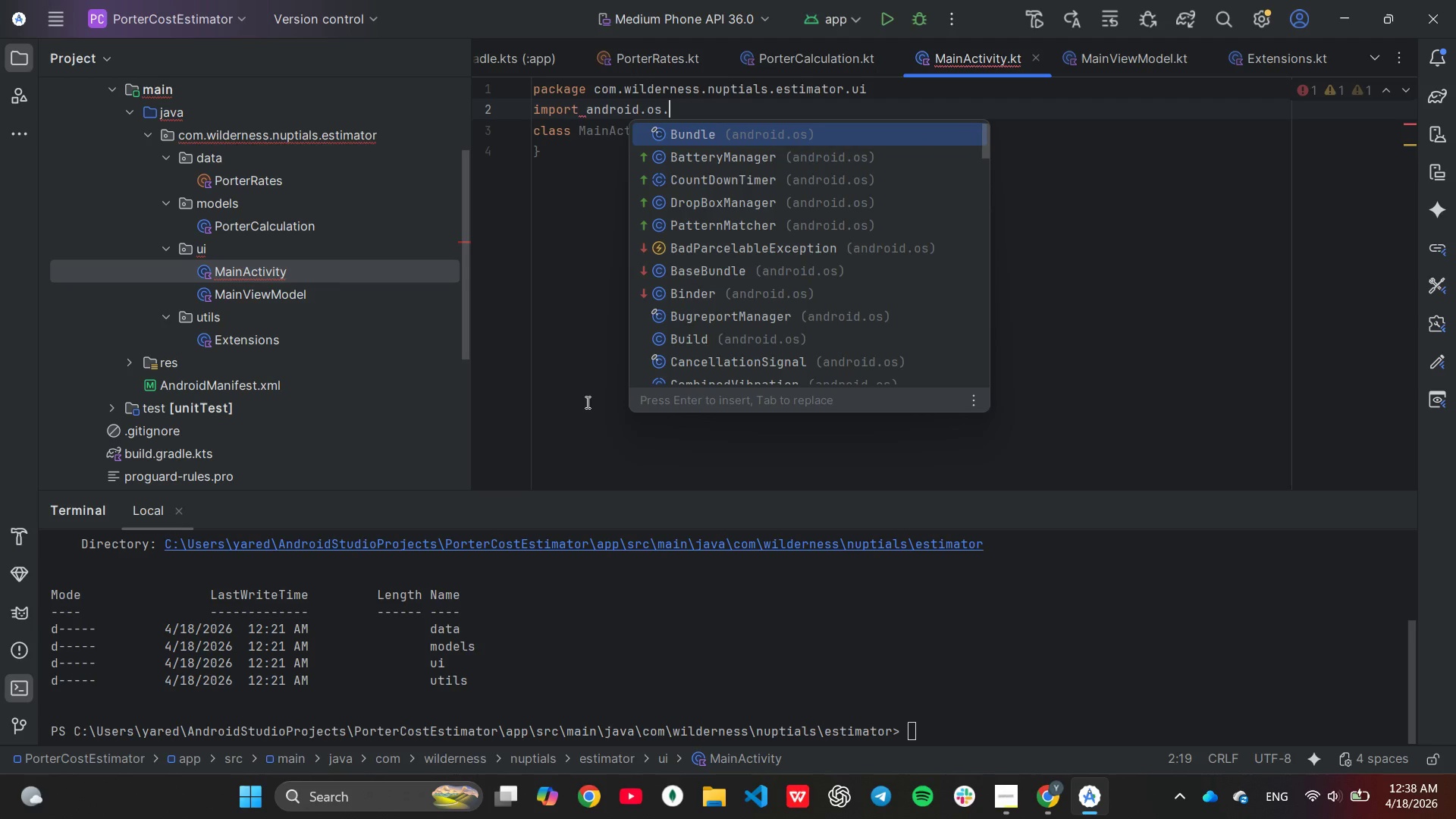 
key(Enter)
 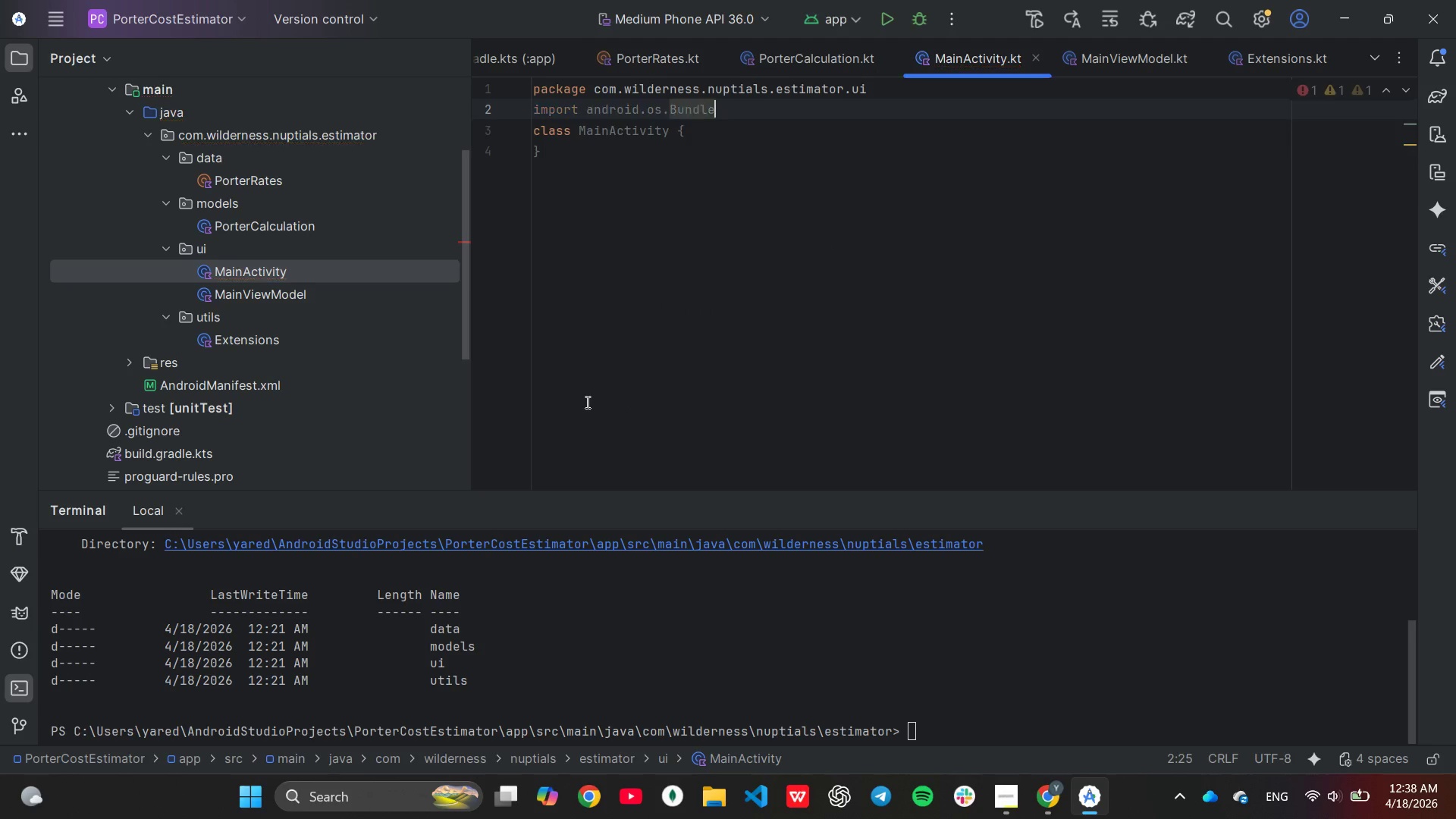 
key(Enter)
 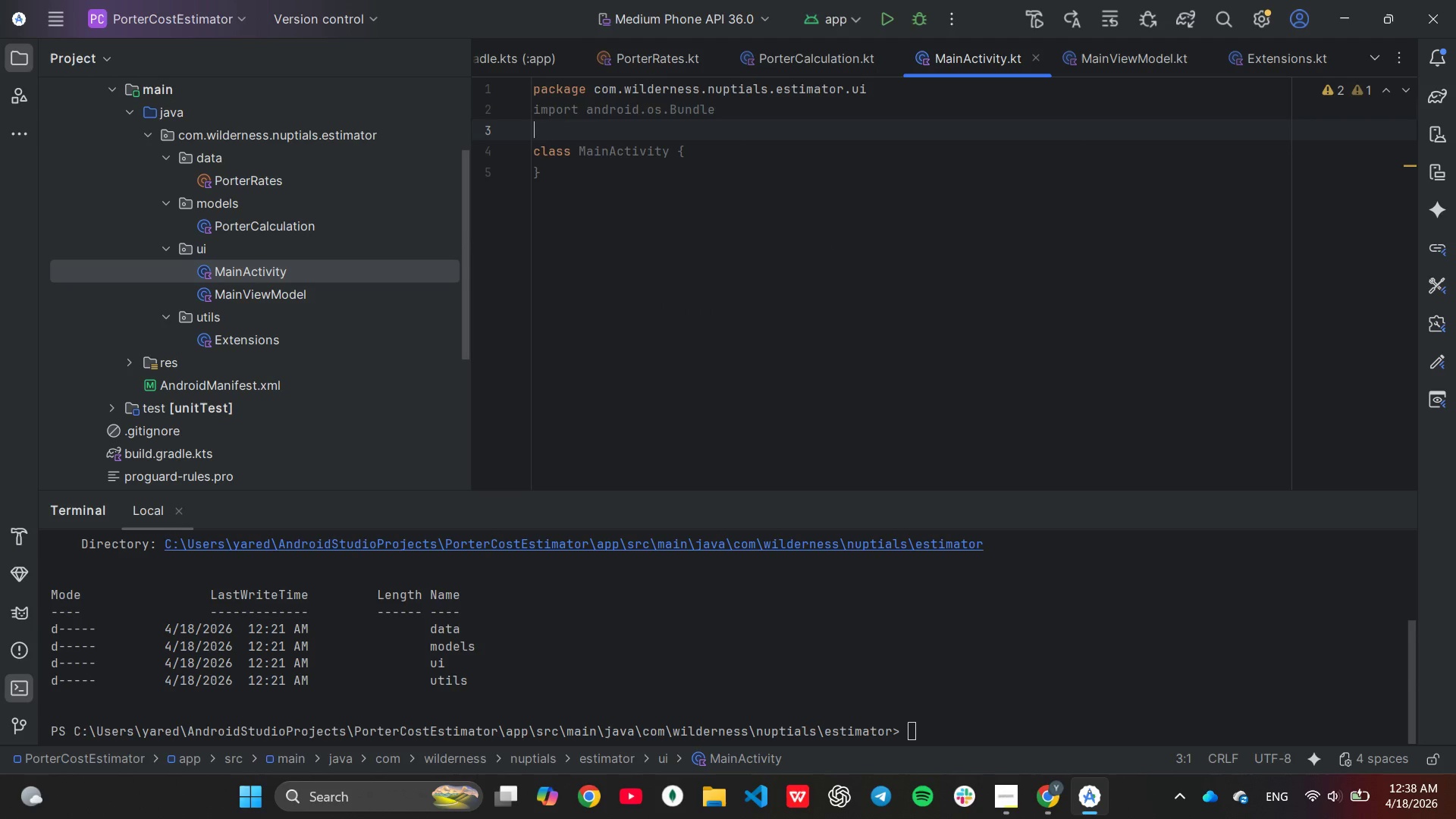 
type(im)
 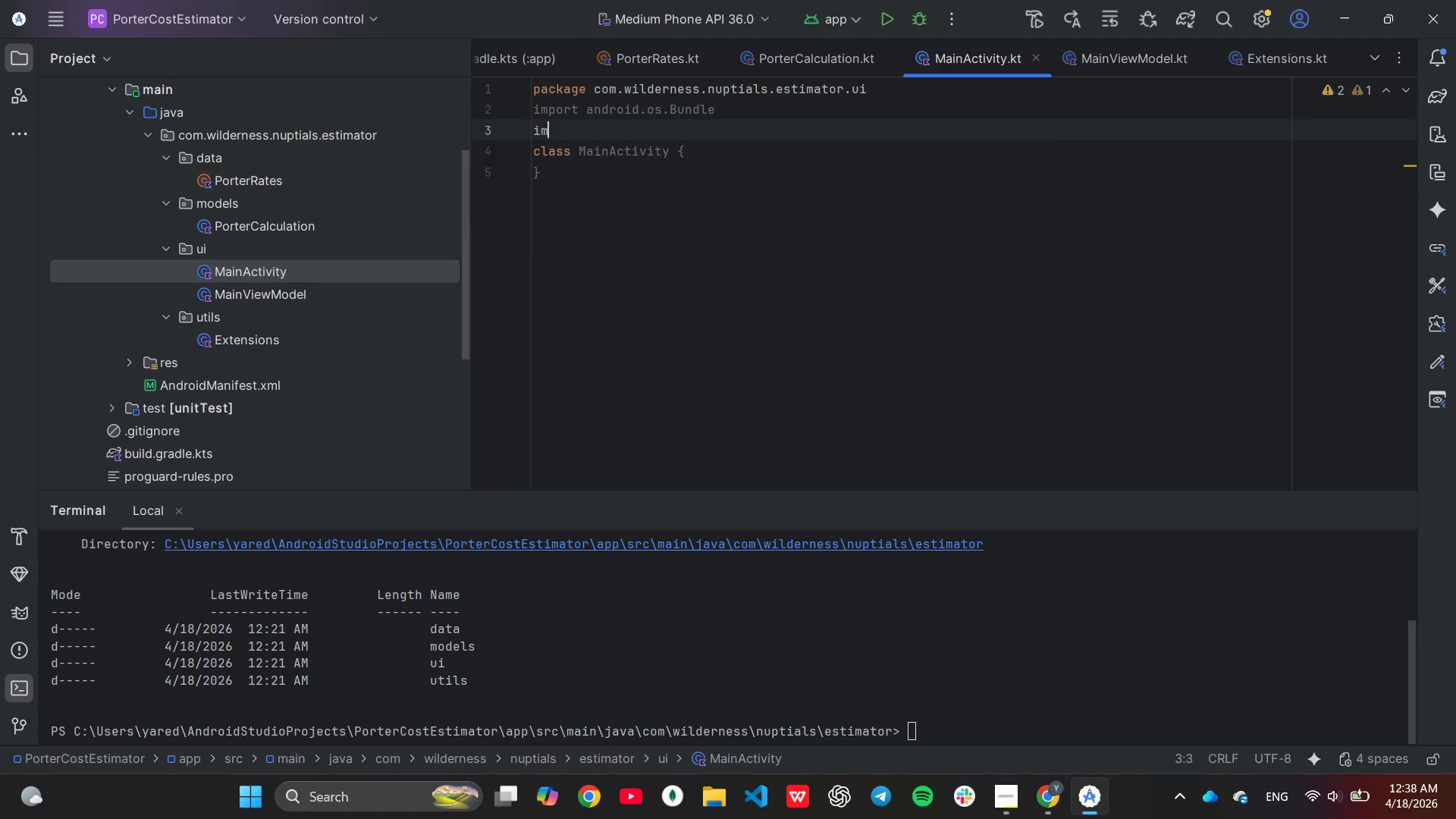 
key(Enter)
 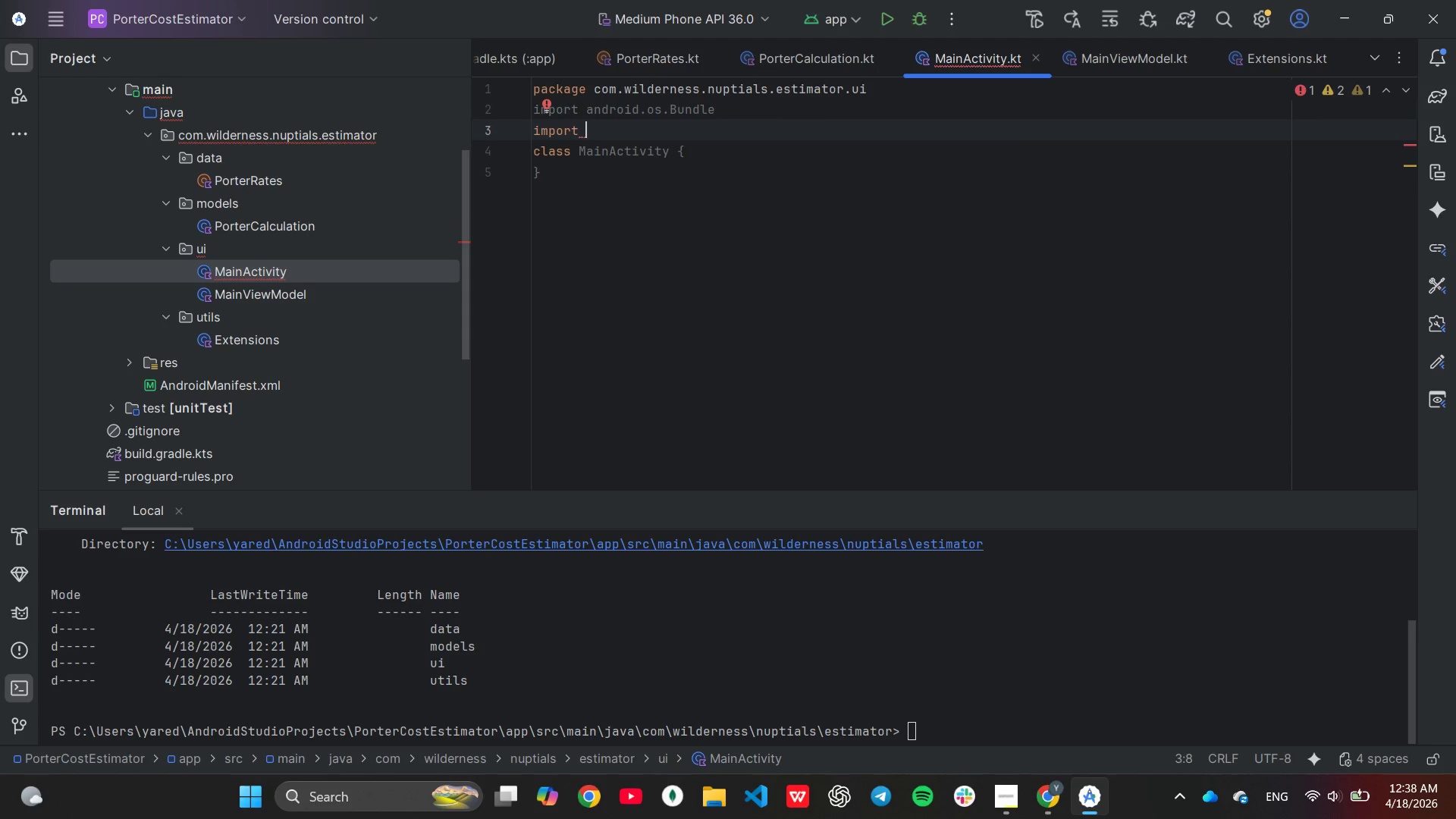 
key(A)
 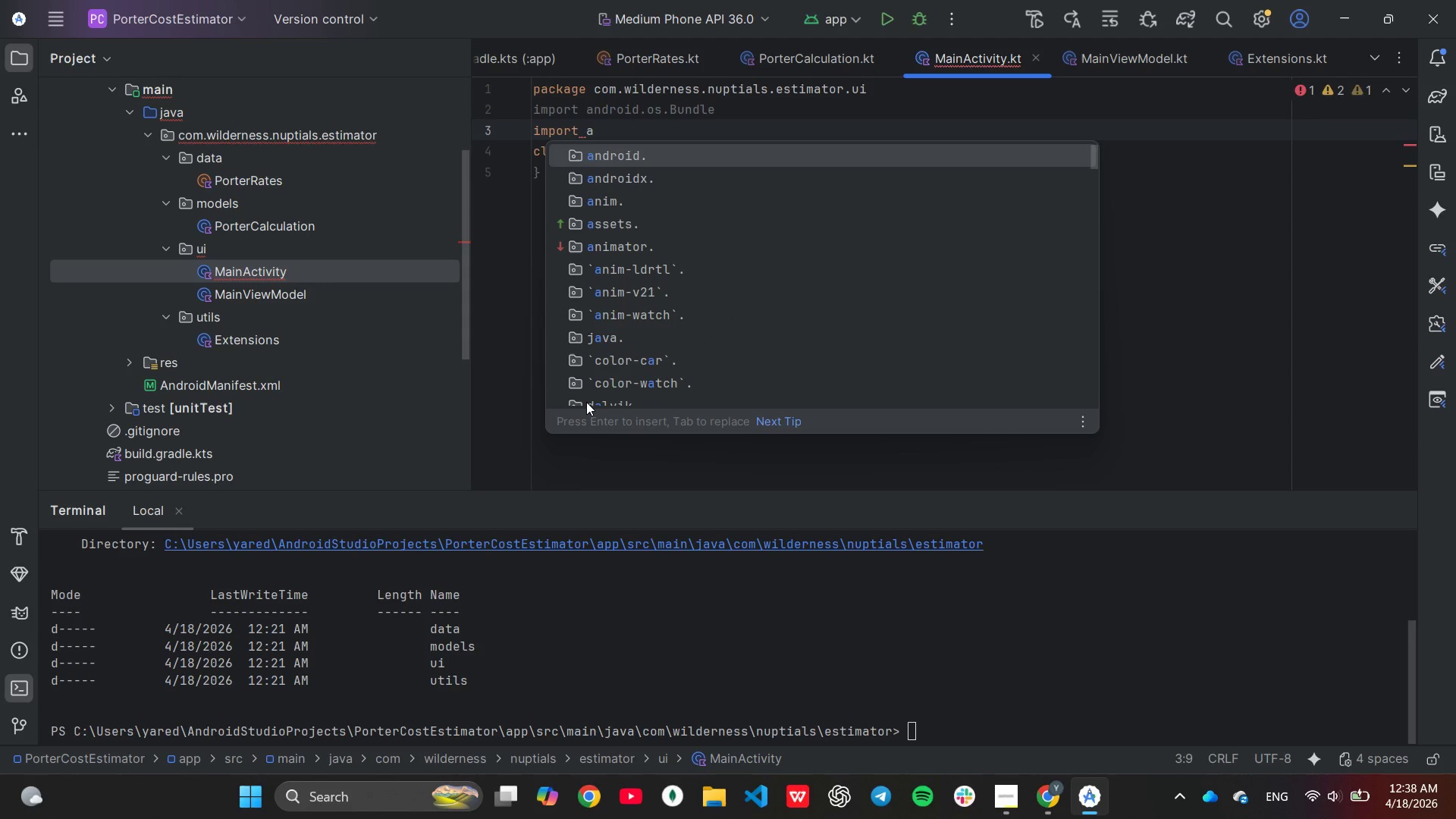 
key(ArrowDown)
 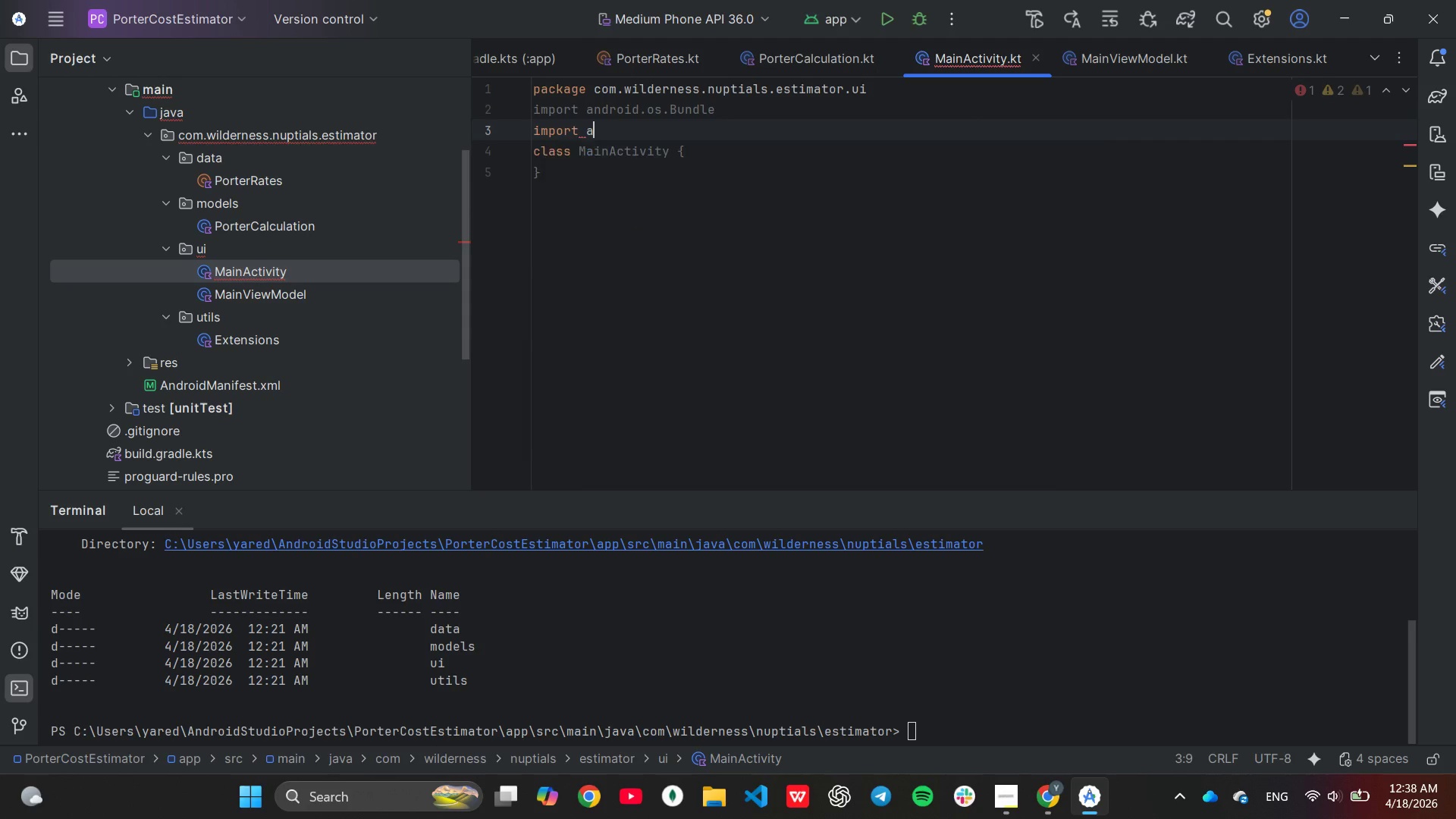 
key(Enter)
 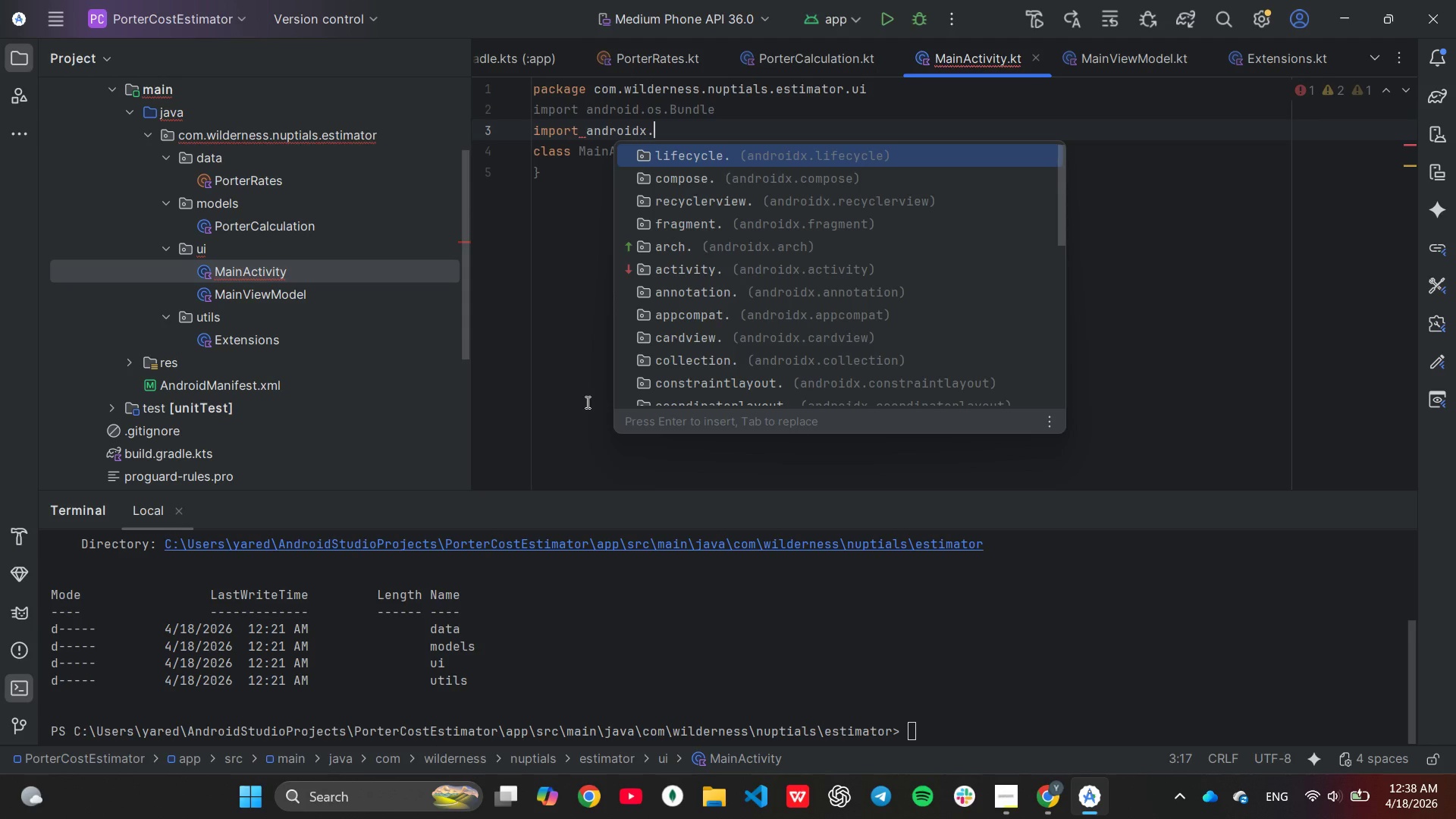 
type(ac)
 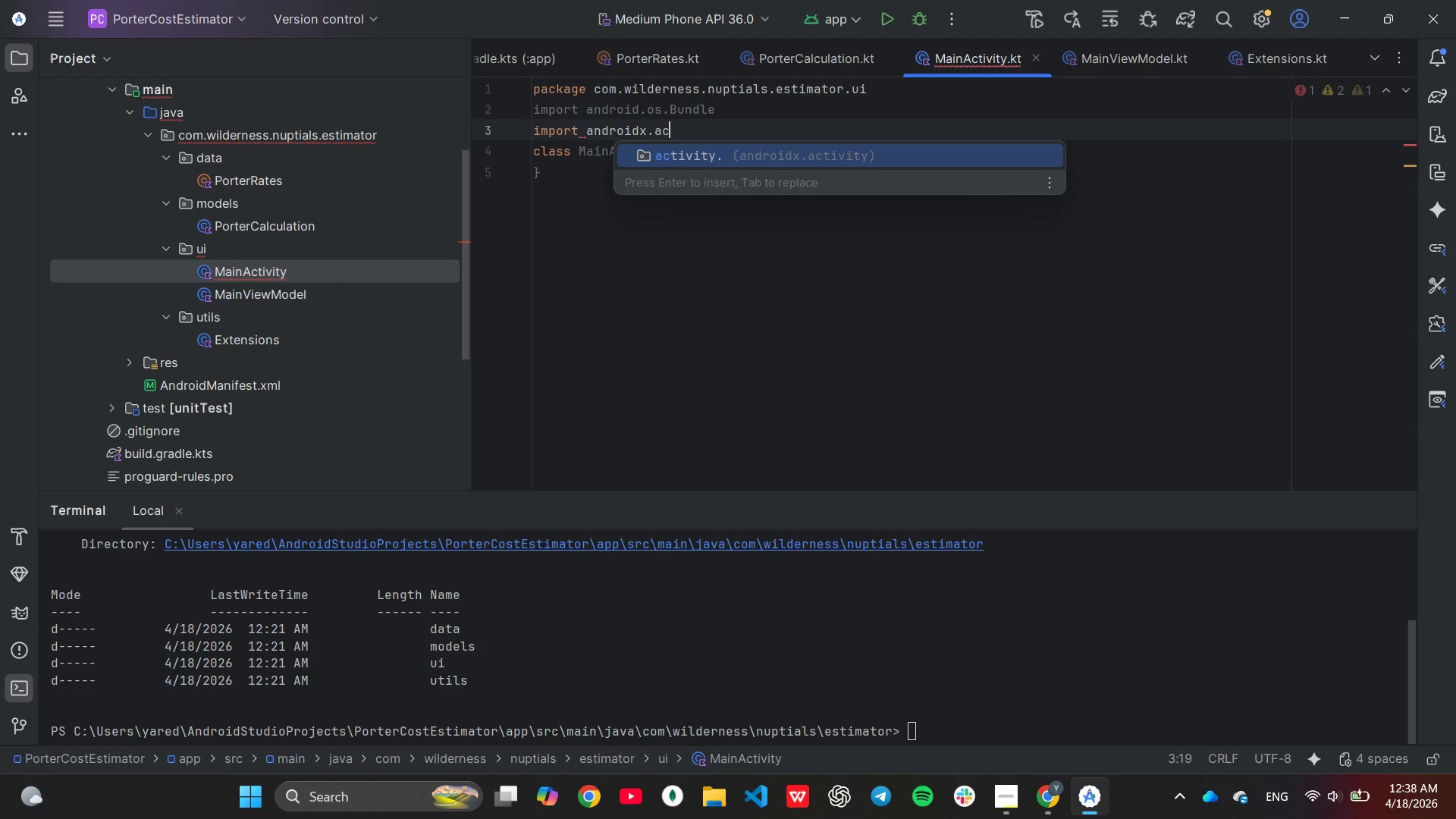 
key(Enter)
 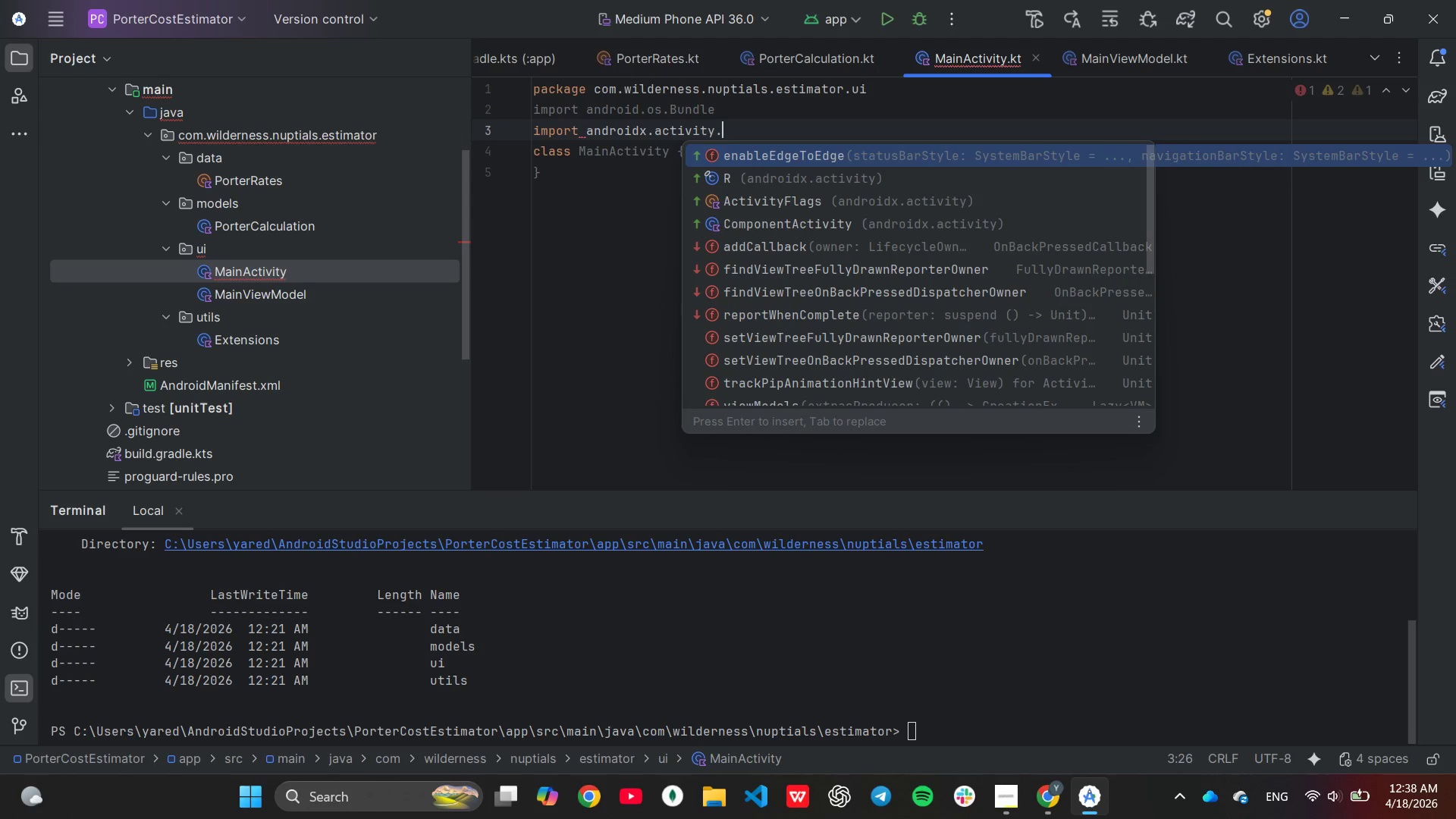 
key(V)
 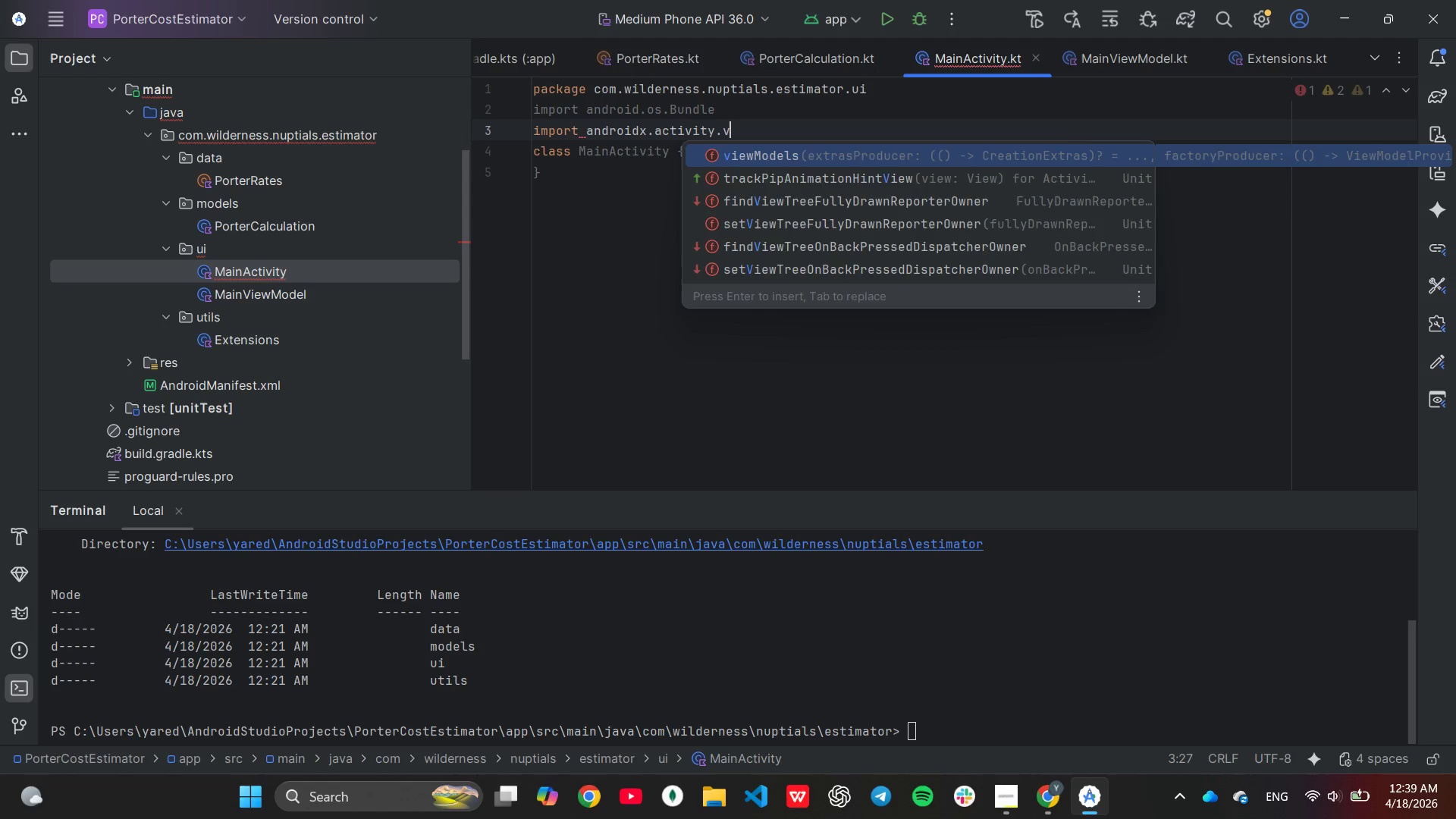 
key(Enter)
 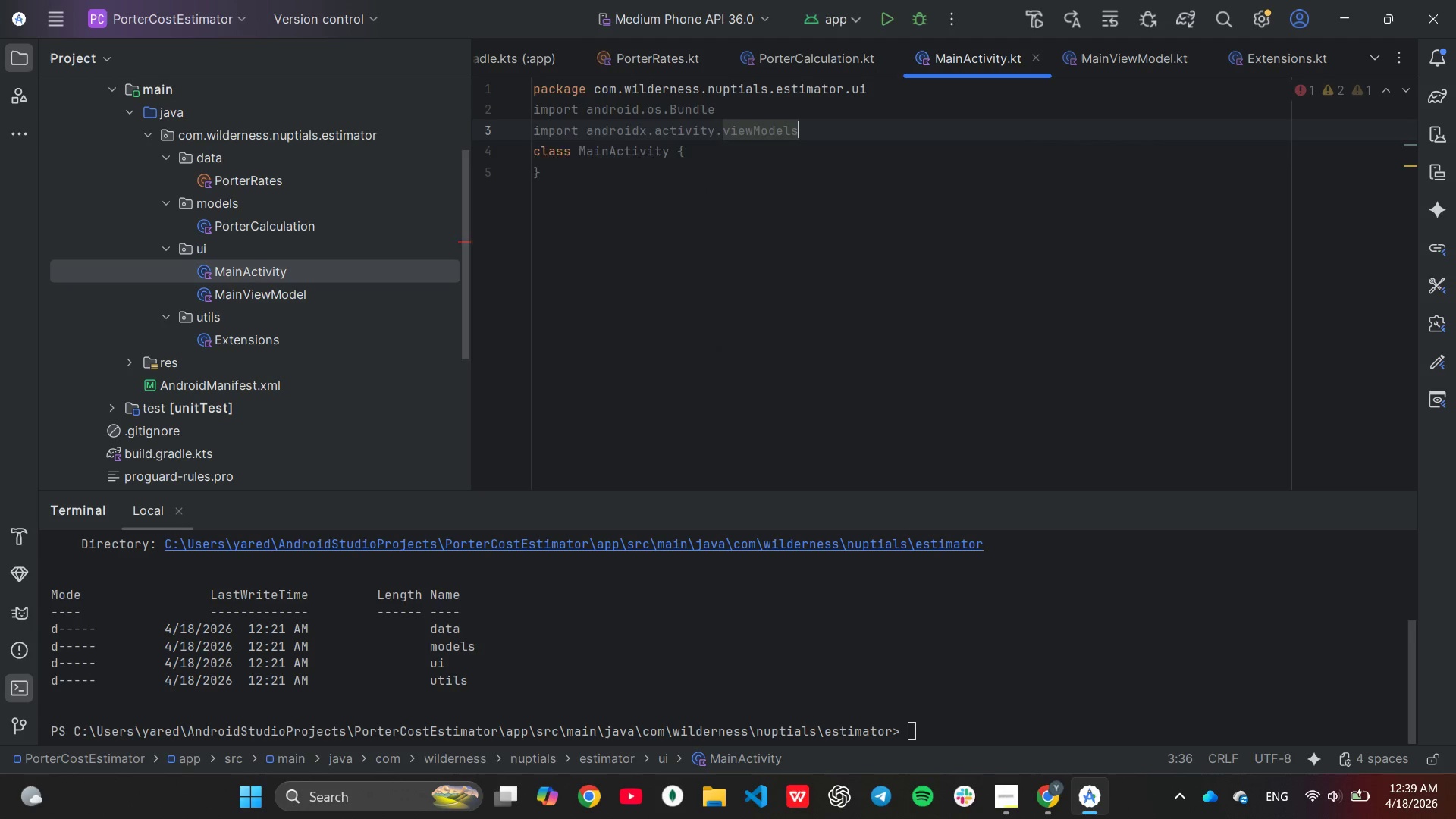 
key(Enter)
 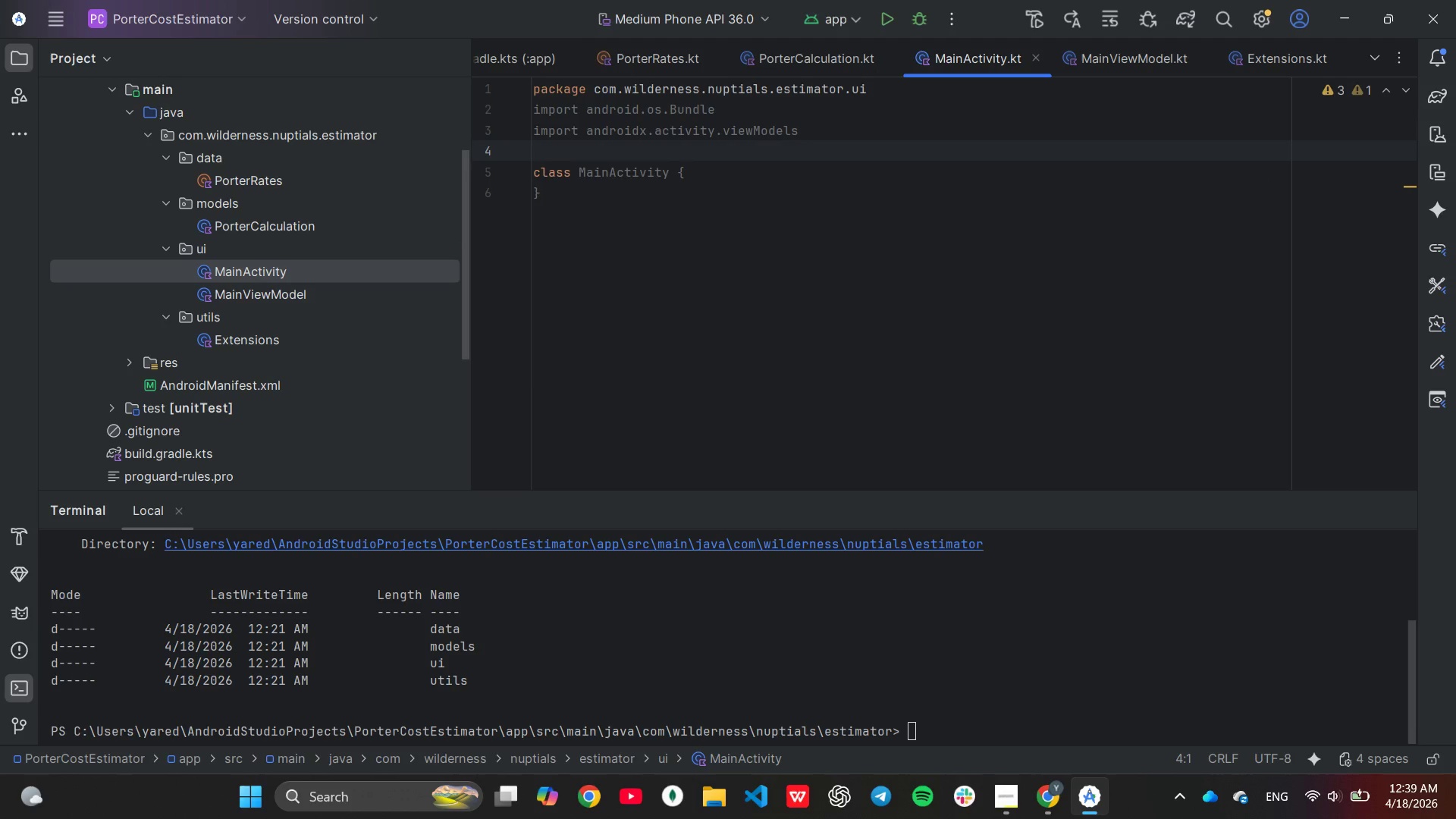 
type(im)
 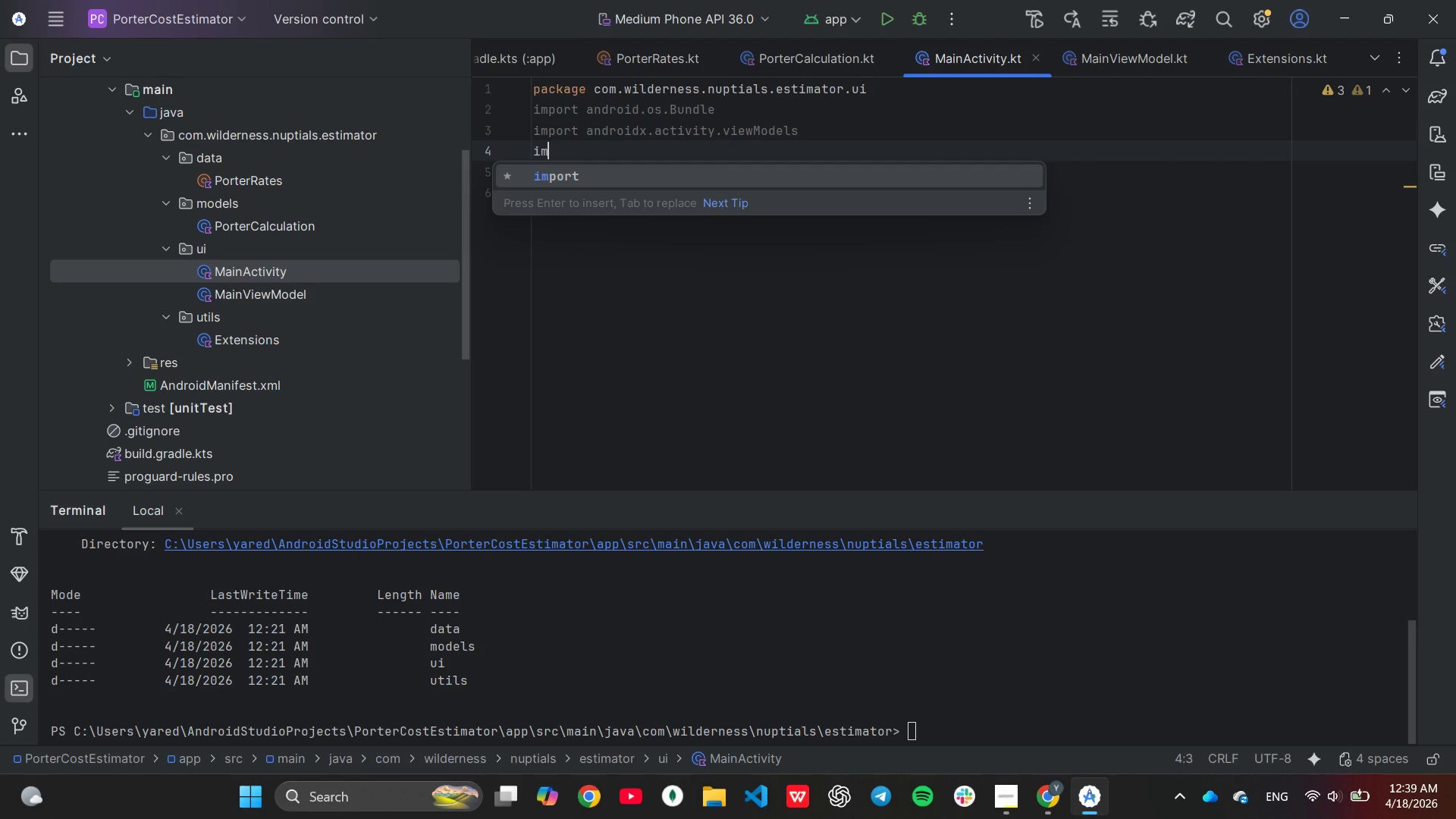 
key(Enter)
 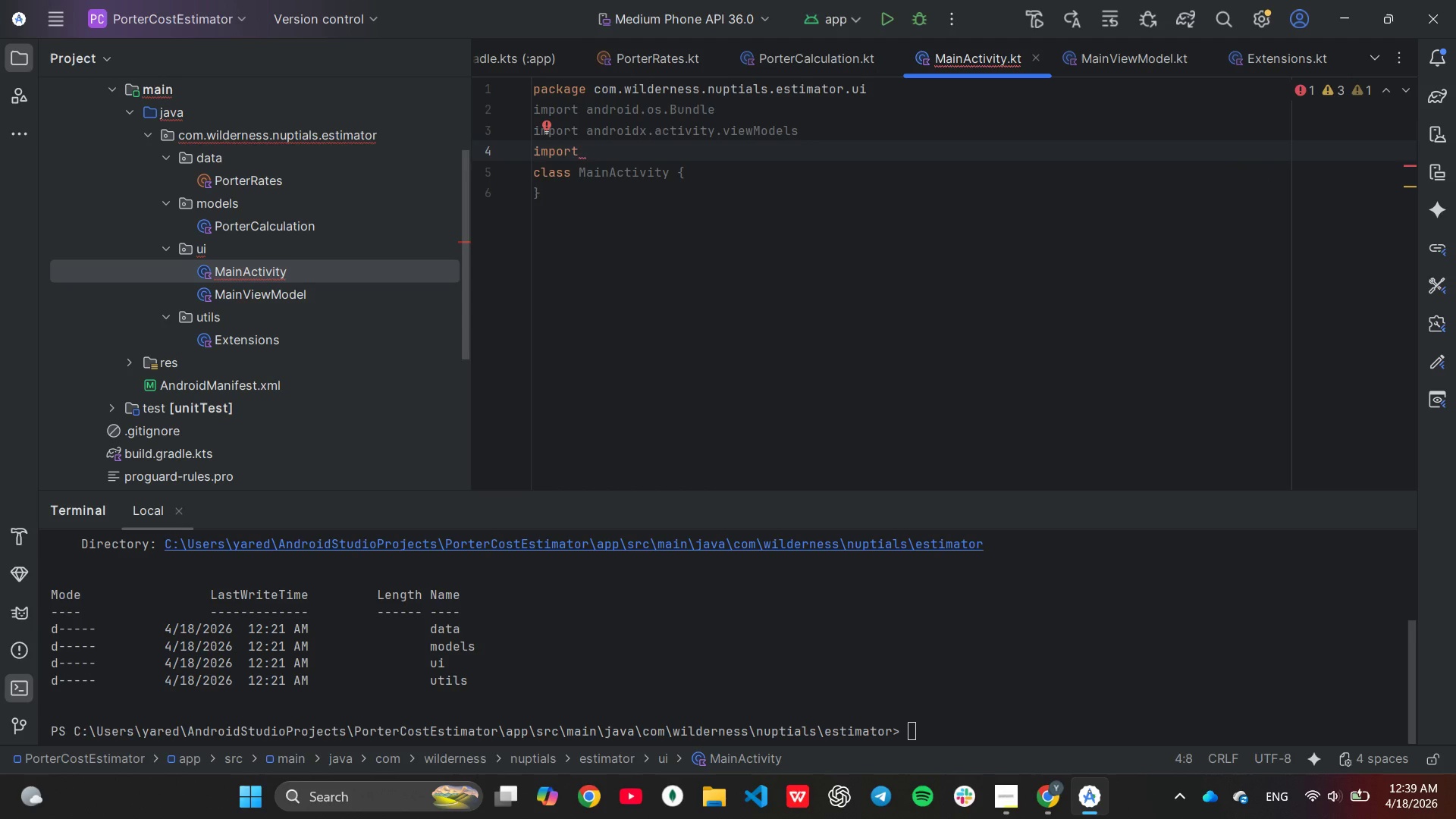 
key(A)
 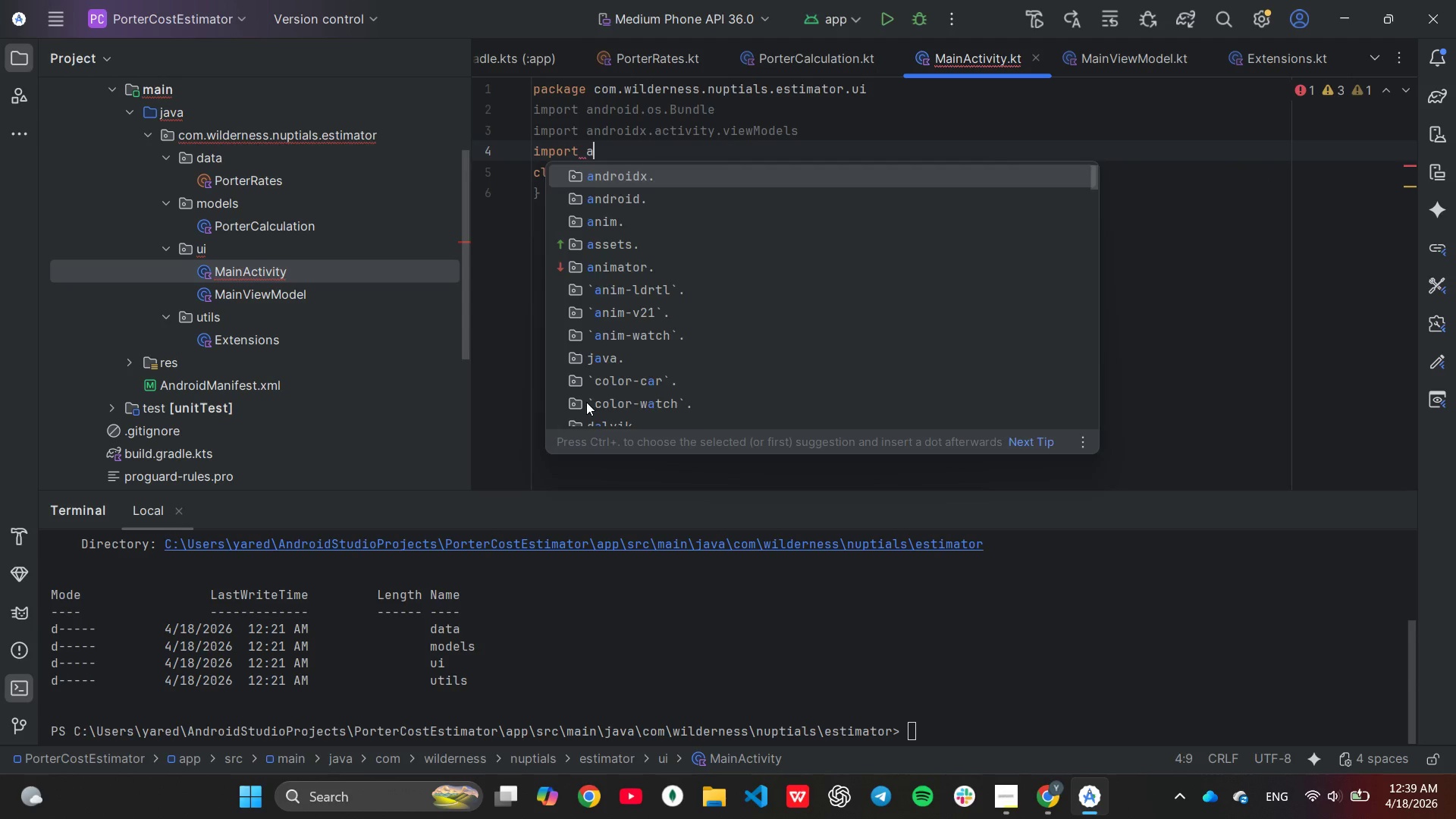 
key(Enter)
 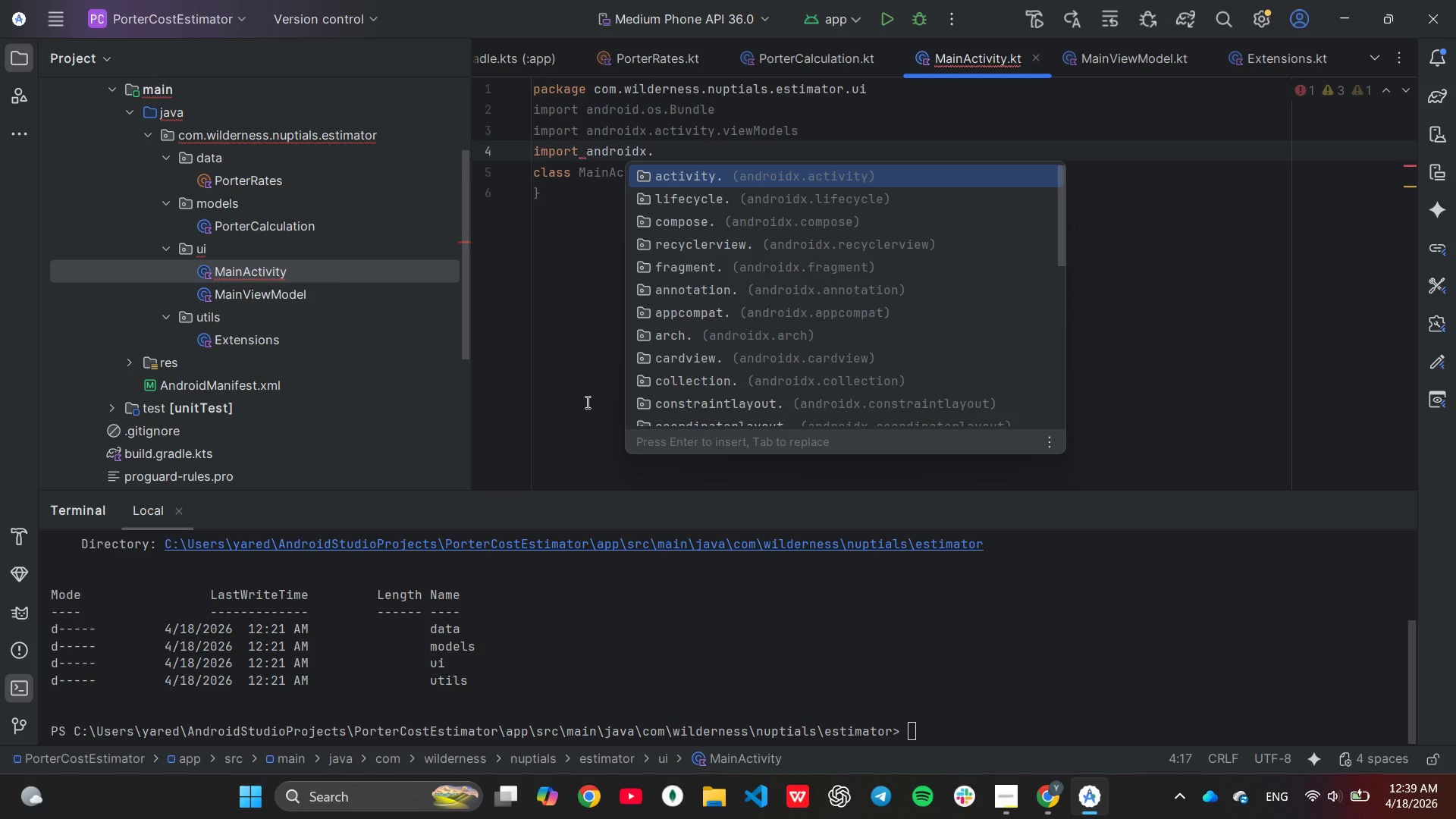 
key(A)
 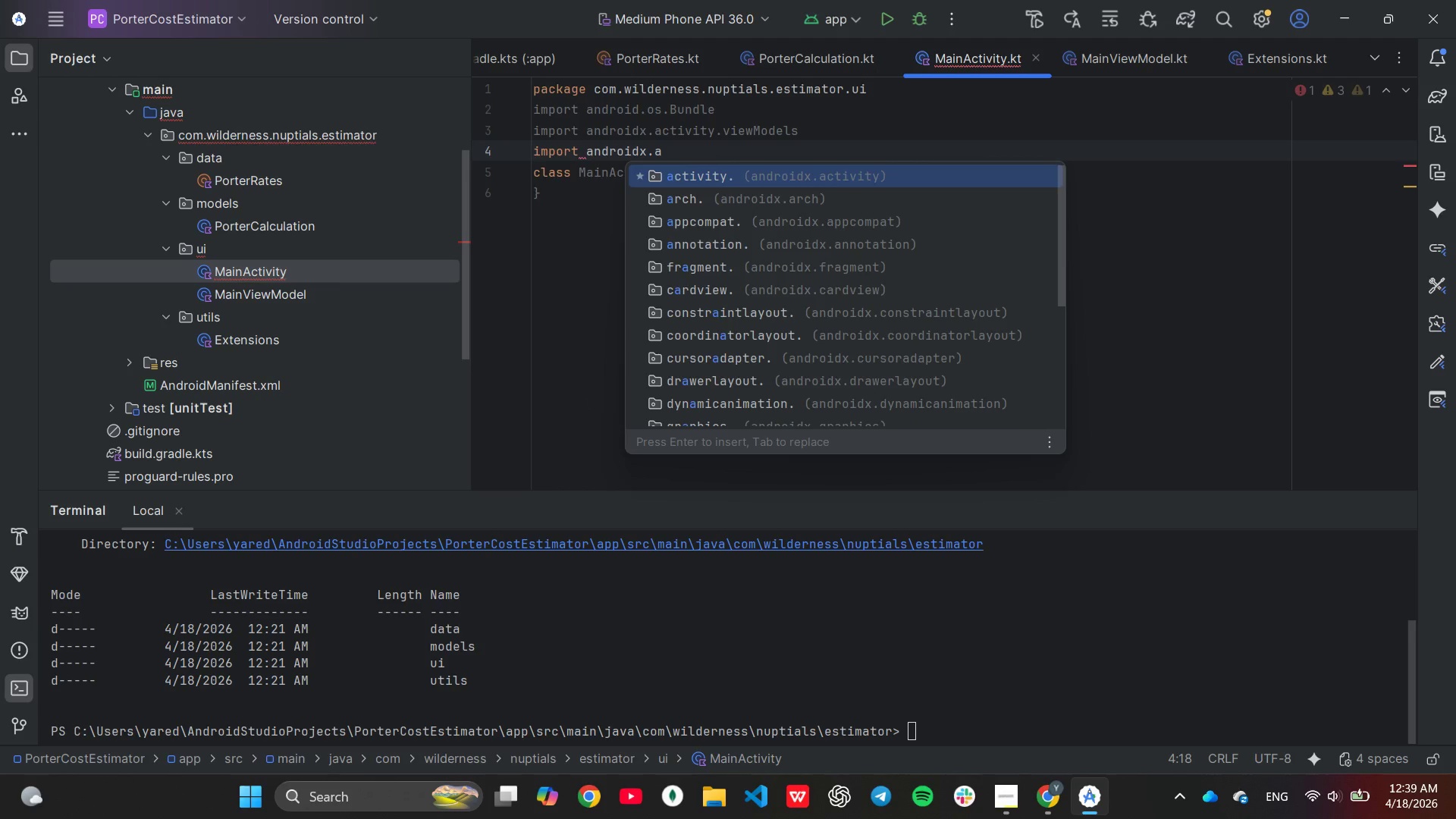 
key(ArrowDown)
 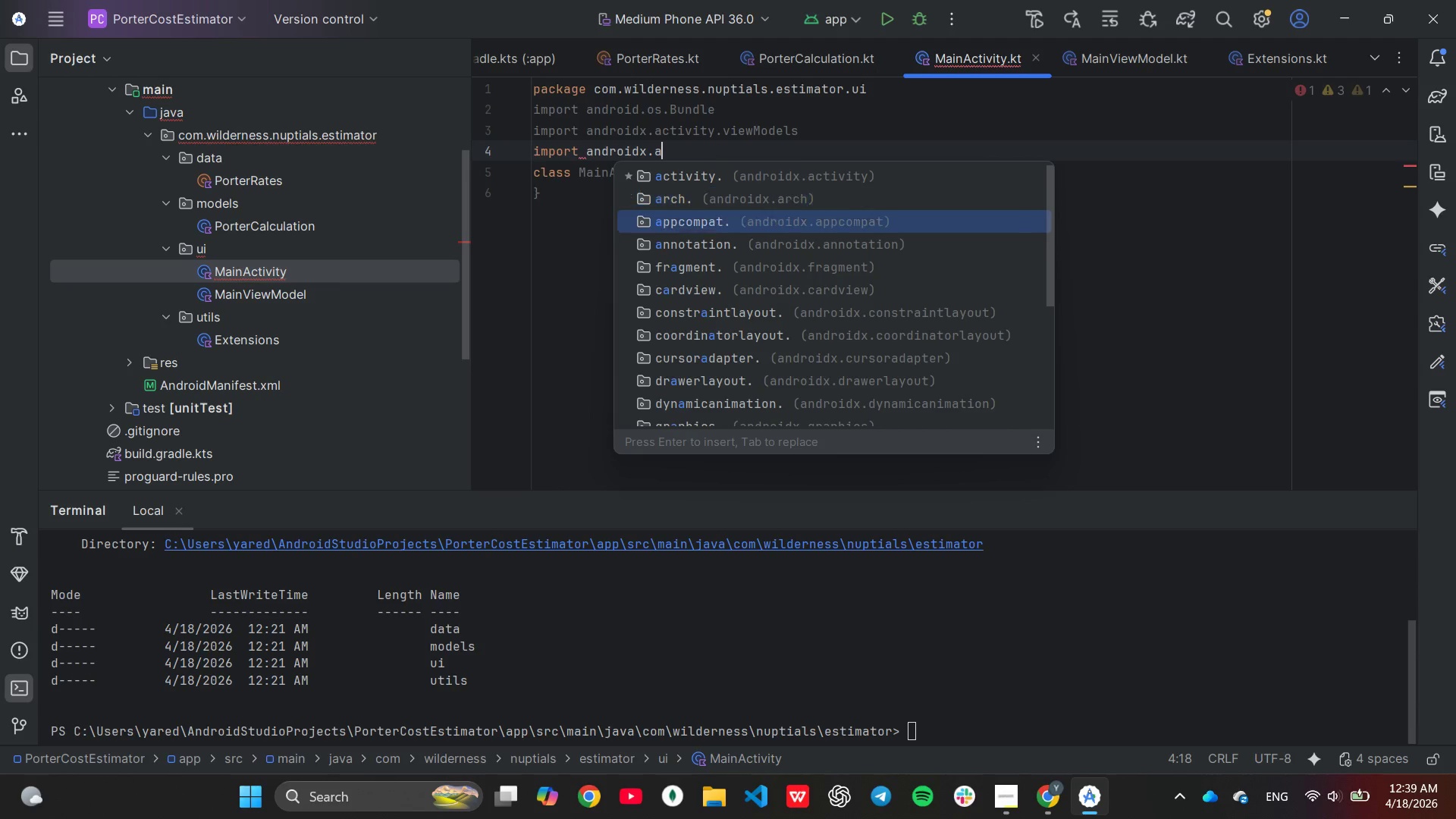 
key(ArrowDown)
 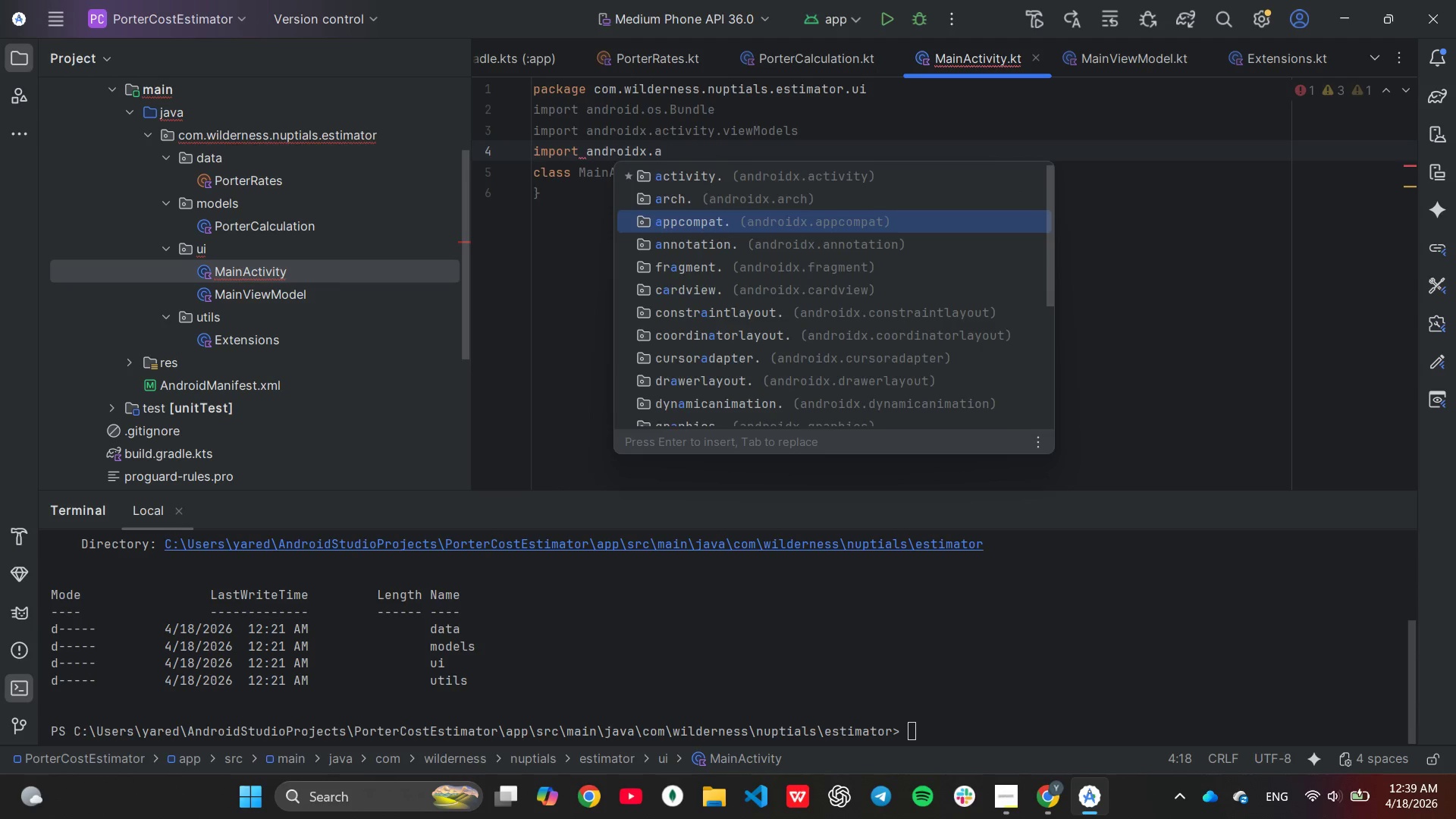 
key(Enter)
 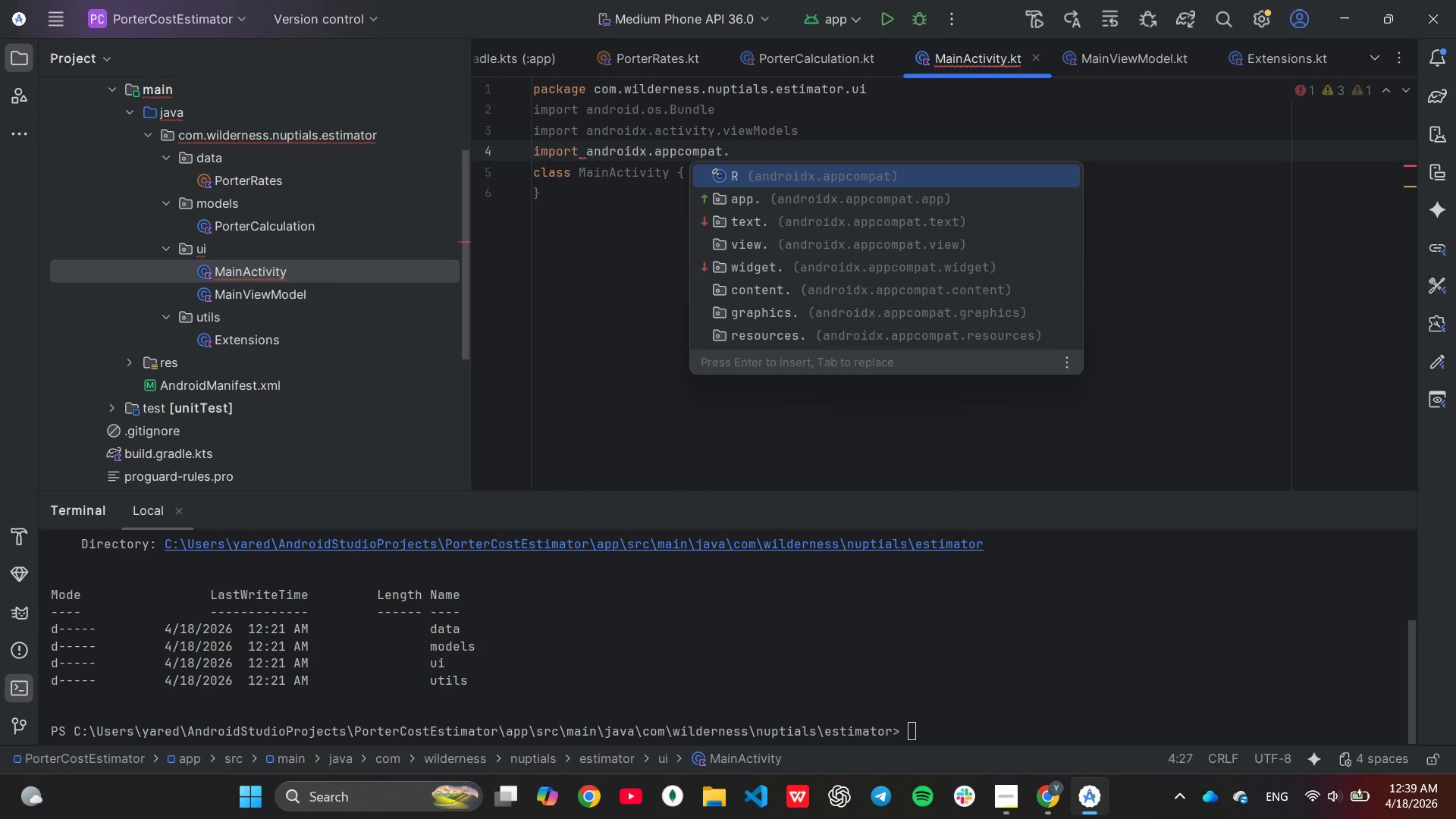 
key(ArrowDown)
 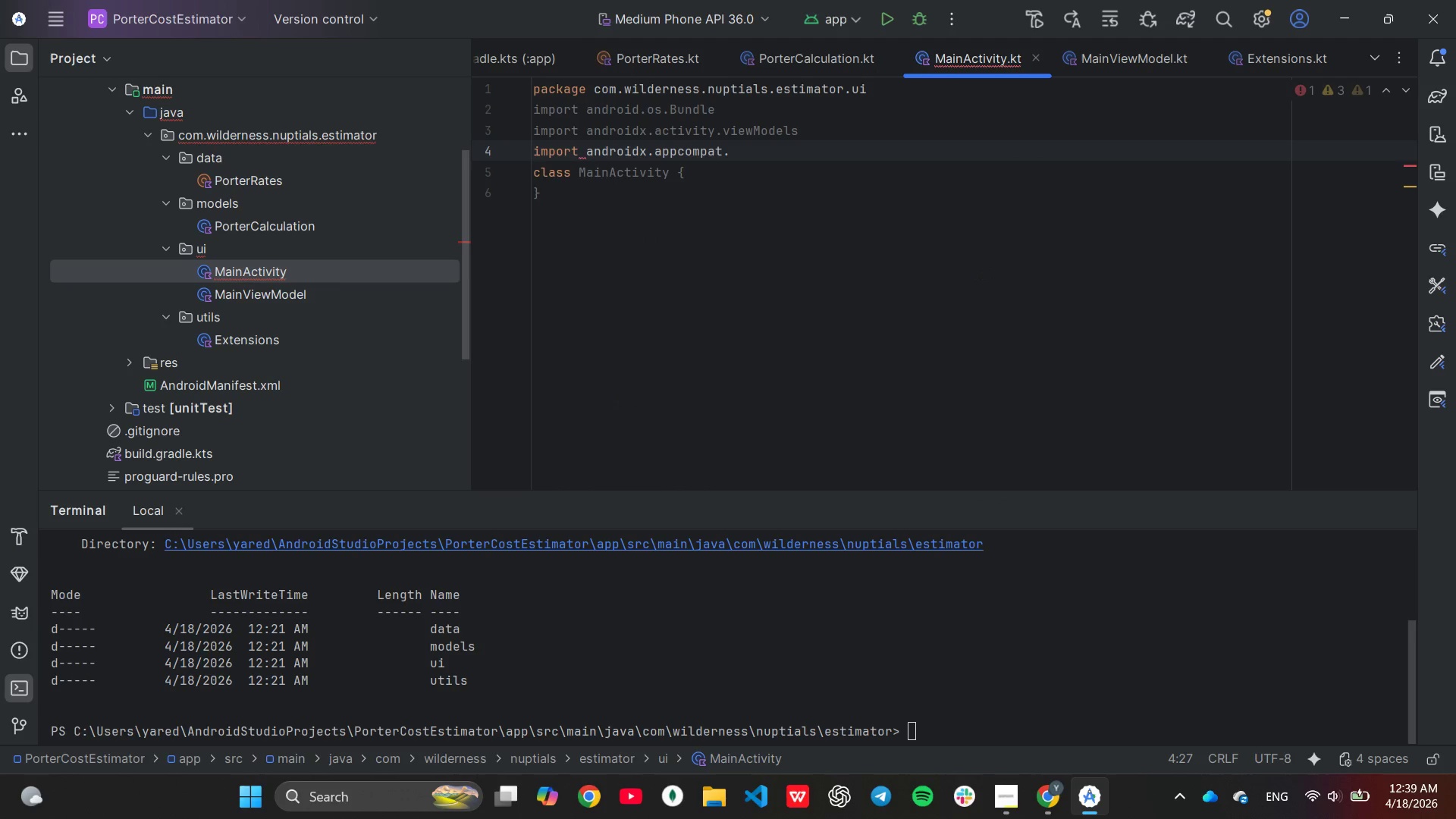 
key(Enter)
 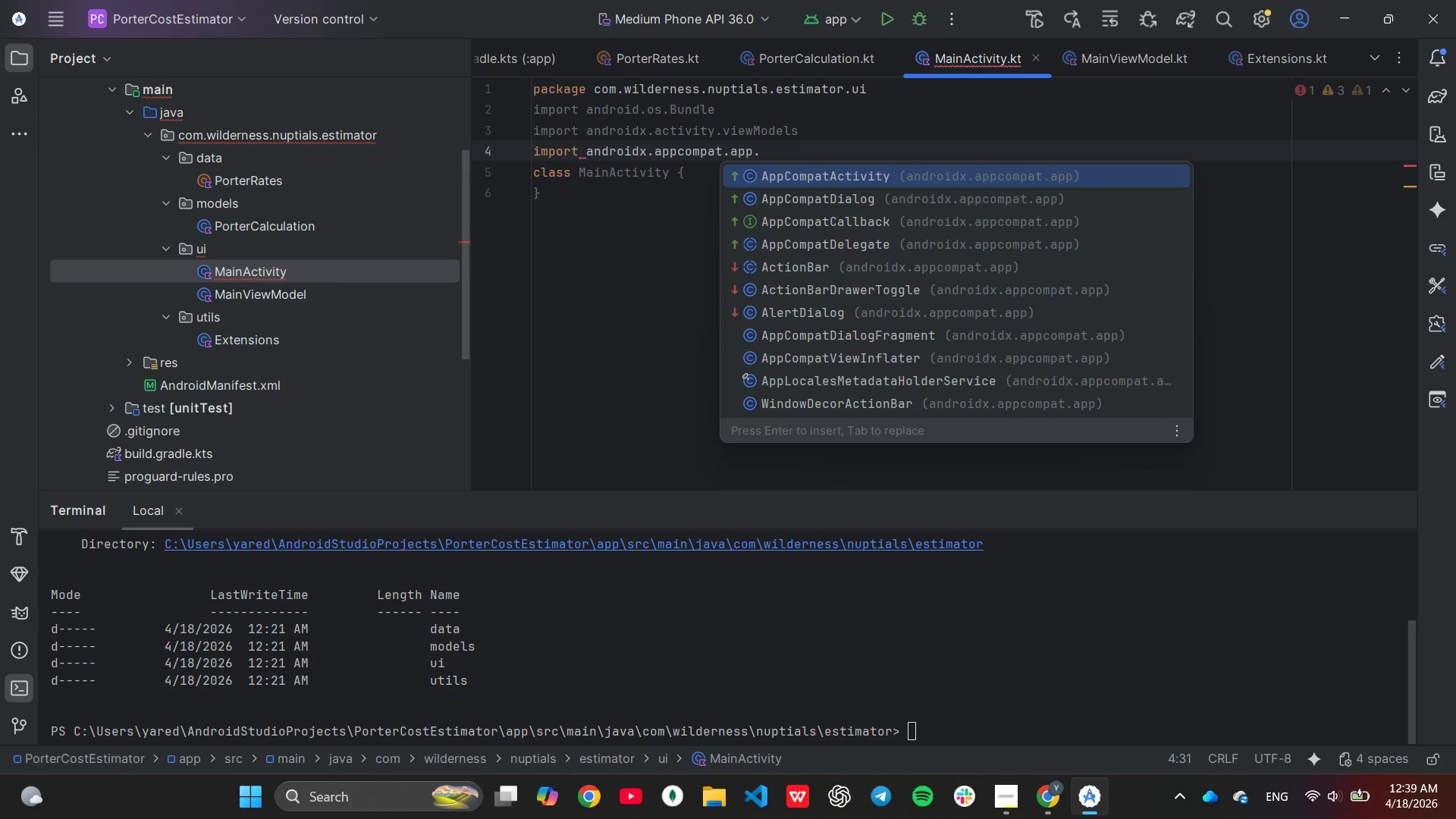 
key(Enter)
 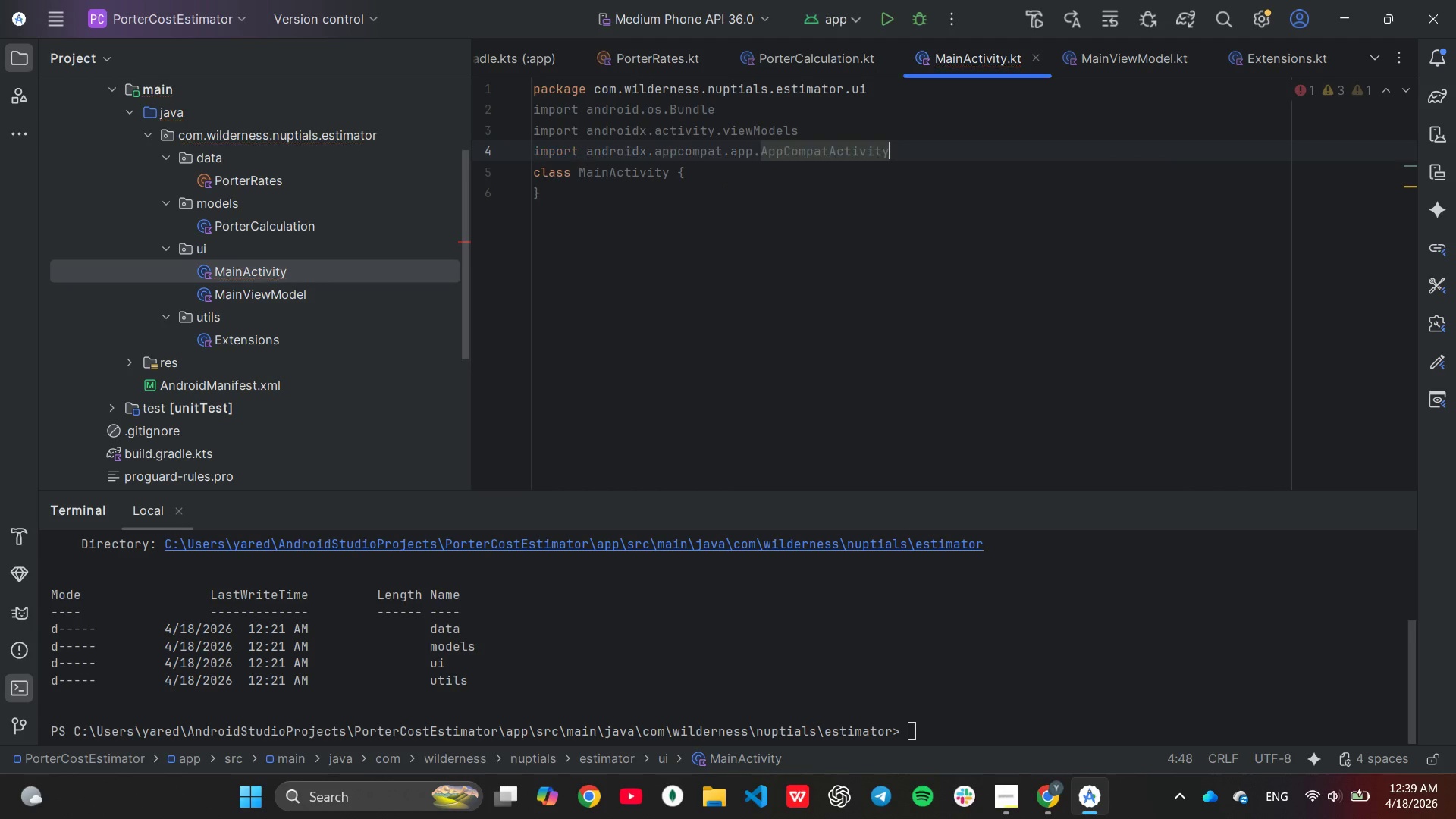 
key(Enter)
 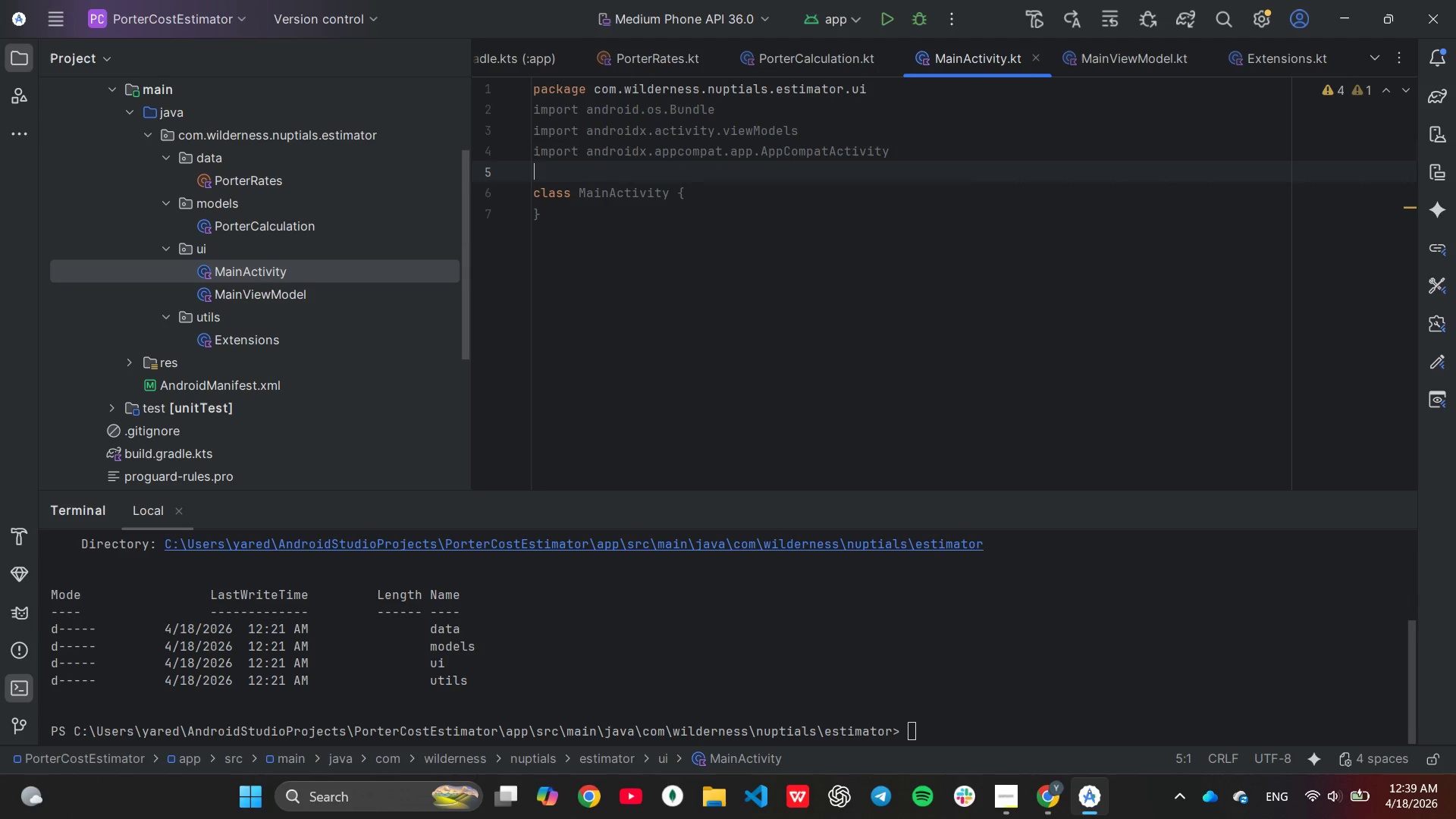 
type(im)
 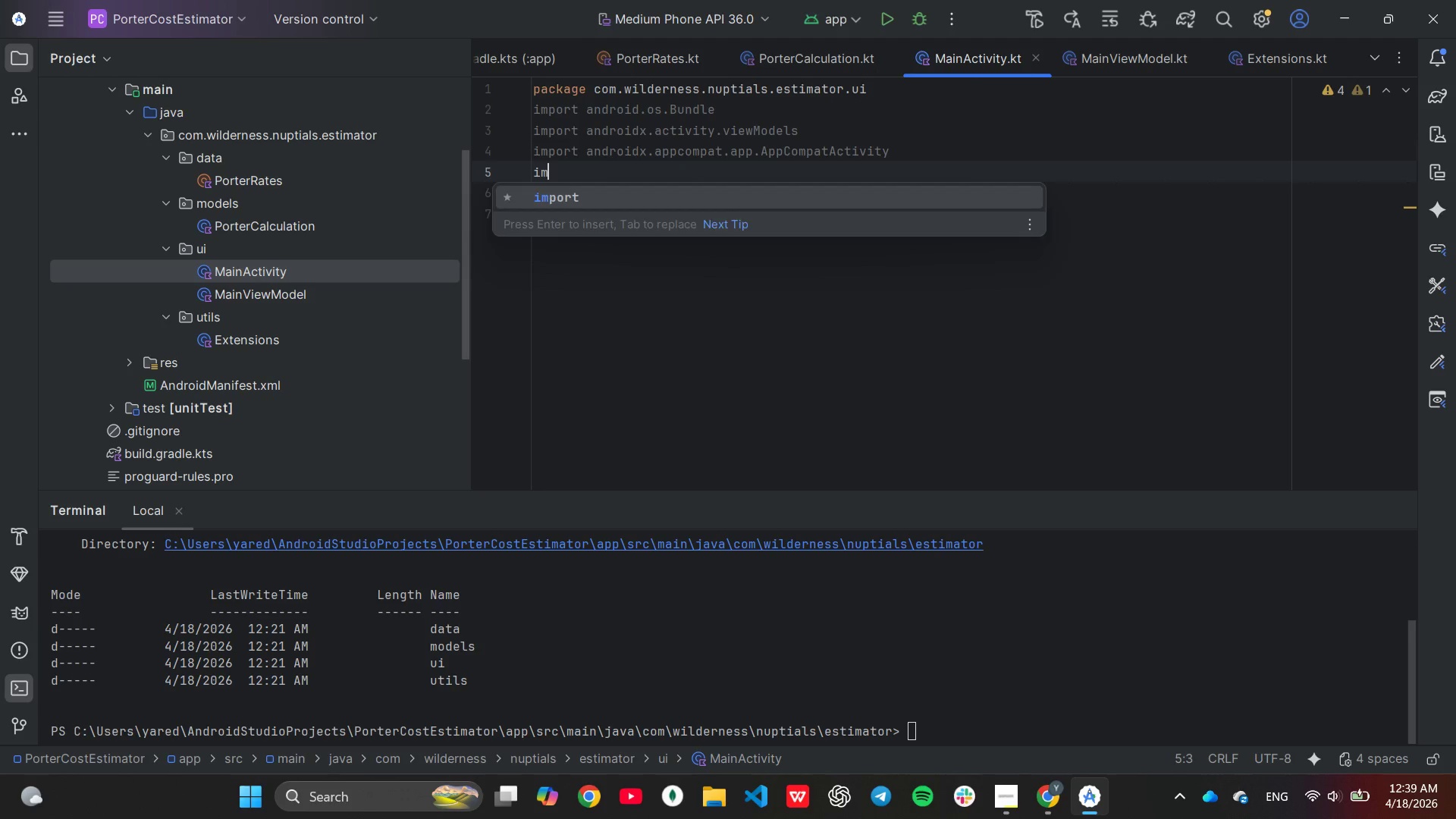 
key(Enter)
 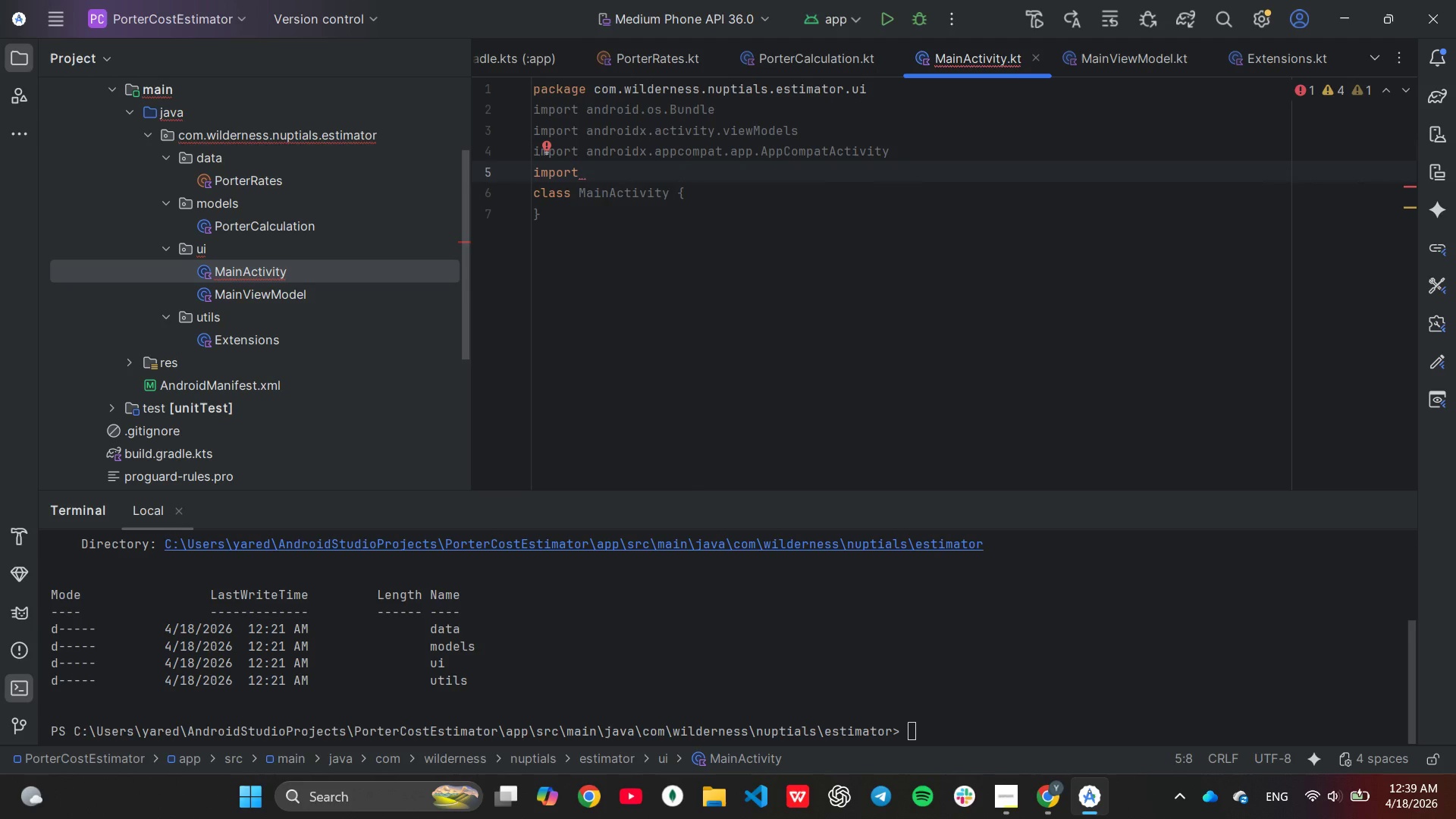 
key(A)
 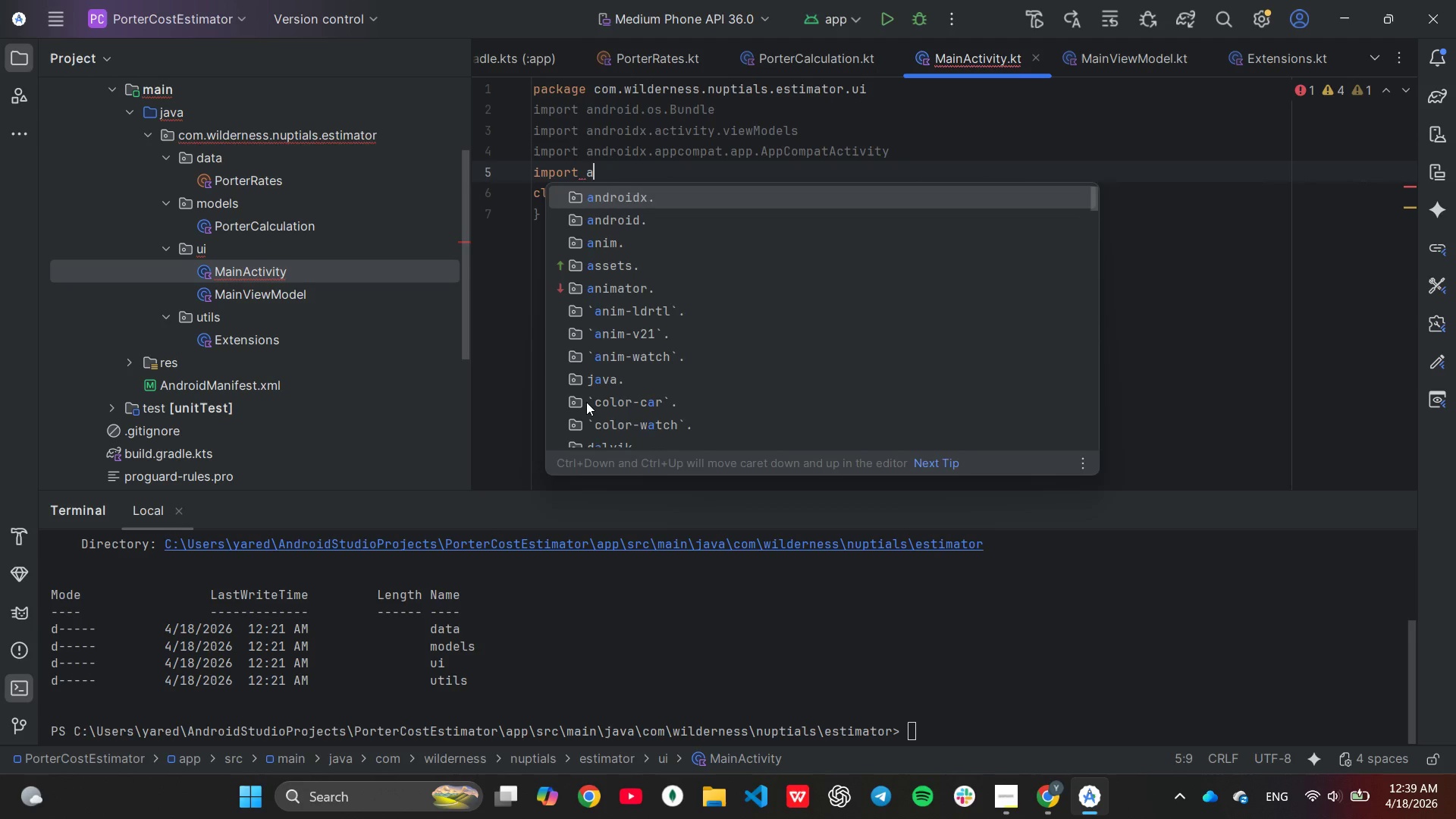 
key(Enter)
 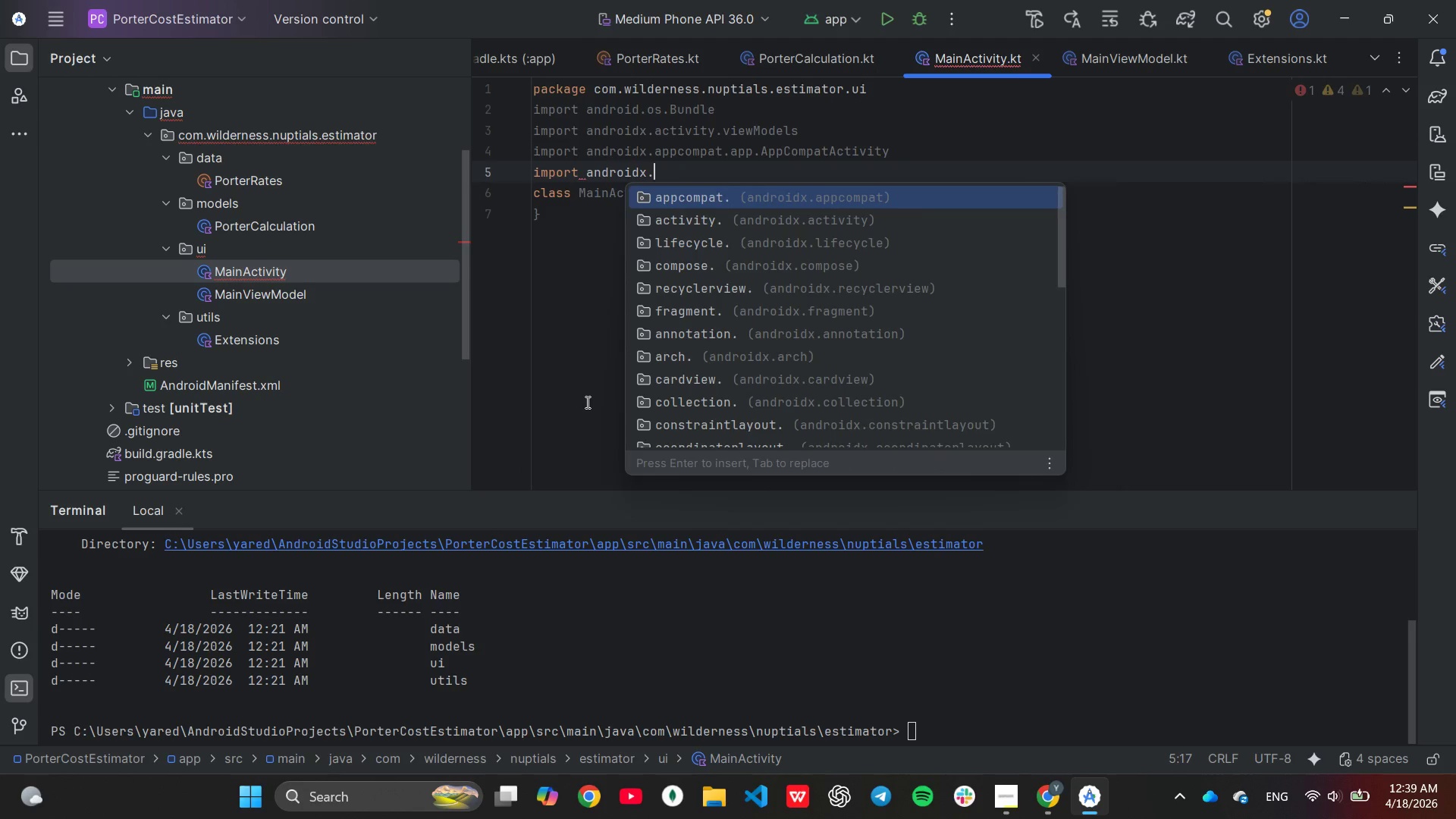 
key(C)
 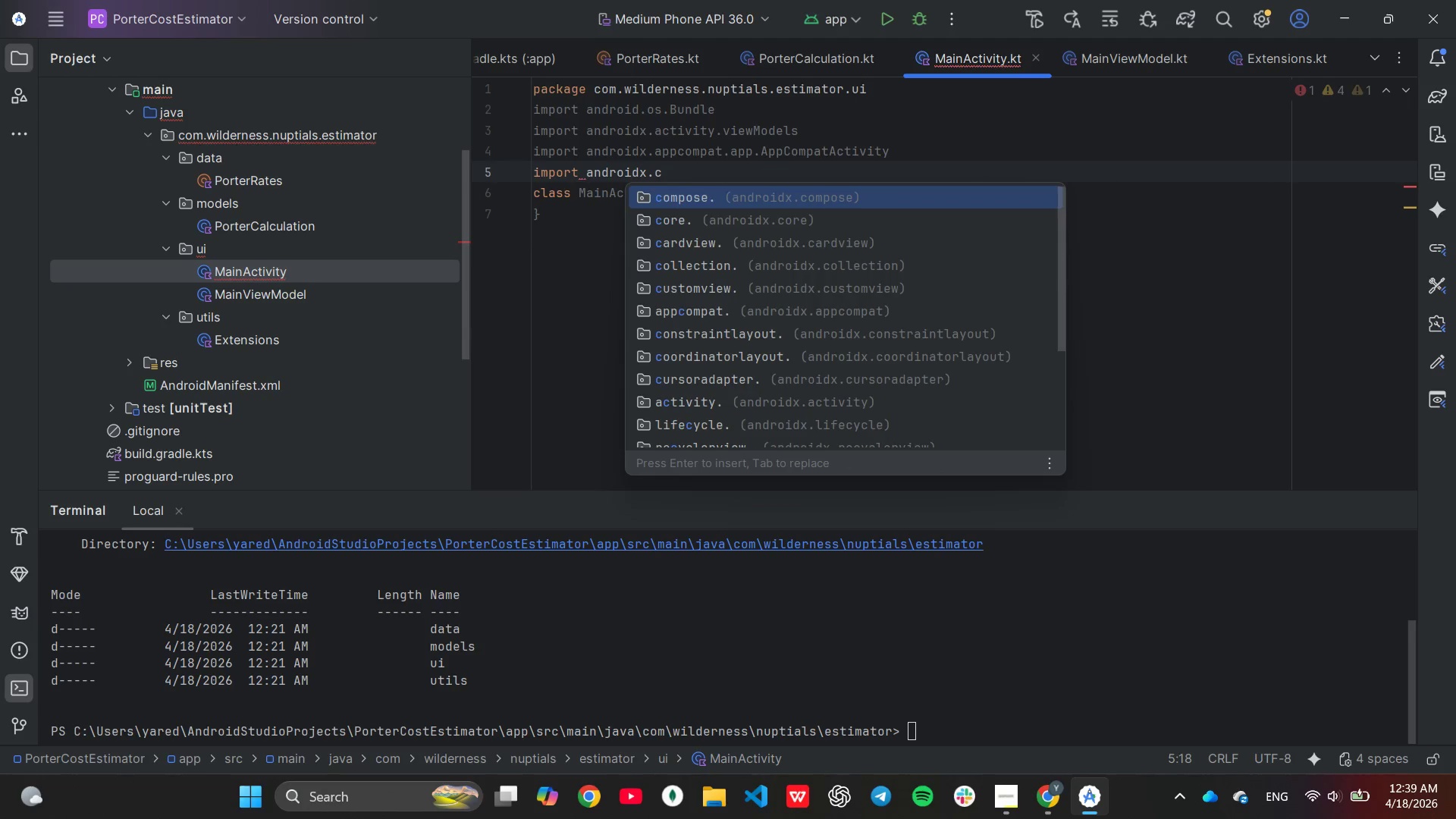 
key(ArrowDown)
 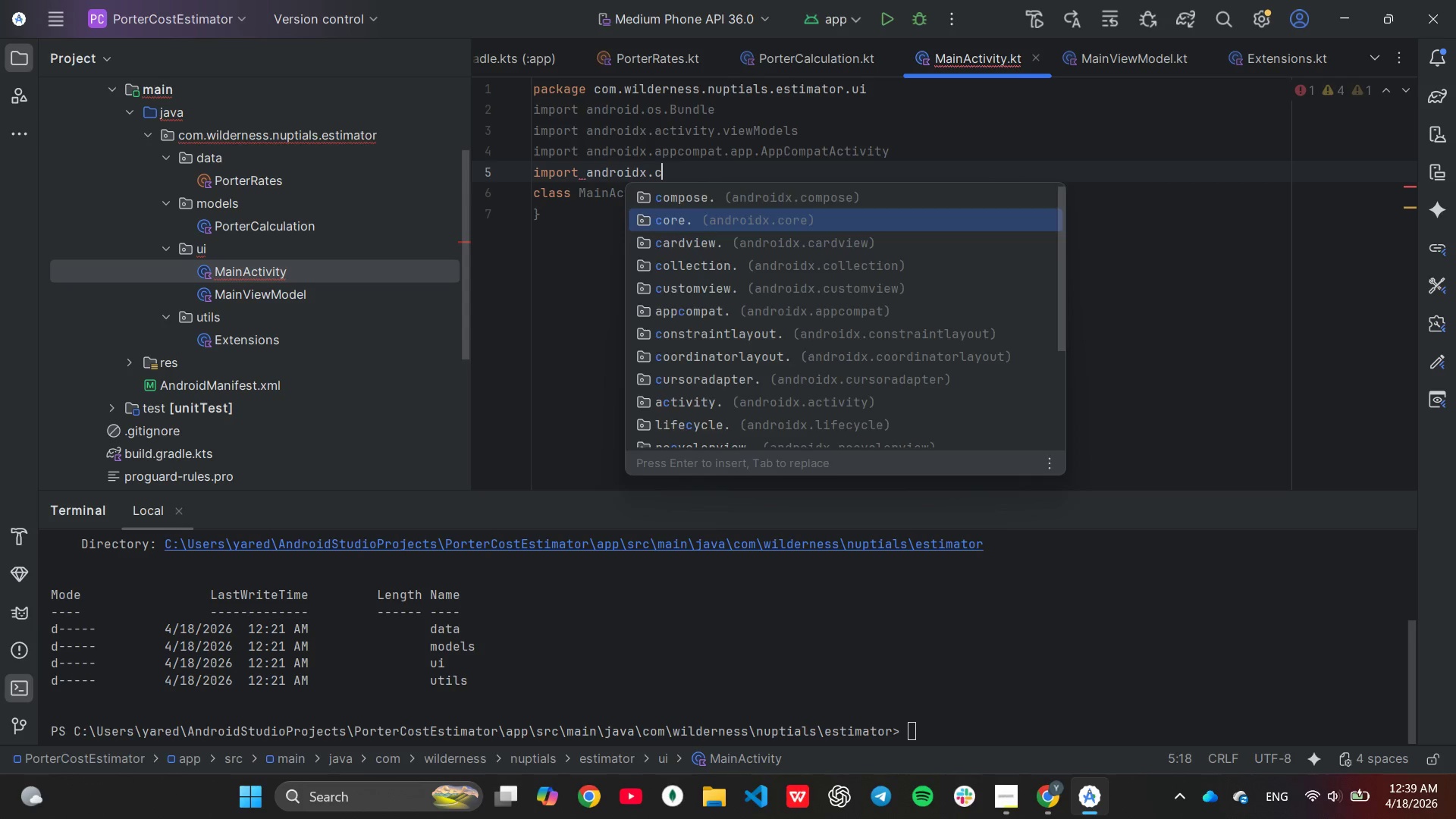 
key(Enter)
 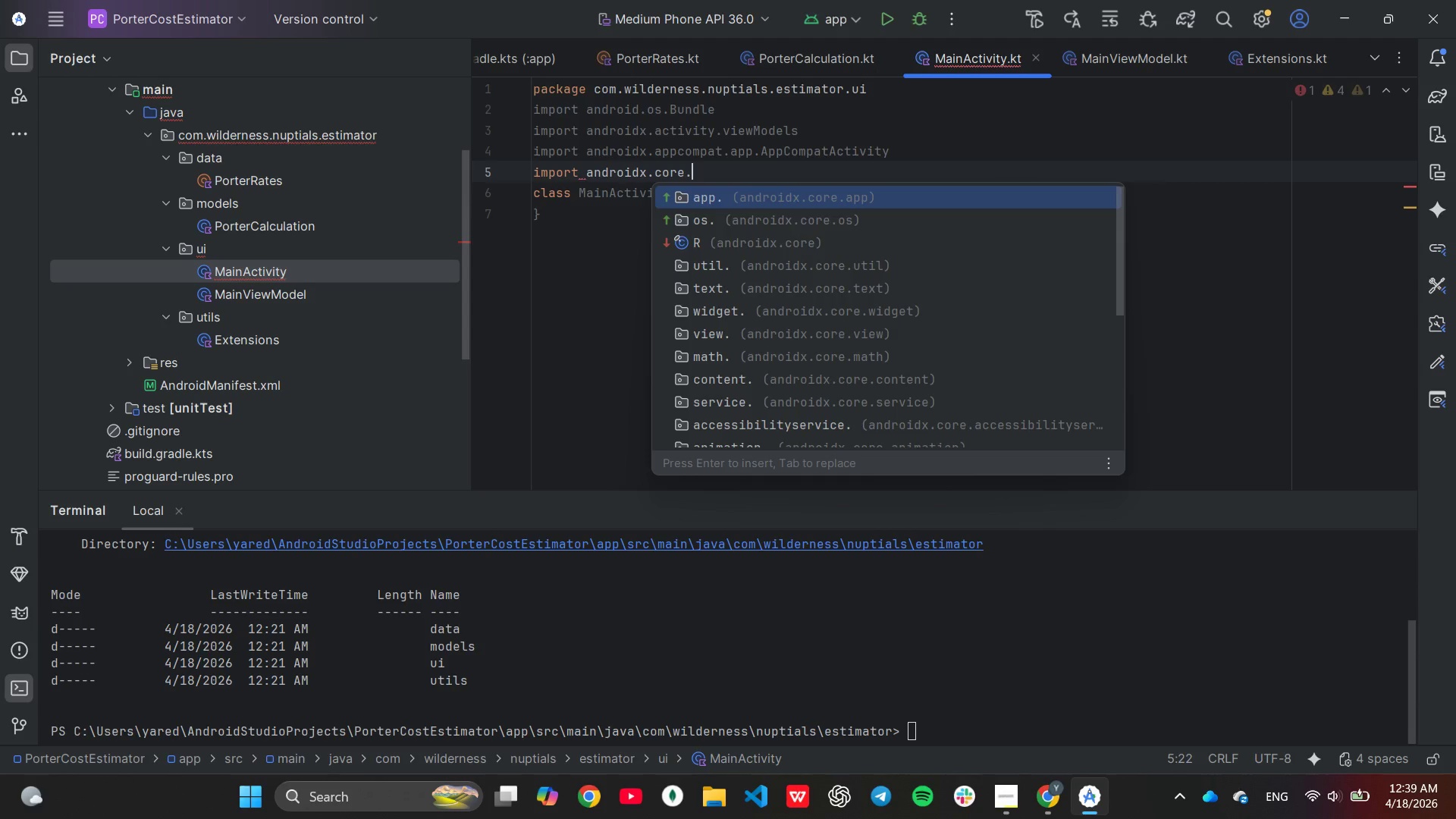 
key(ArrowDown)
 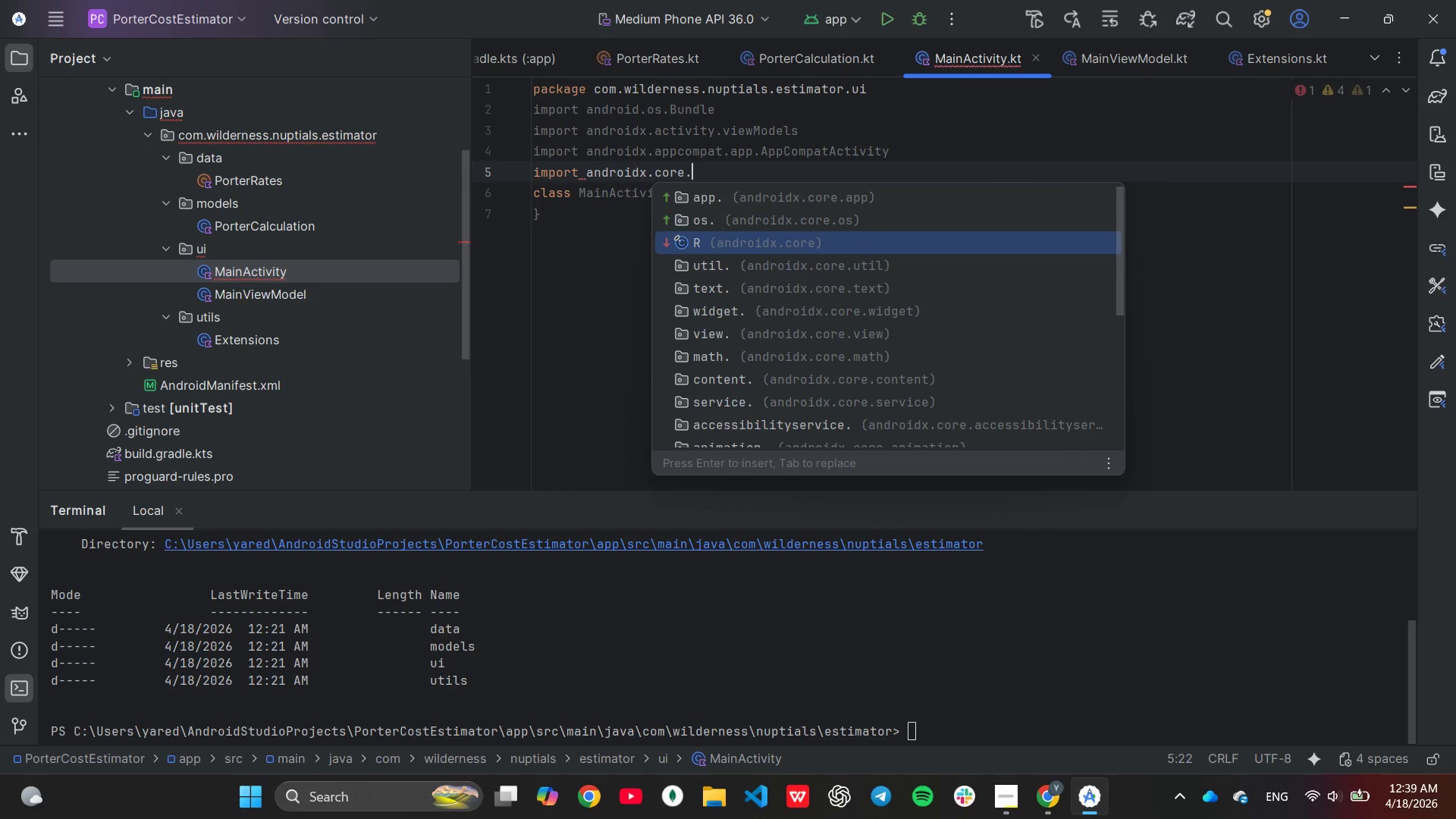 
key(ArrowDown)
 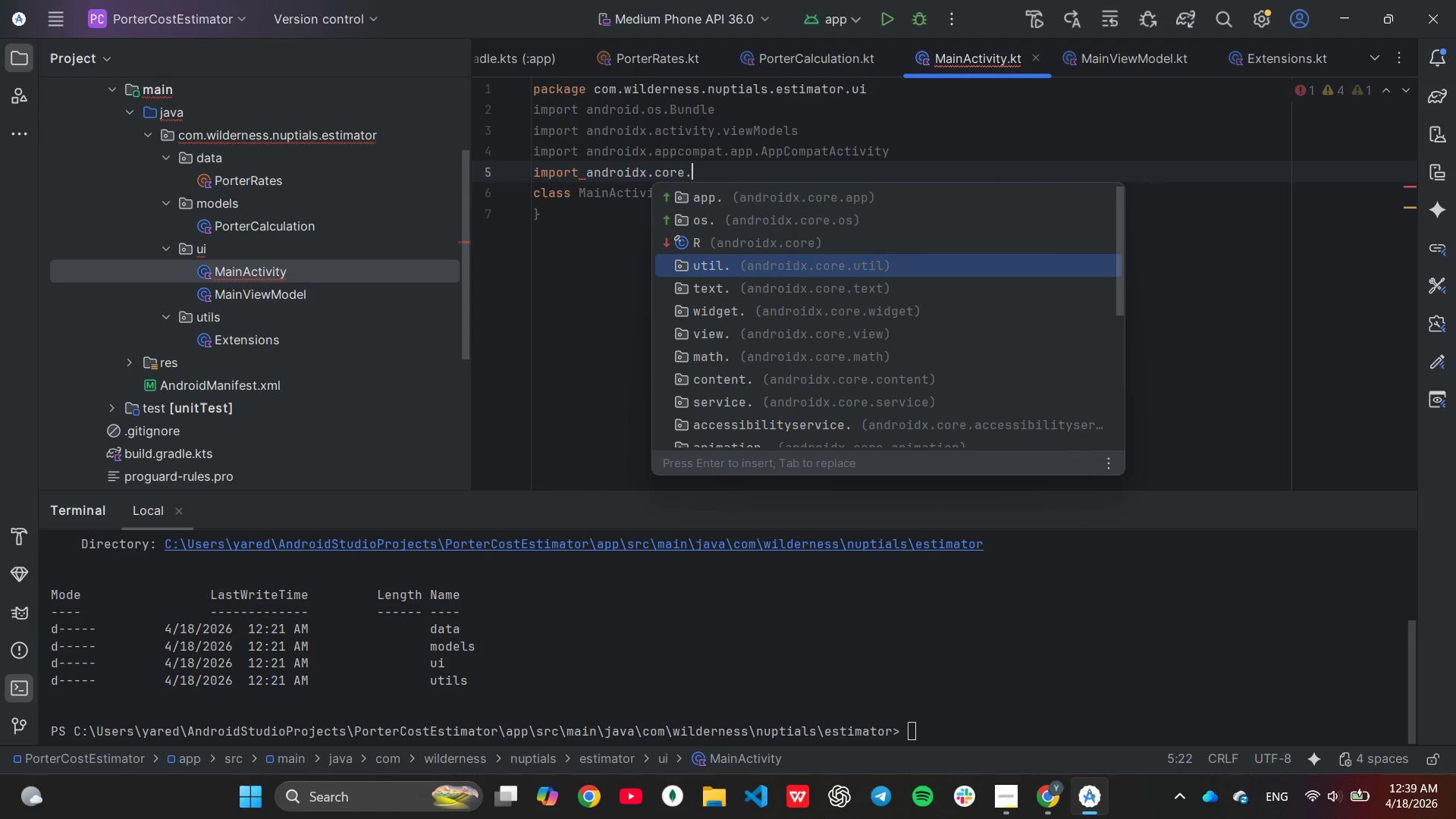 
key(ArrowDown)
 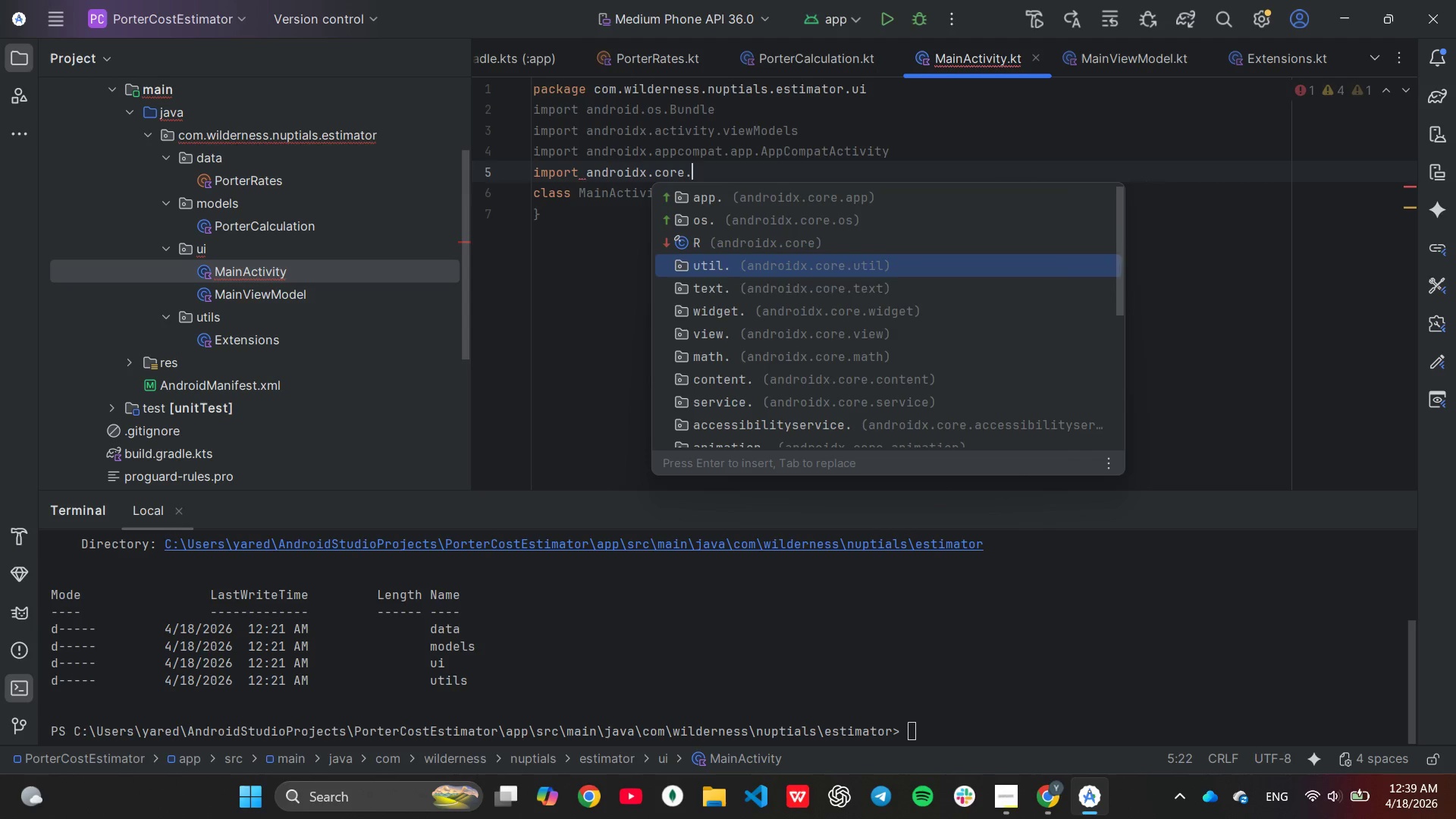 
key(ArrowDown)
 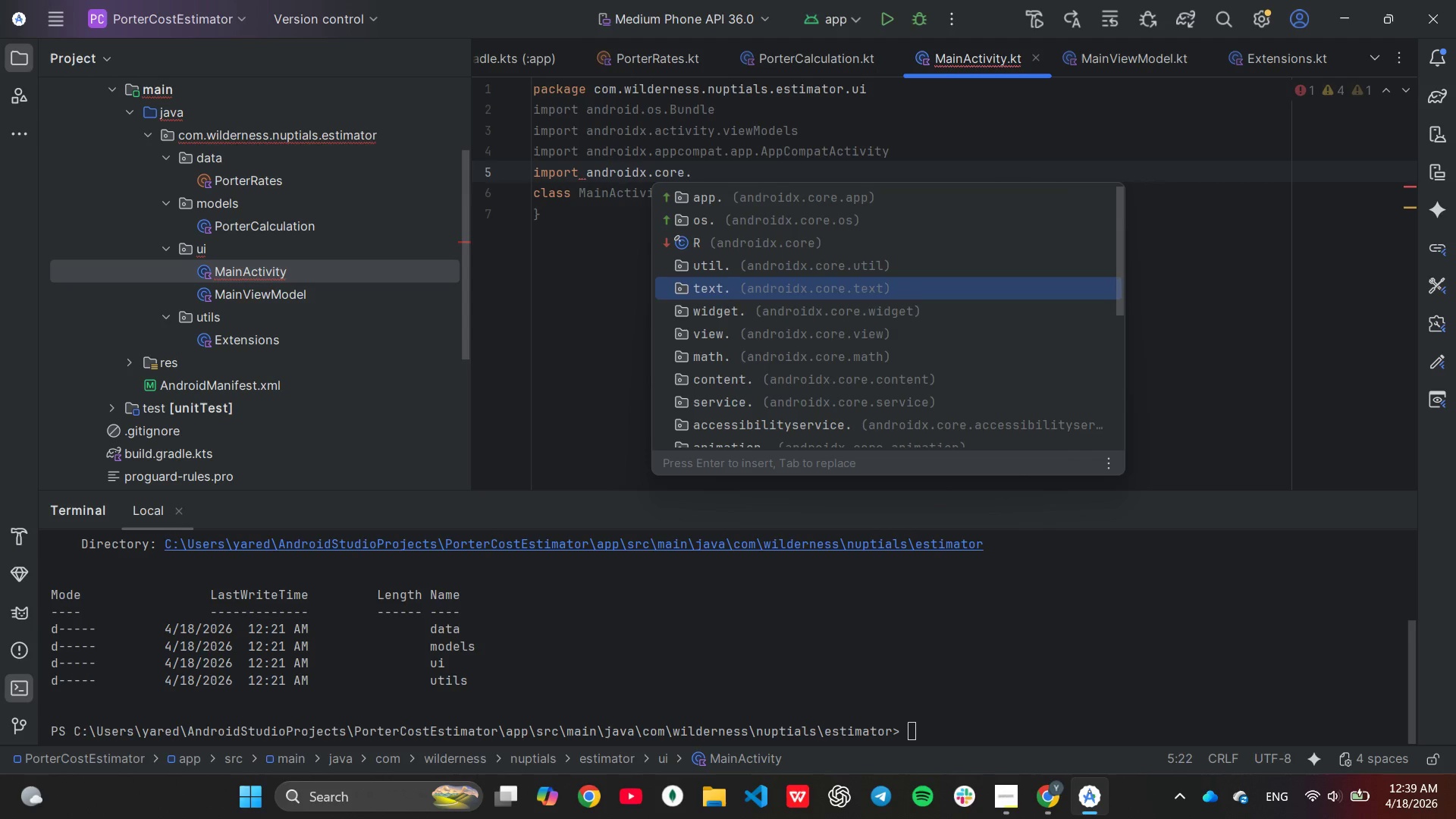 
key(ArrowDown)
 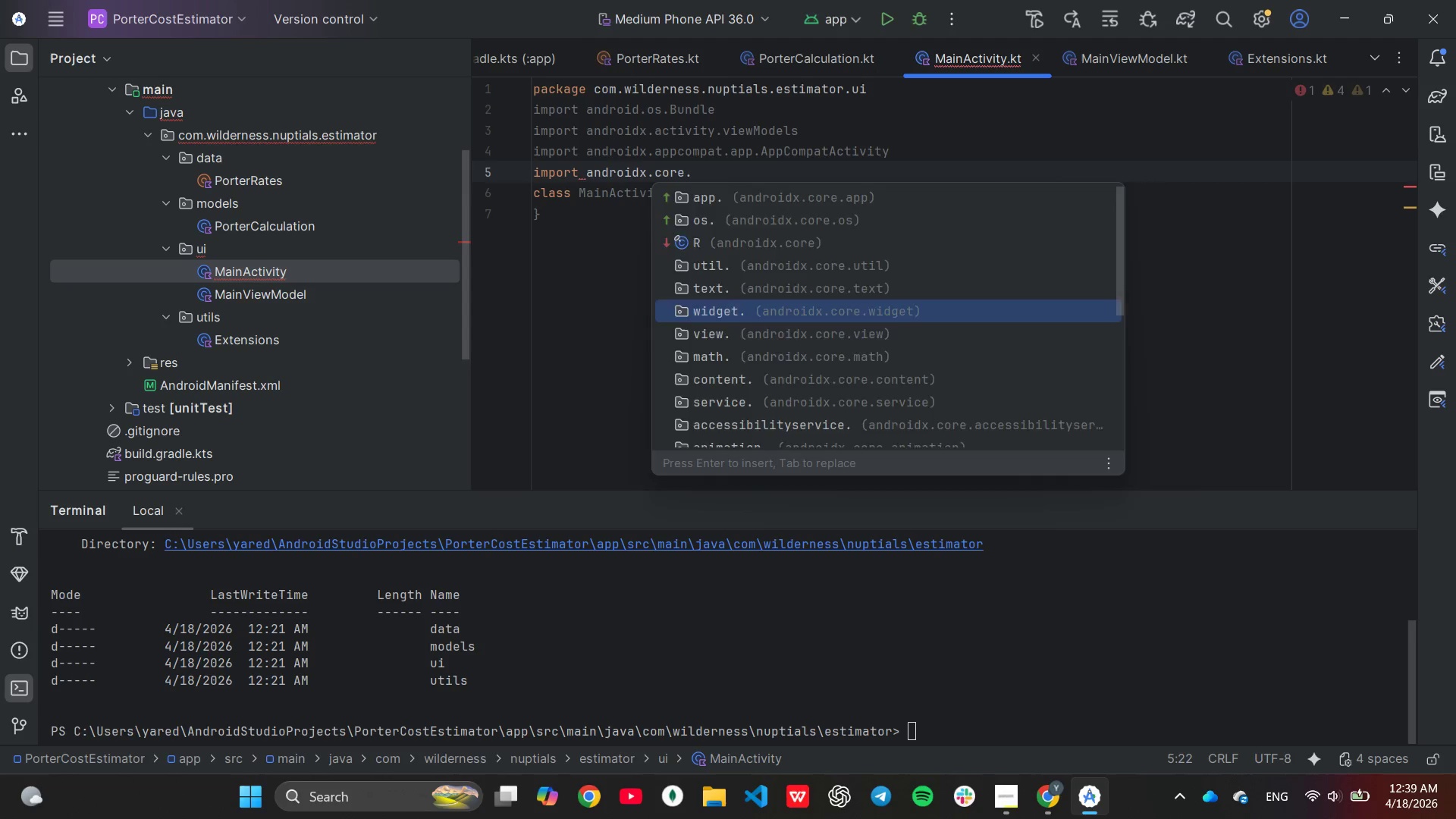 
key(Enter)
 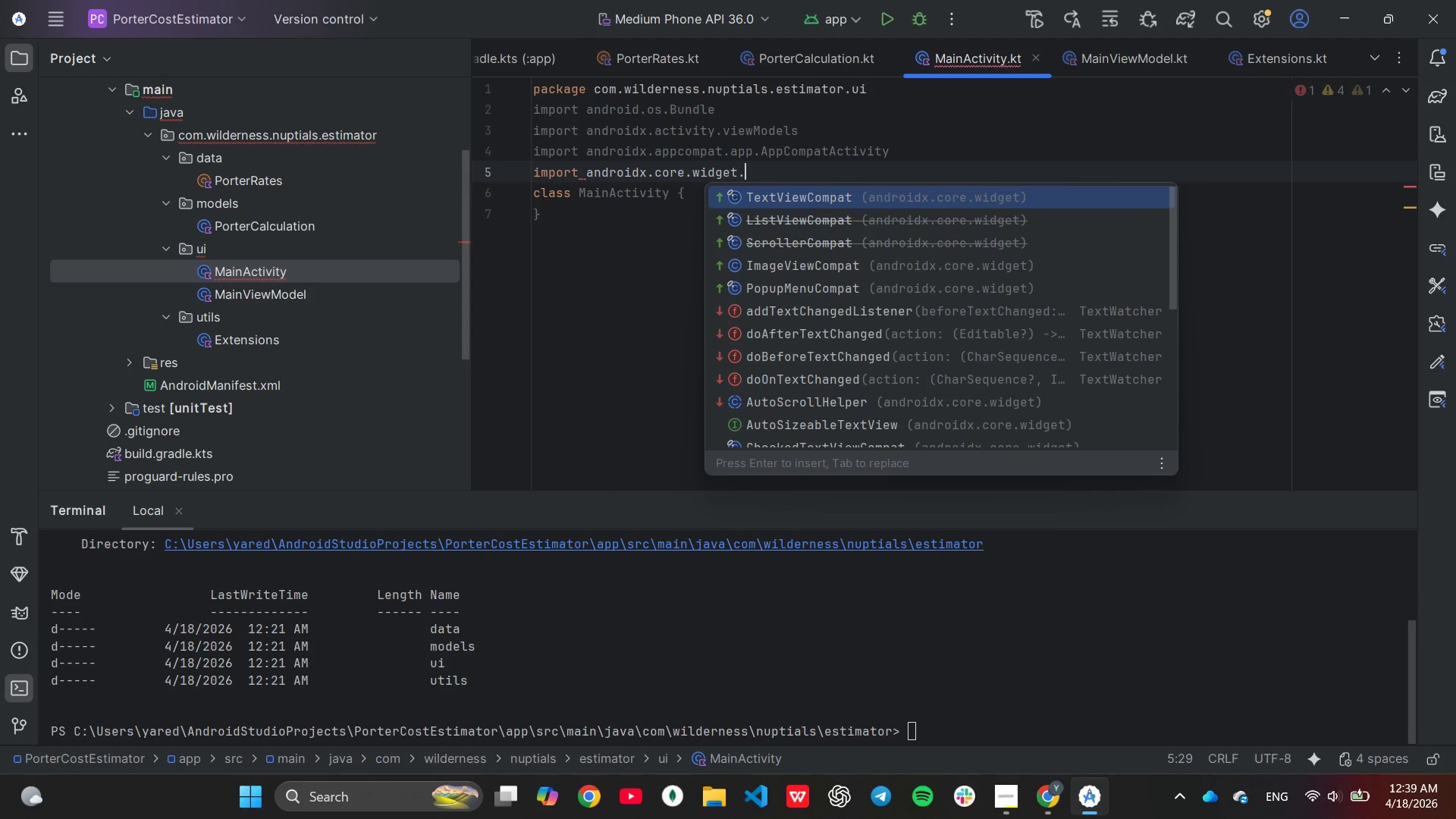 
key(D)
 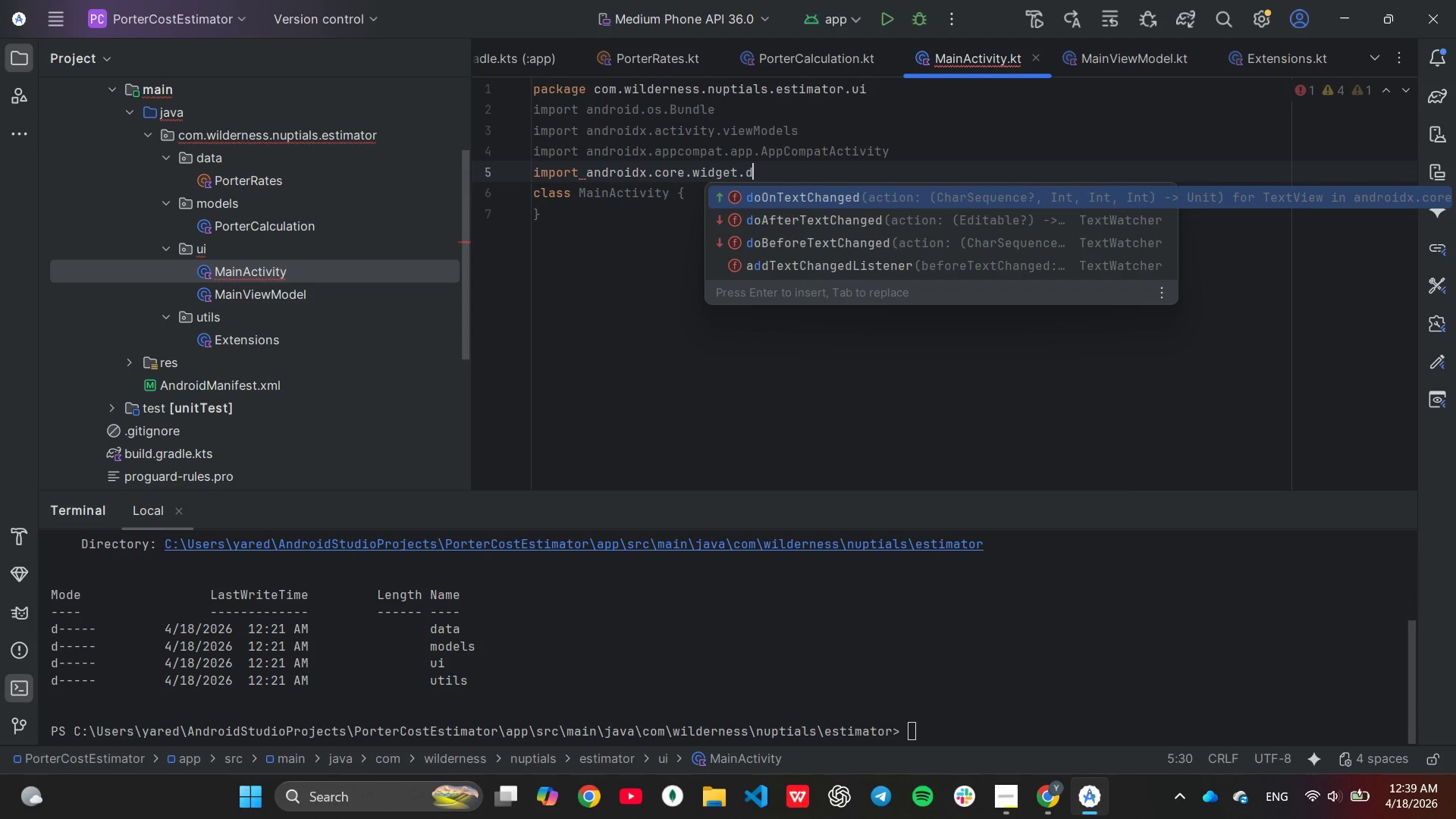 
key(ArrowDown)
 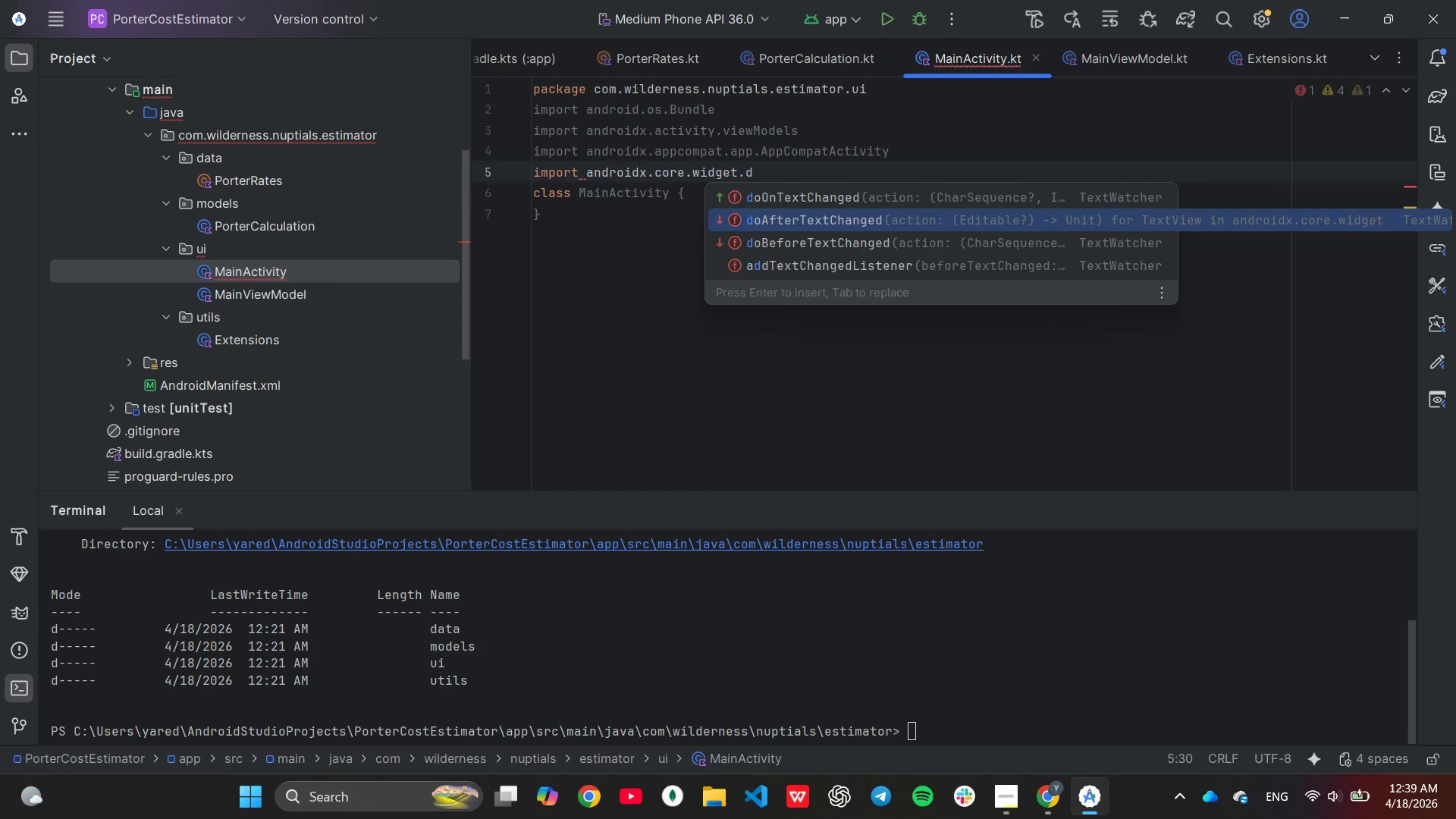 
key(Enter)
 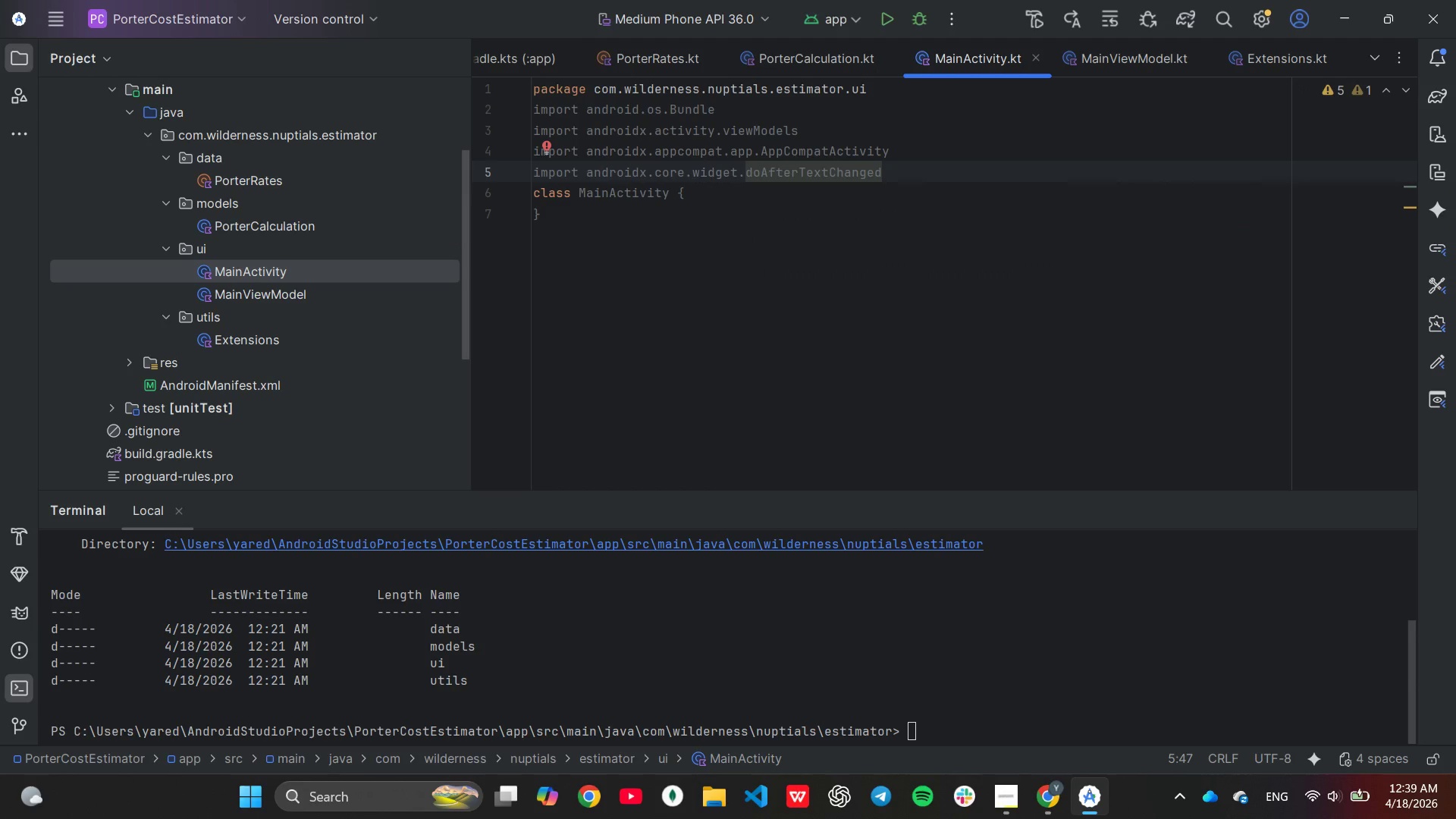 
key(Enter)
 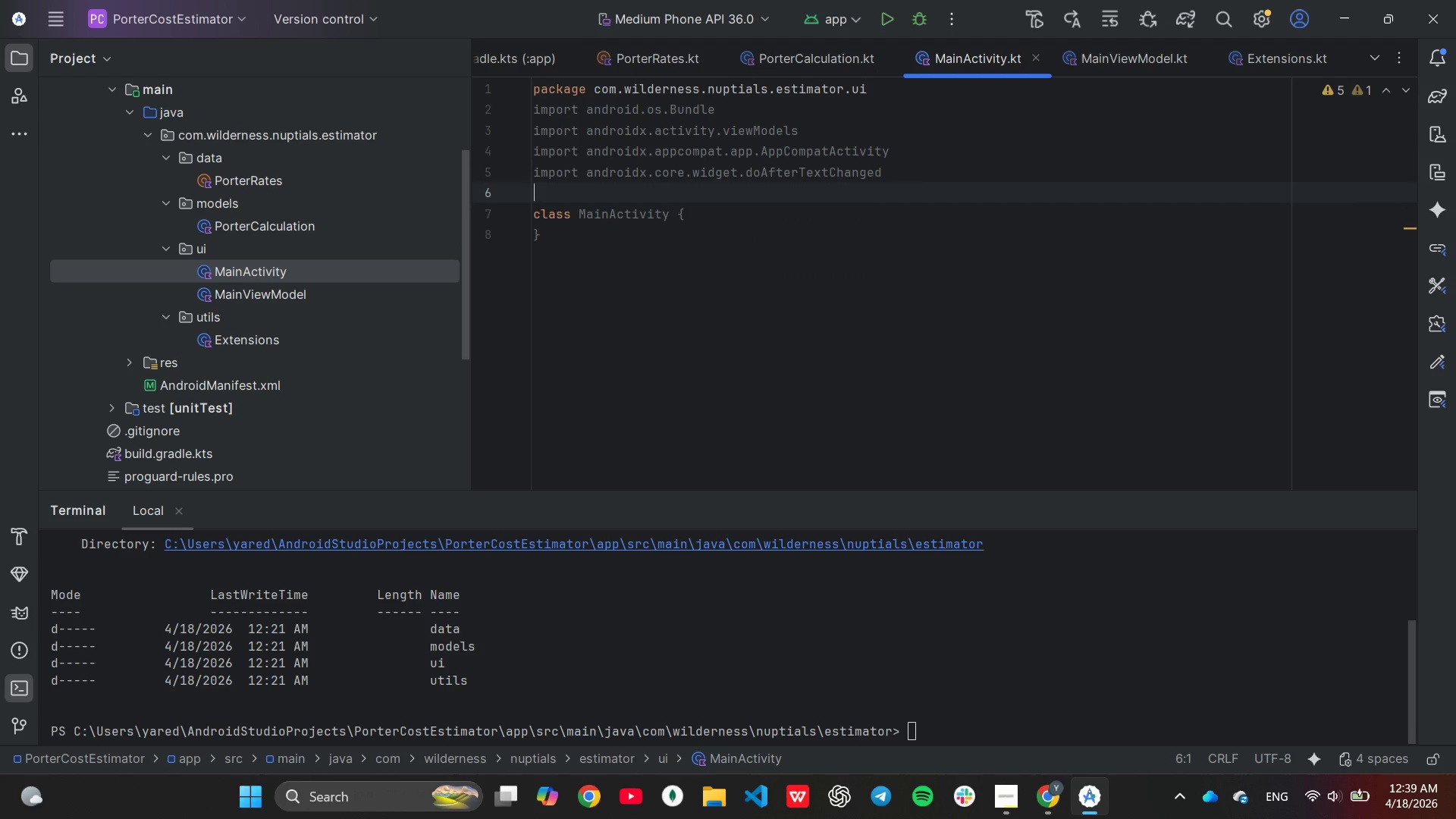 
type(im)
 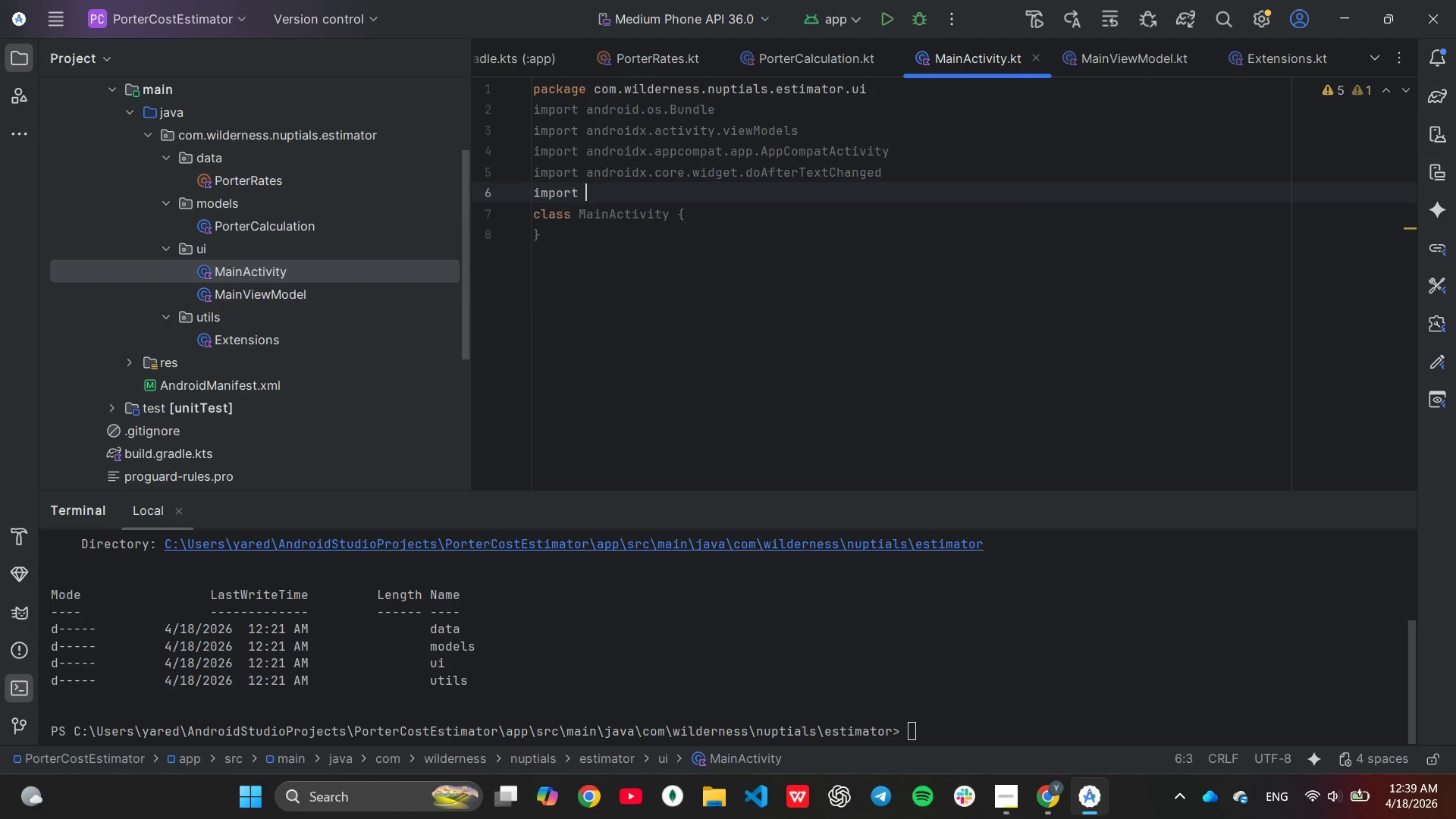 
key(Enter)
 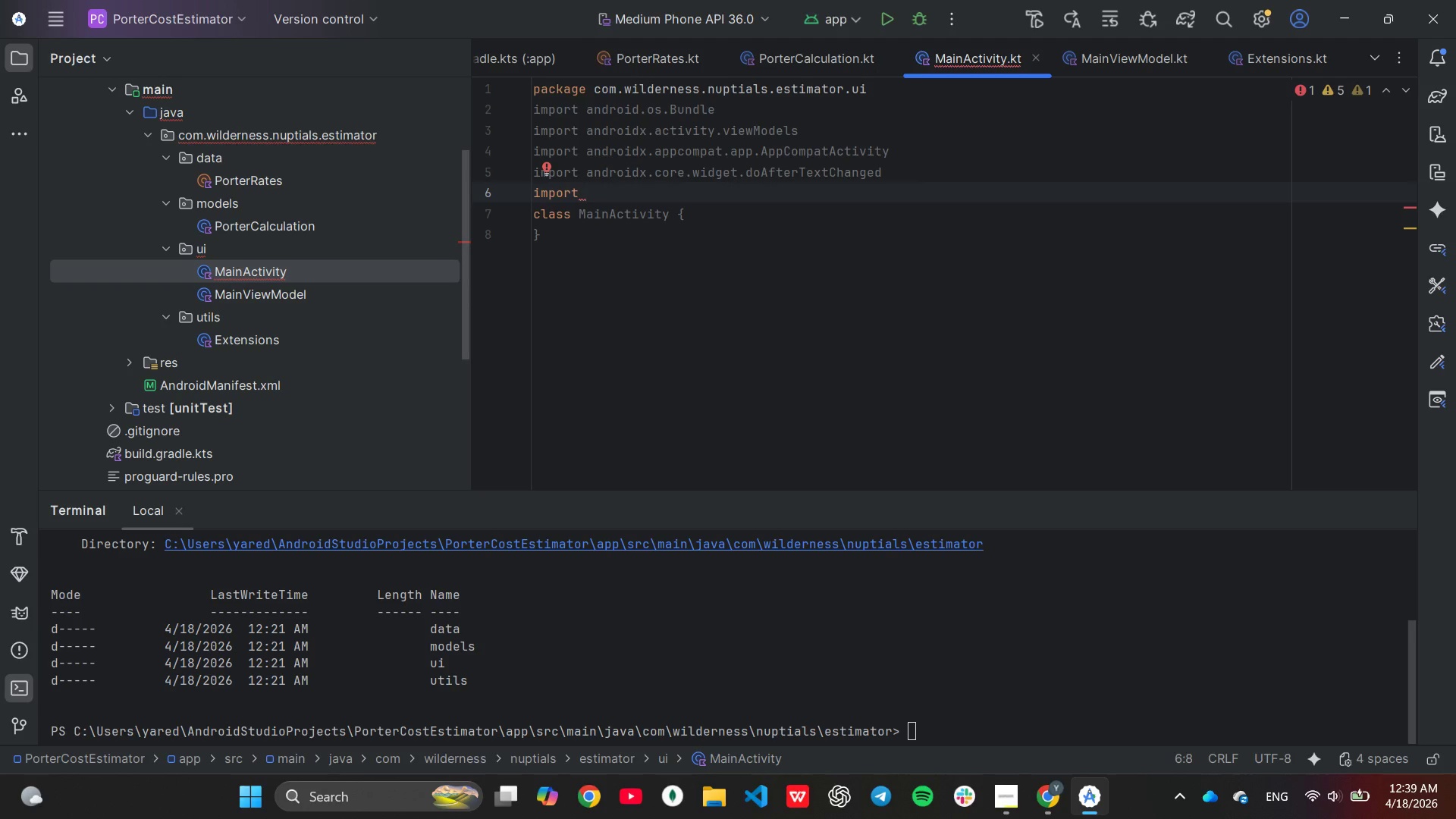 
key(C)
 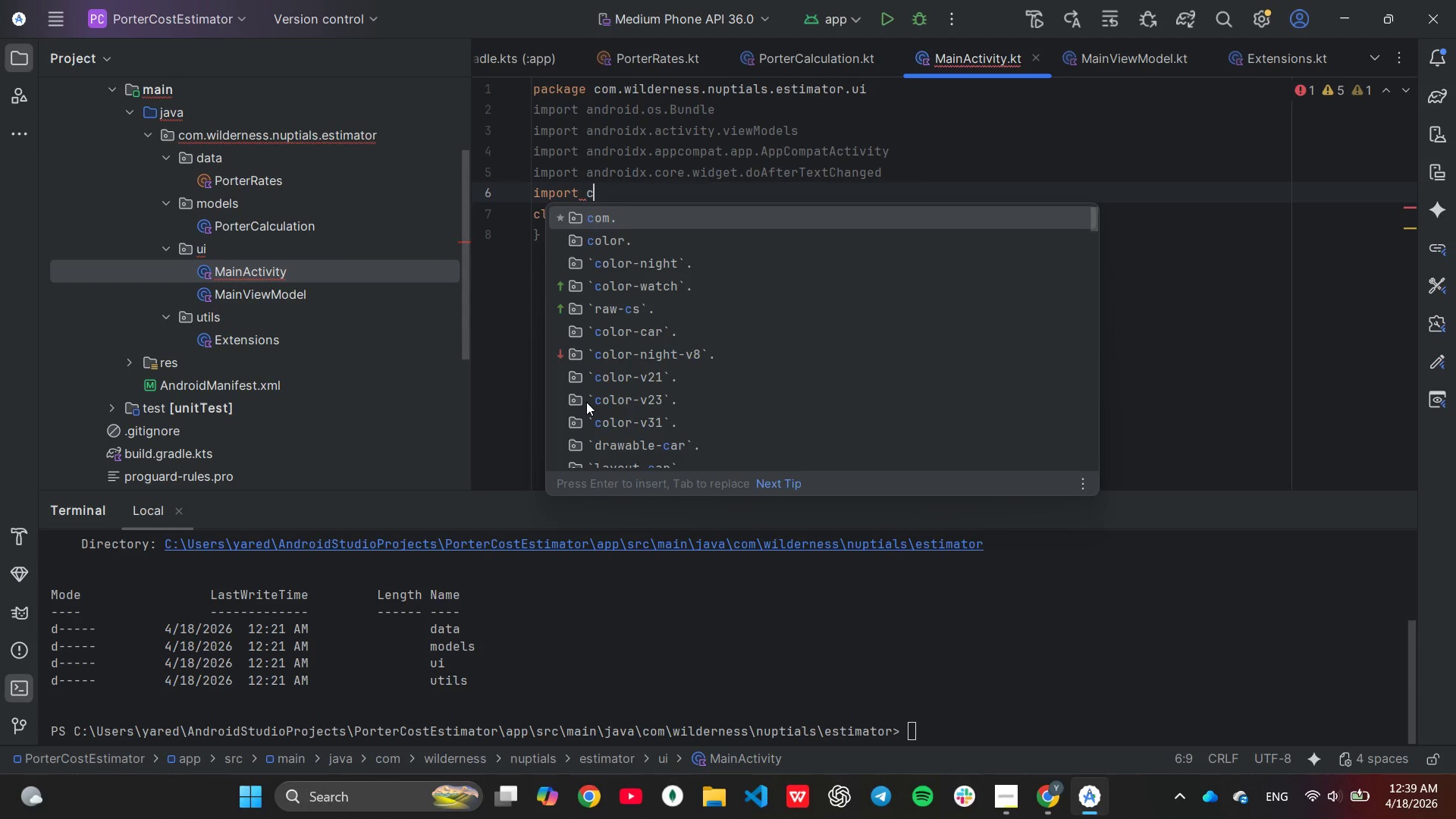 
key(Enter)
 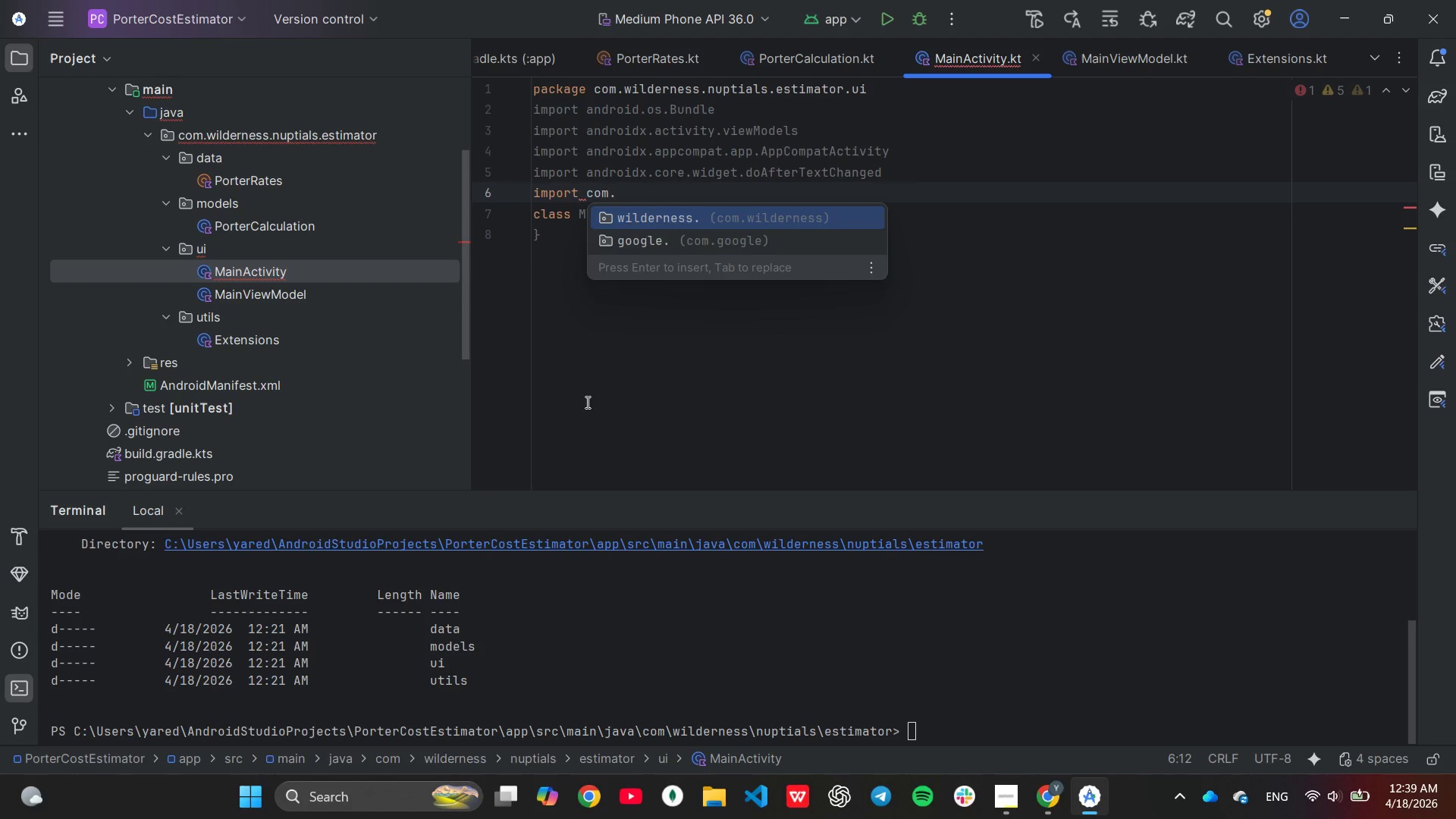 
key(Enter)
 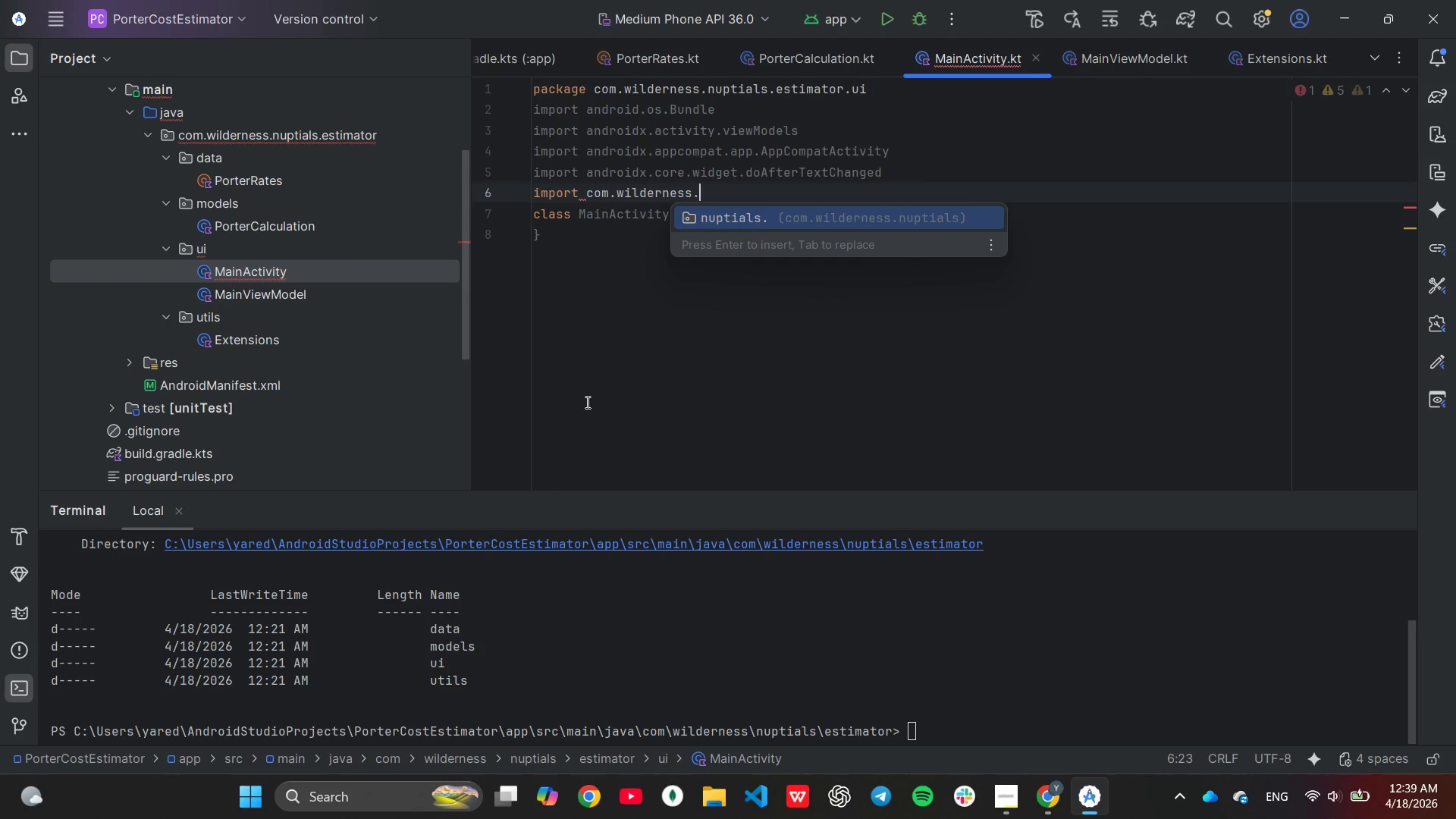 
key(Enter)
 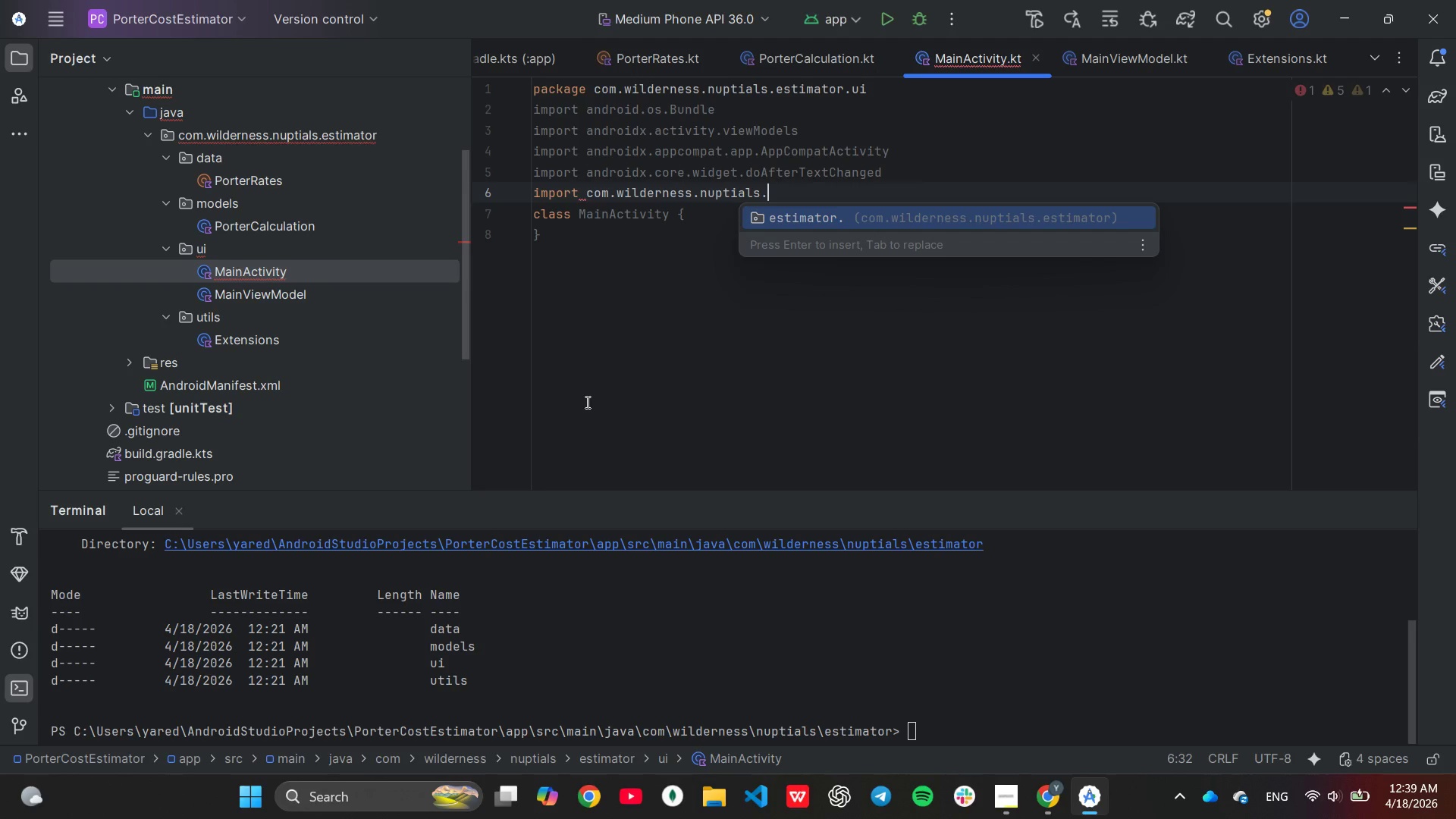 
key(Enter)
 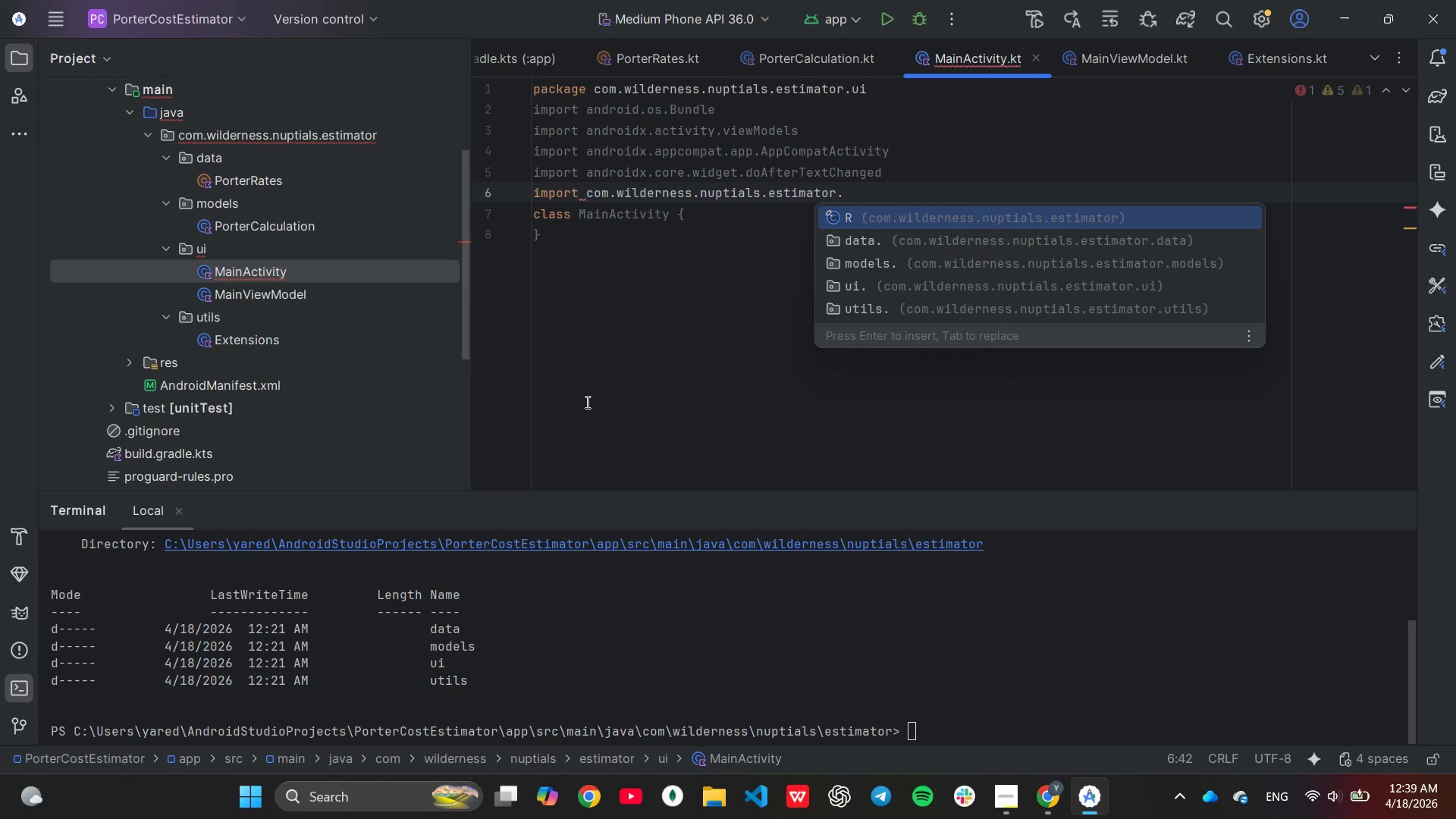 
key(Enter)
 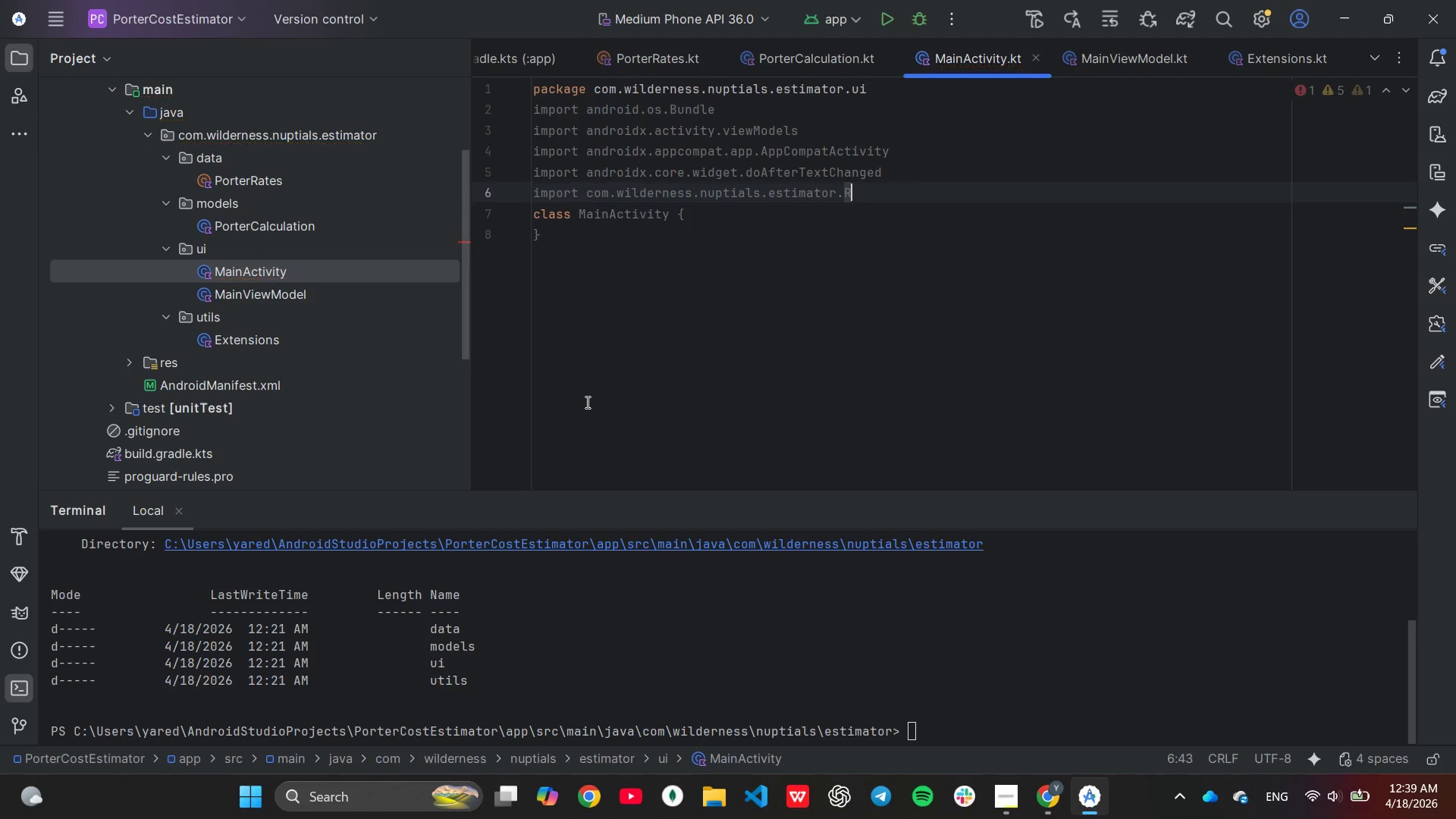 
key(Enter)
 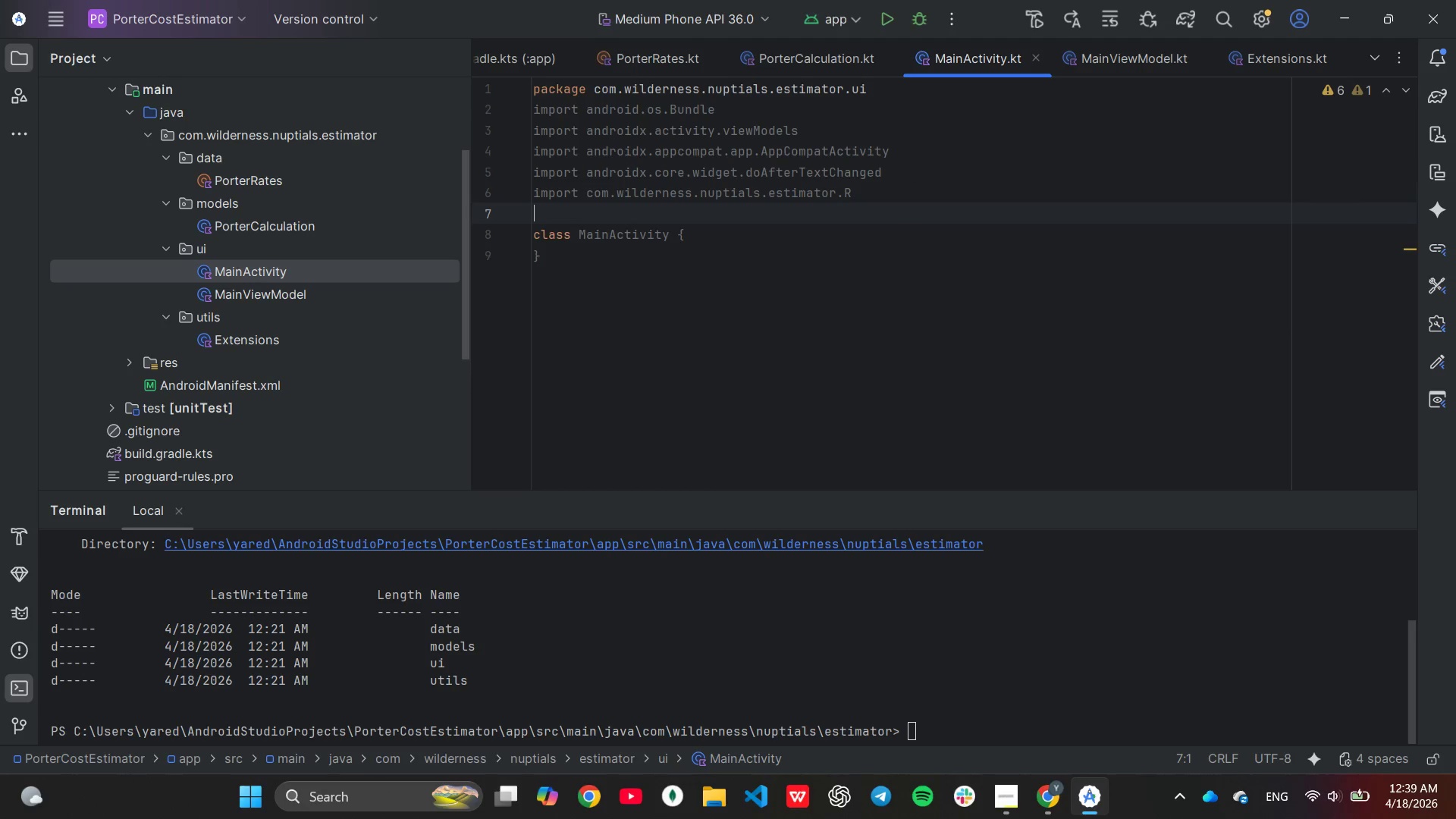 
type(im)
 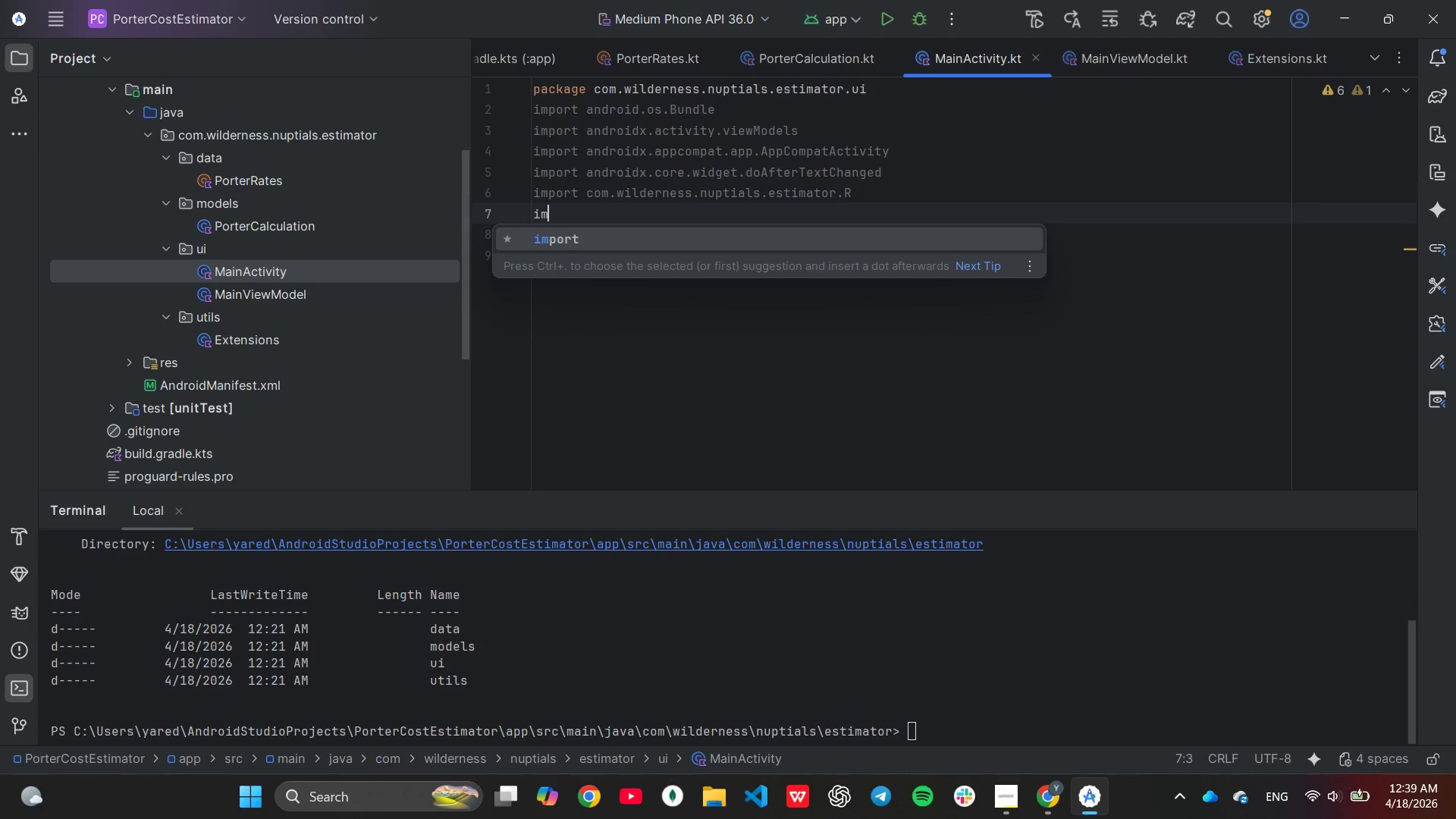 
key(Enter)
 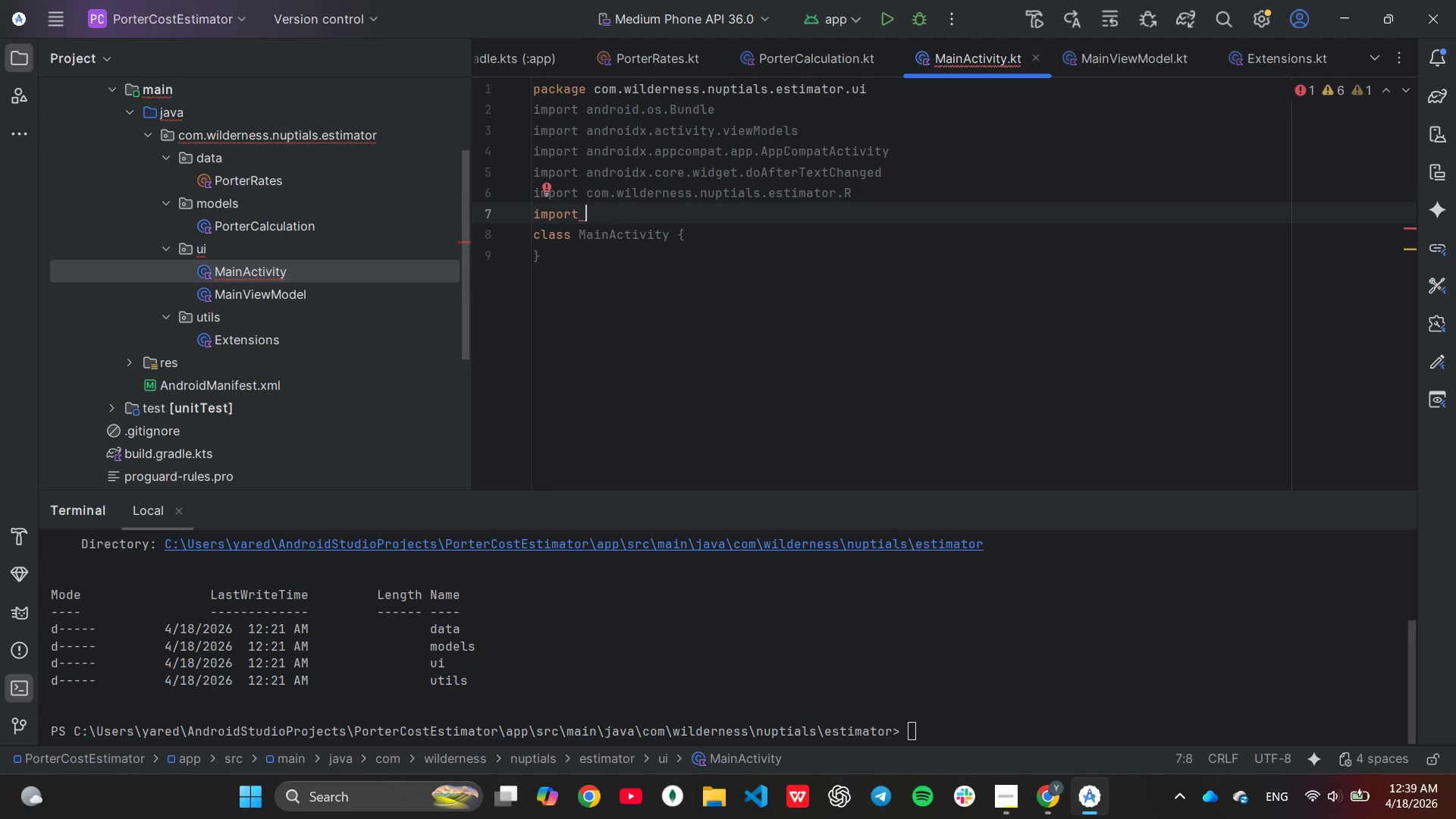 
key(C)
 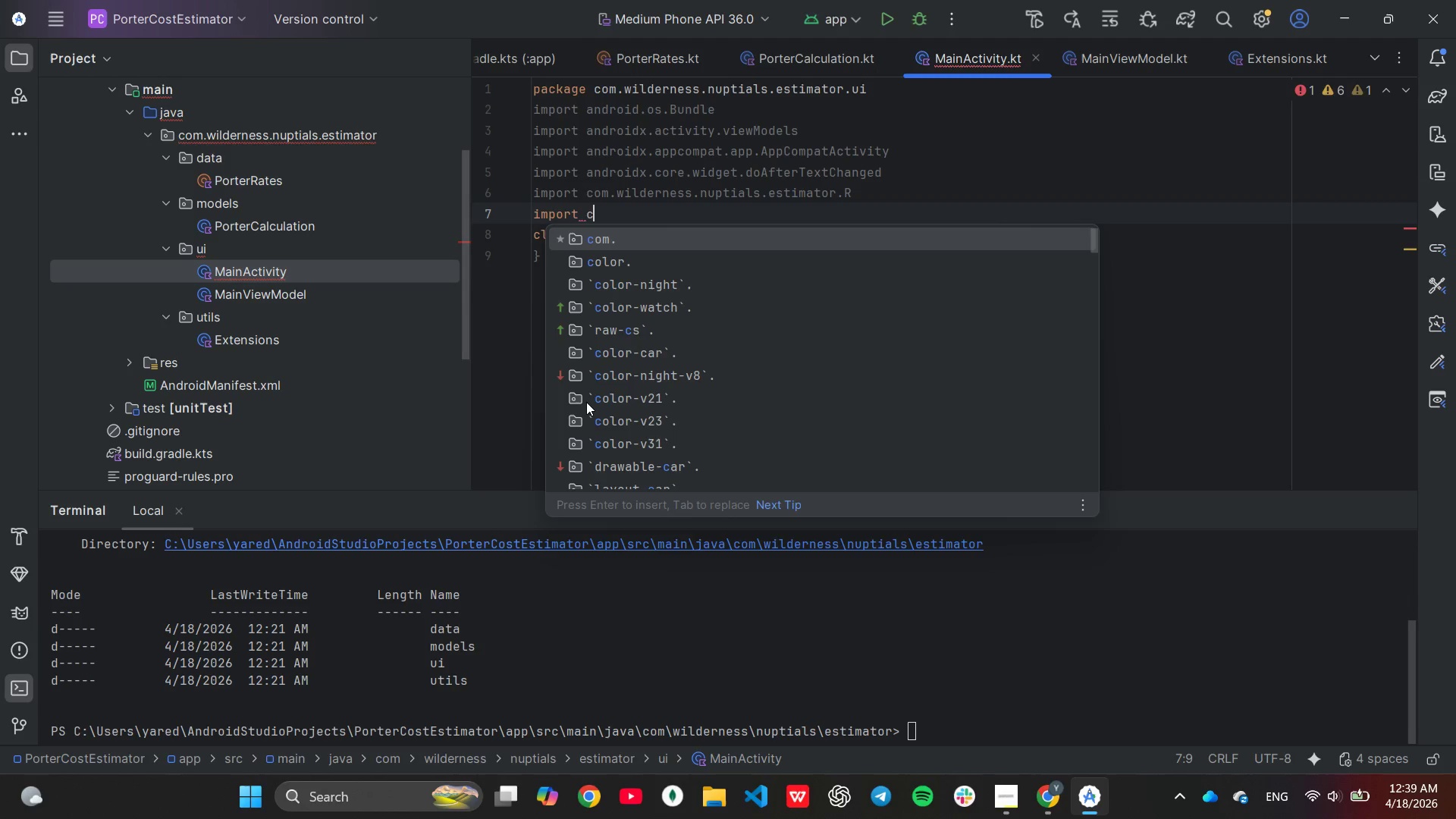 
key(Enter)
 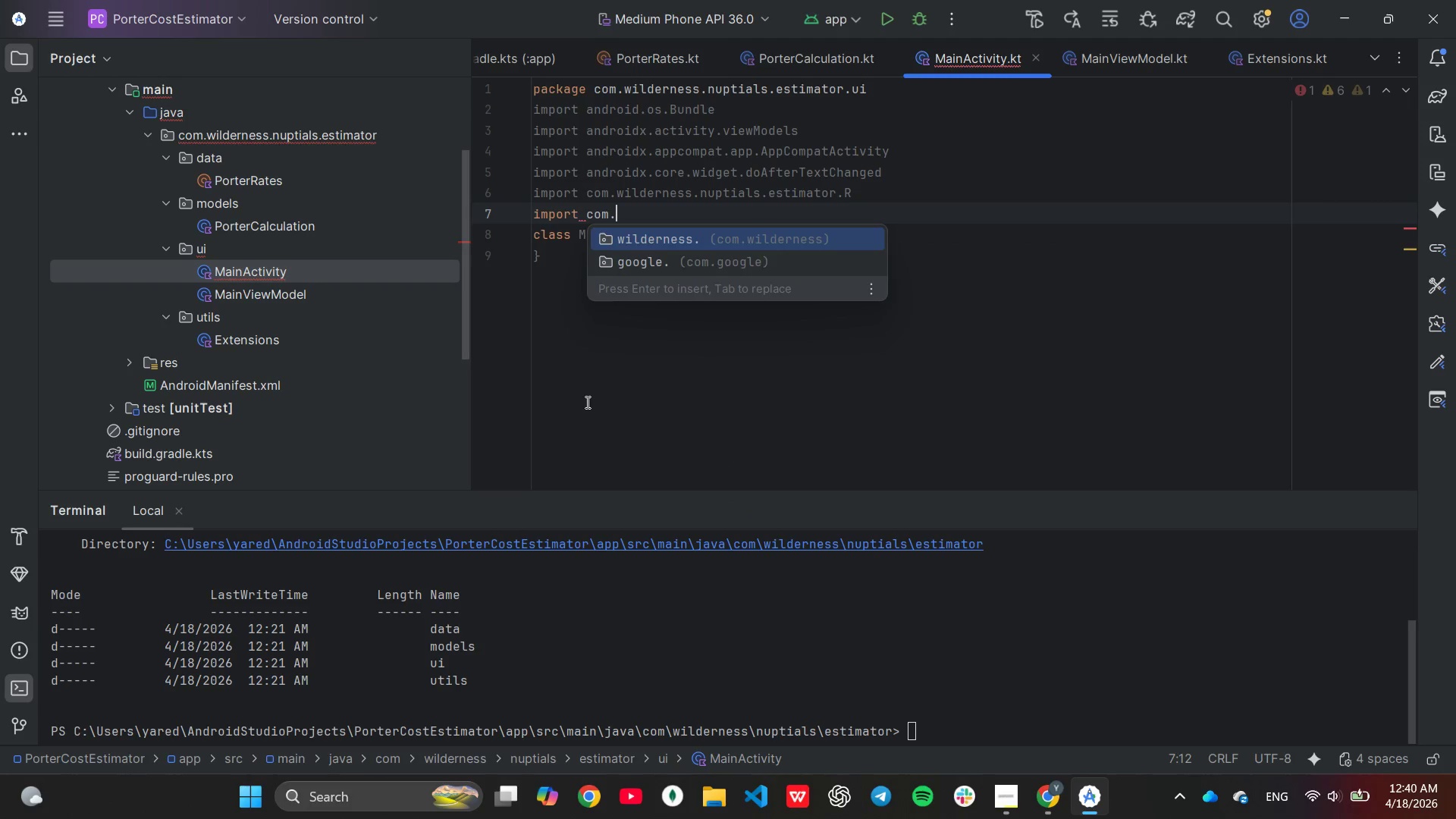 
key(Enter)
 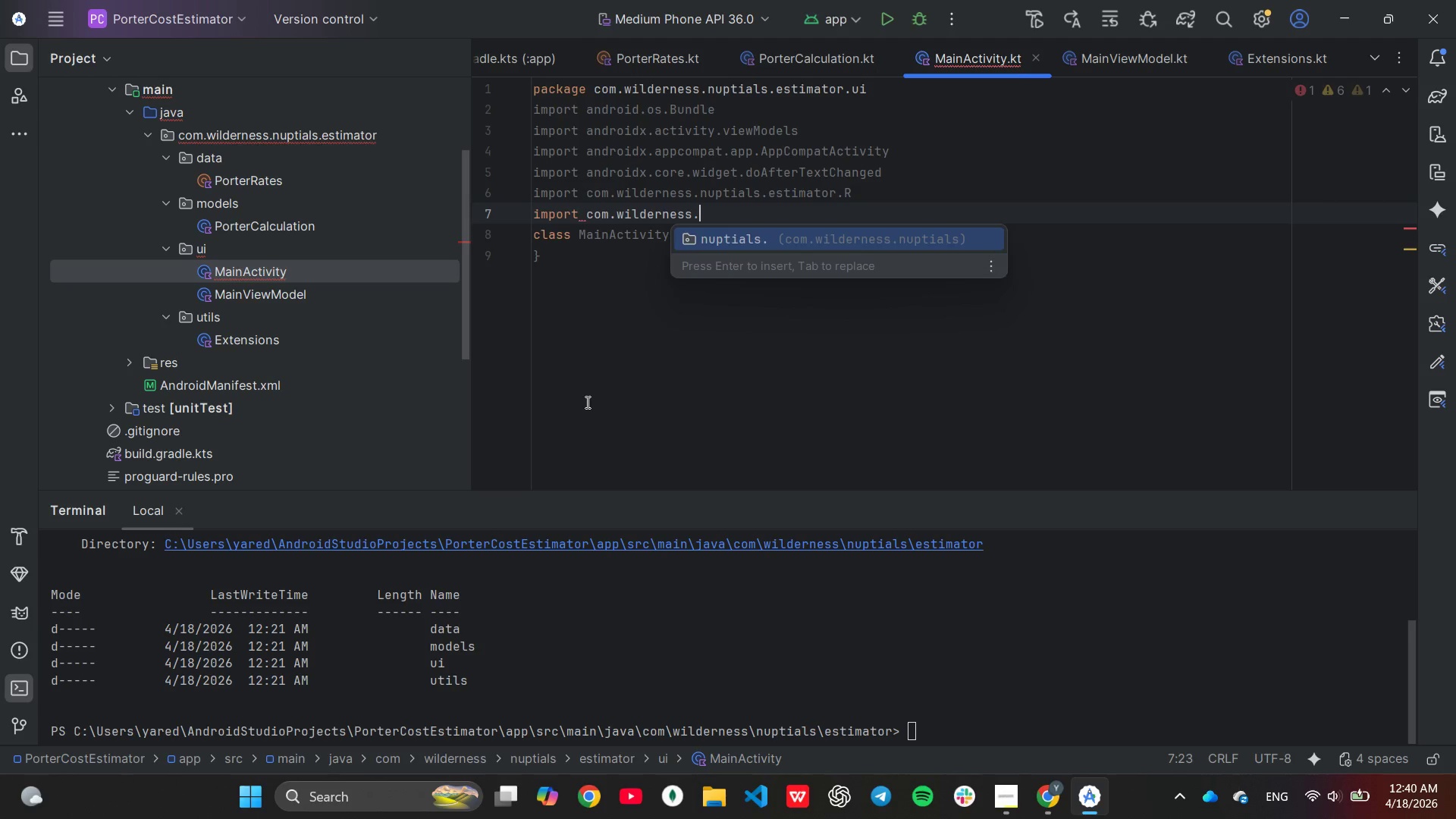 
key(Enter)
 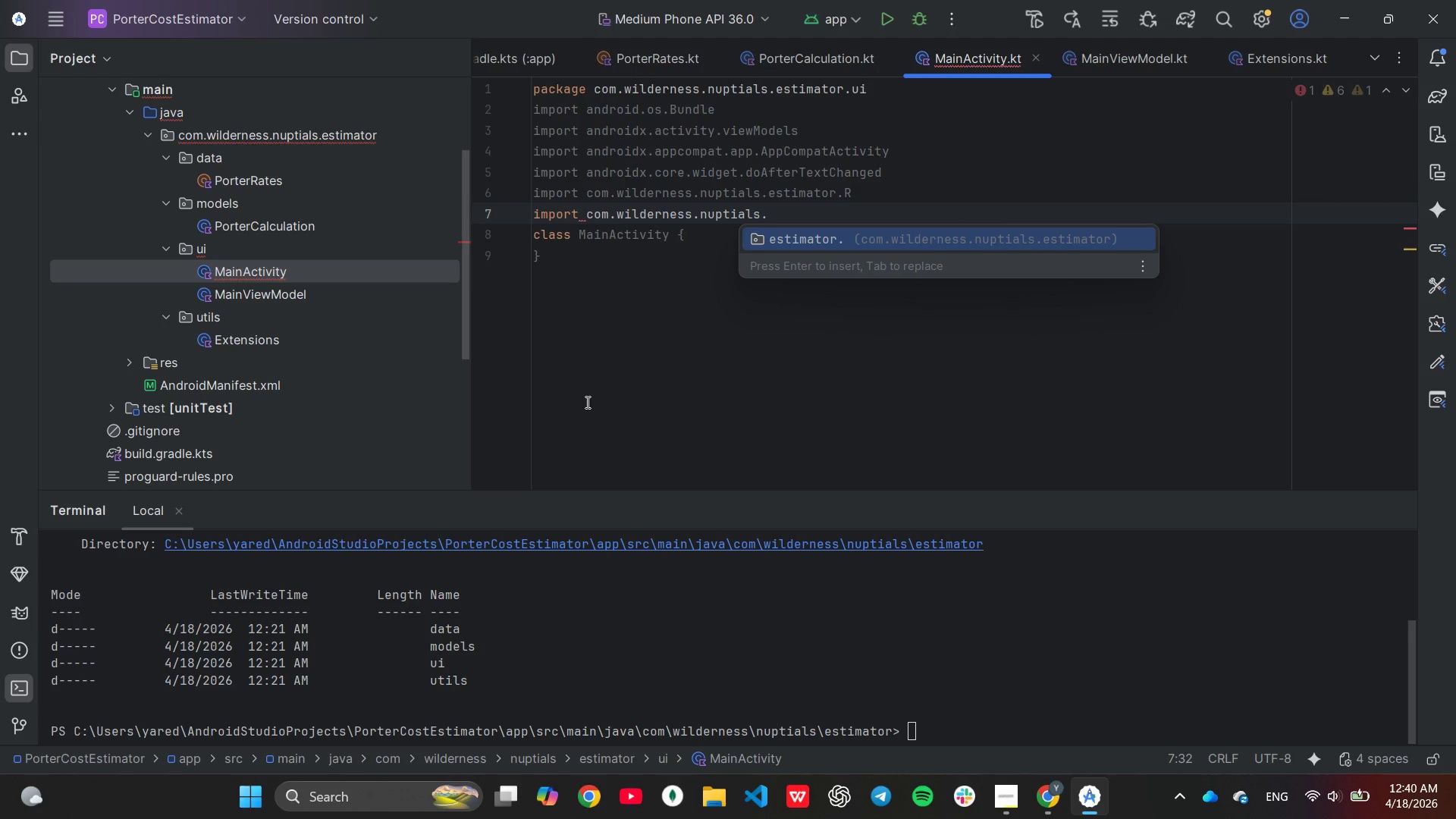 
key(Enter)
 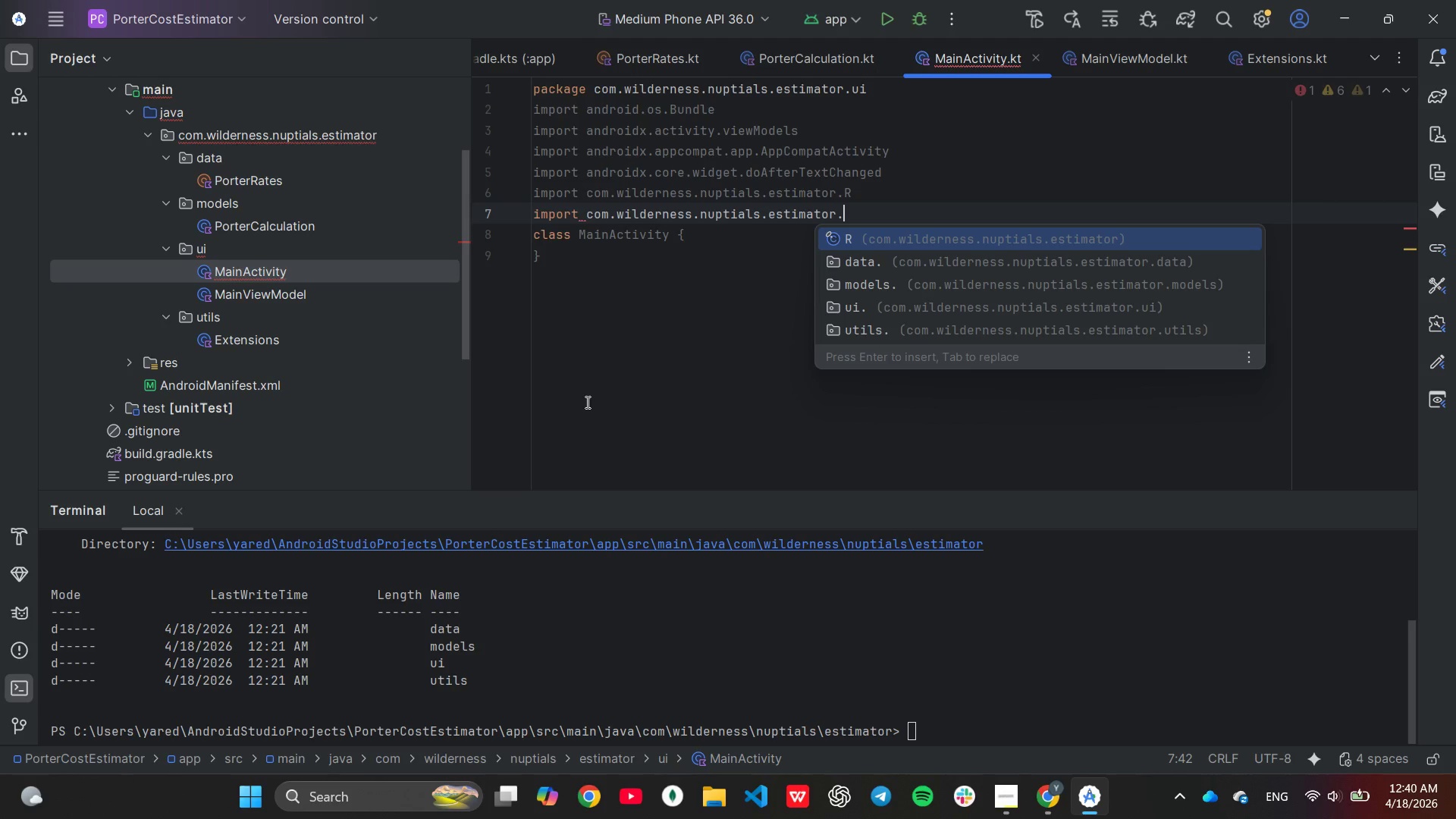 
type(da)
 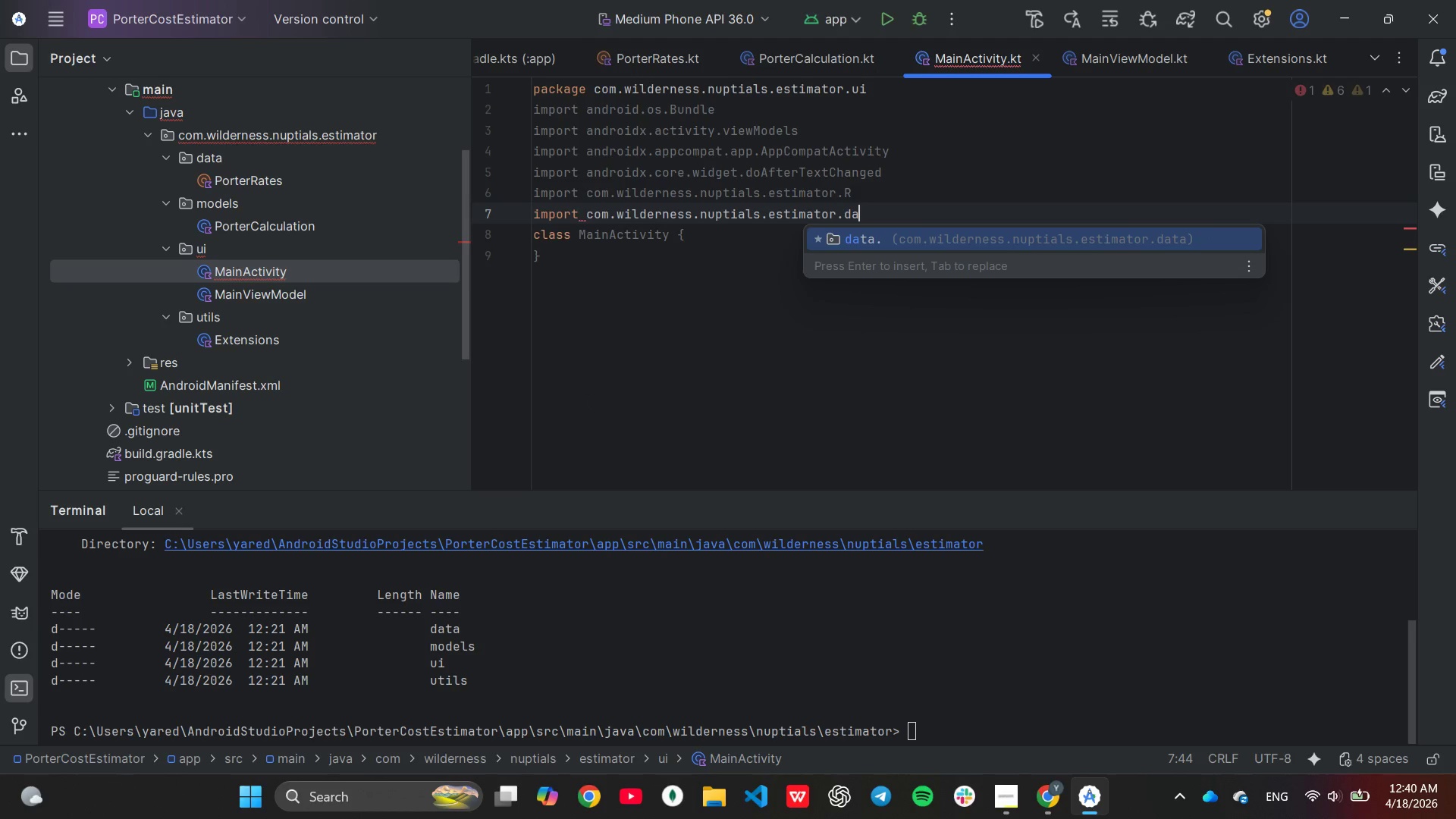 
type(taBinding)
 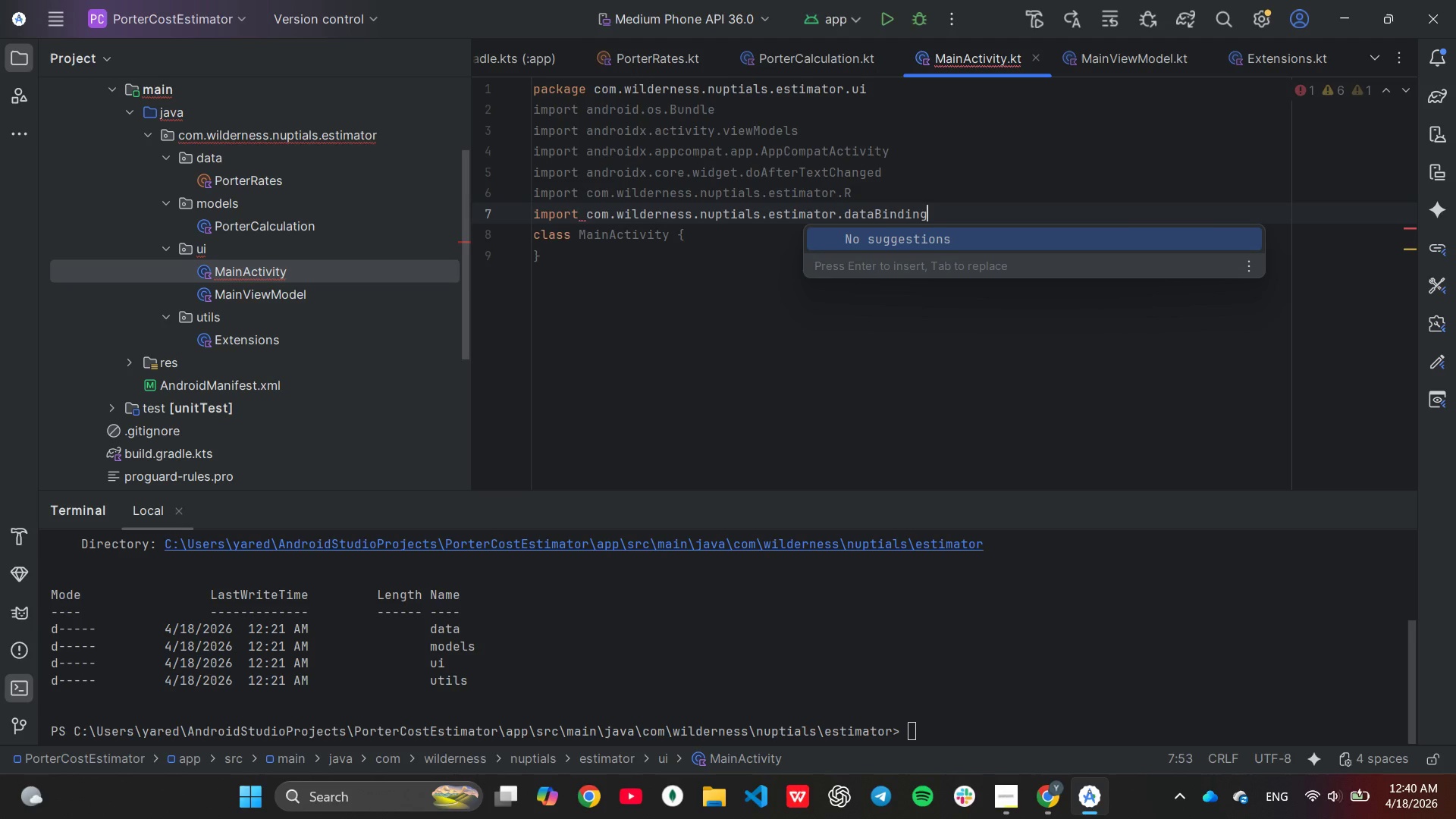 
hold_key(key=Backspace, duration=0.69)
 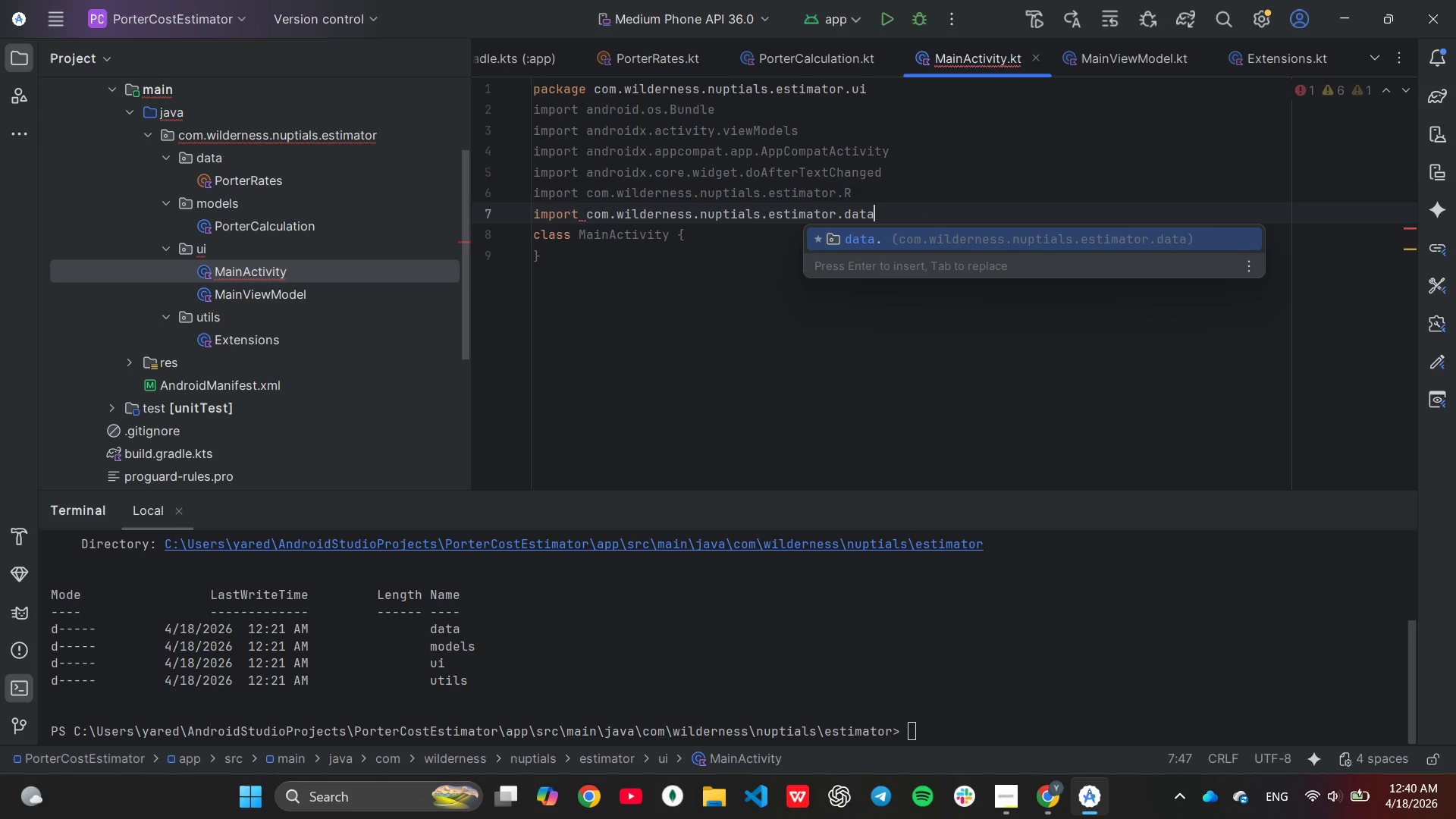 
key(Backspace)
type(bindinfg)
key(Backspace)
key(Backspace)
type(g.)
 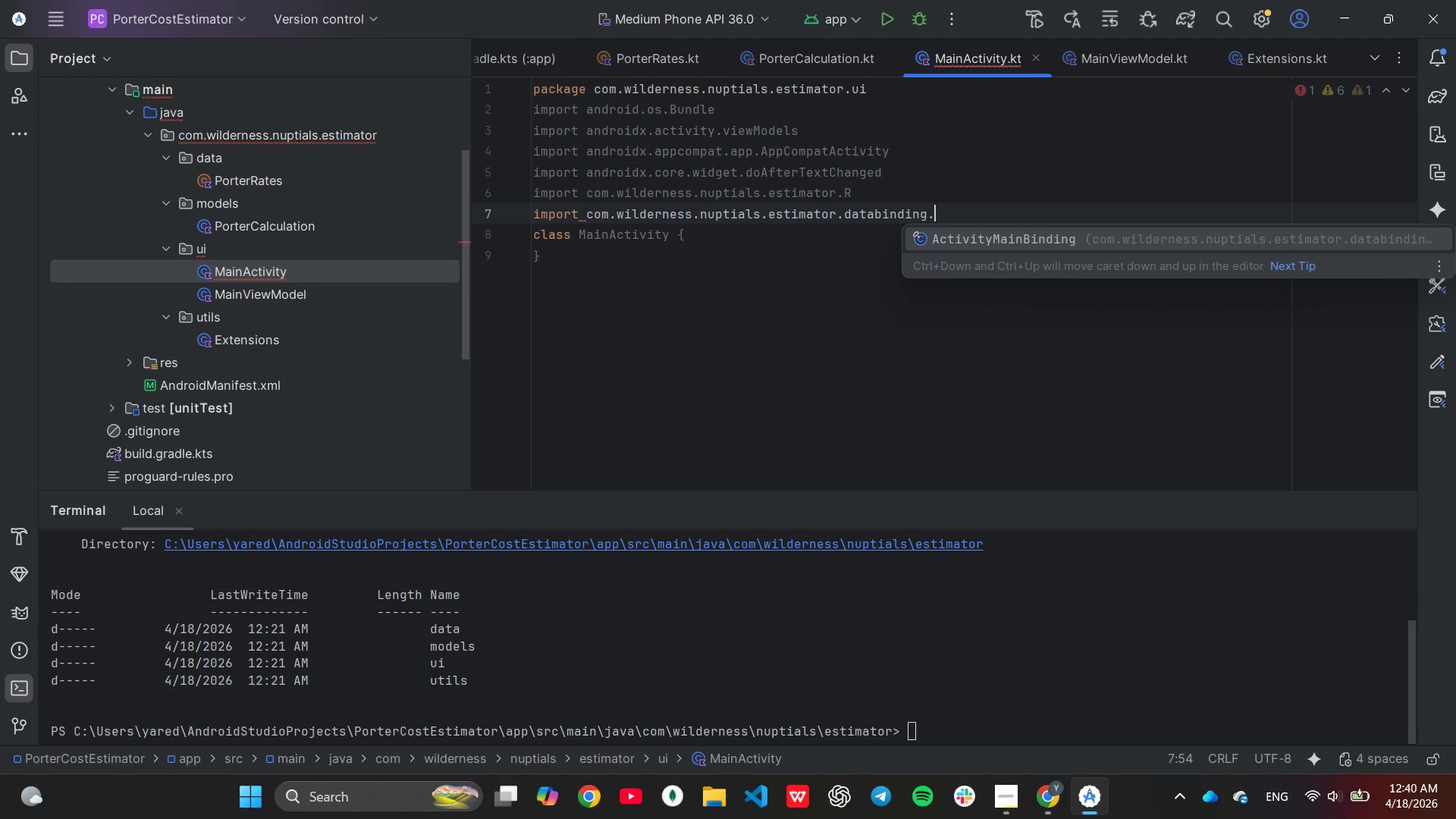 
hold_key(key=ShiftLeft, duration=0.38)
 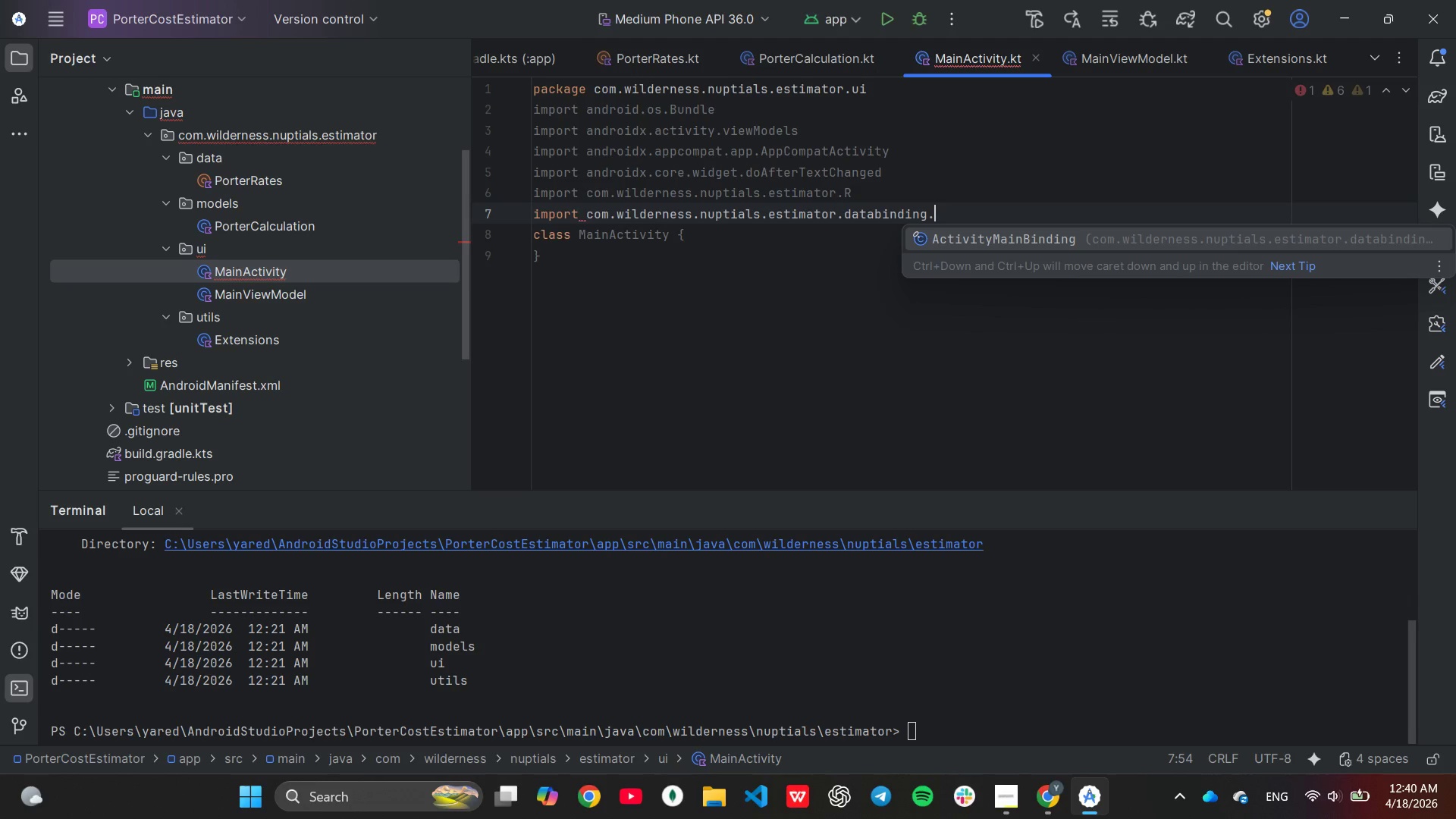 
key(Enter)
 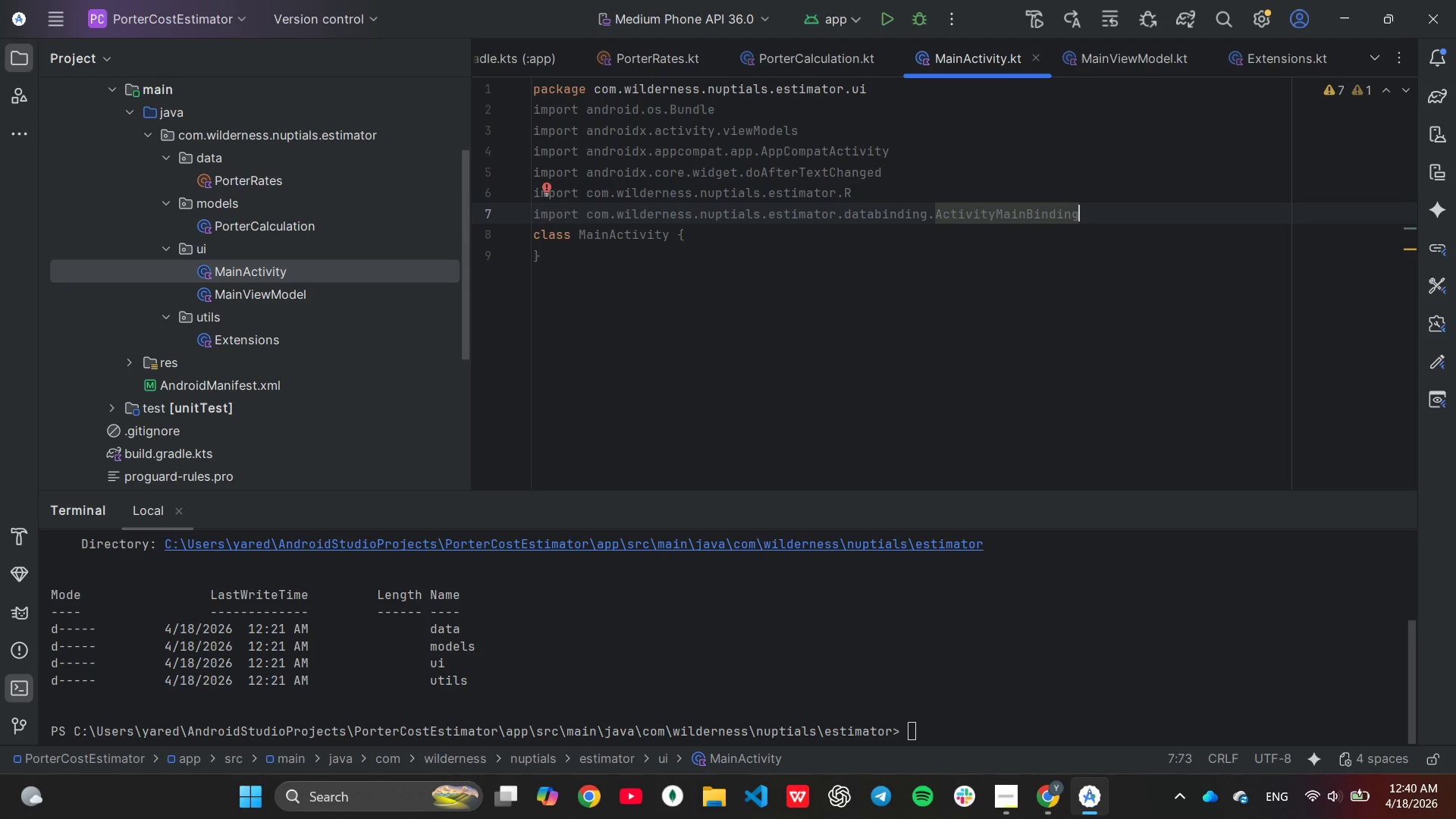 
key(Enter)
 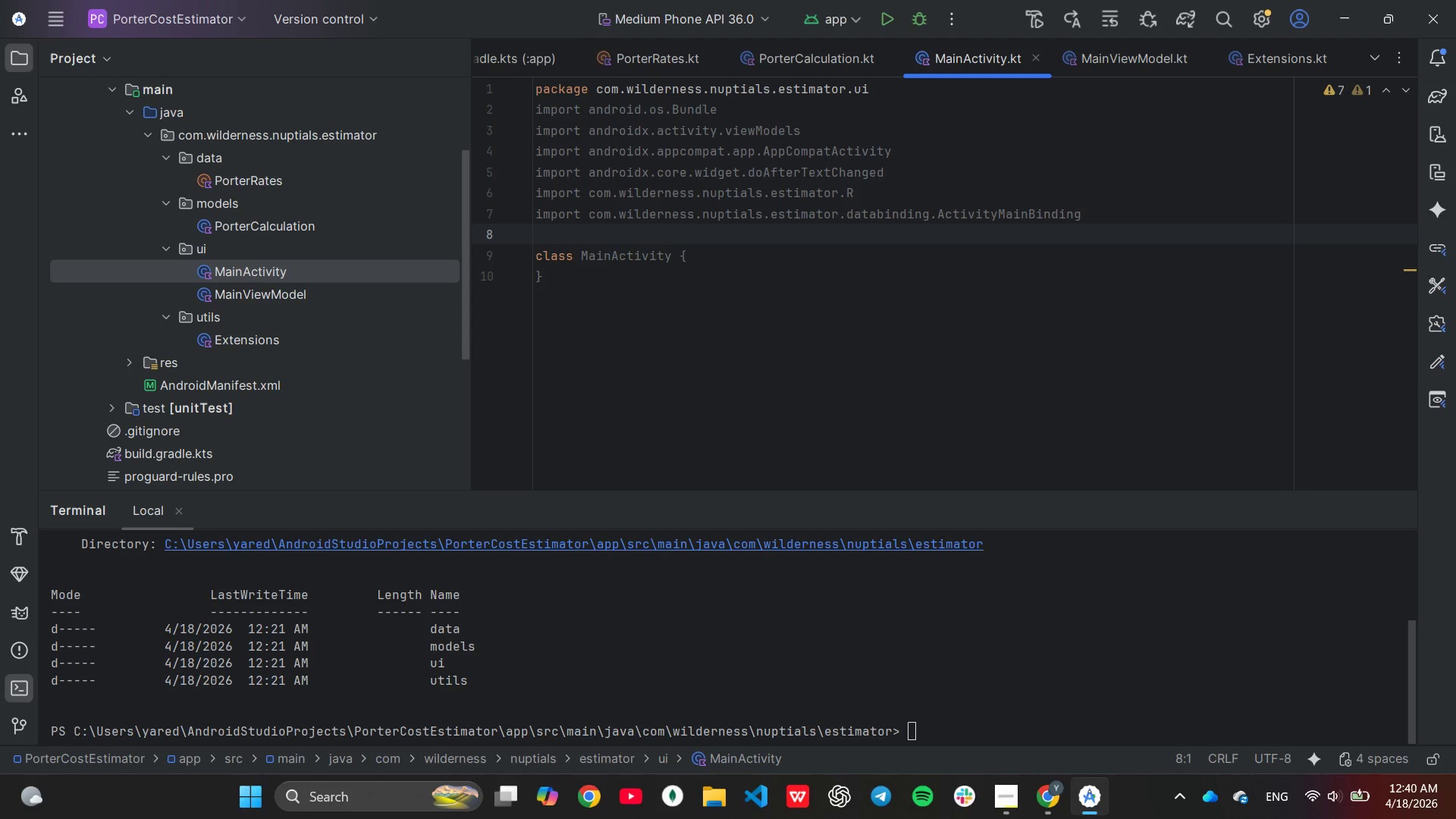 
wait(5.95)
 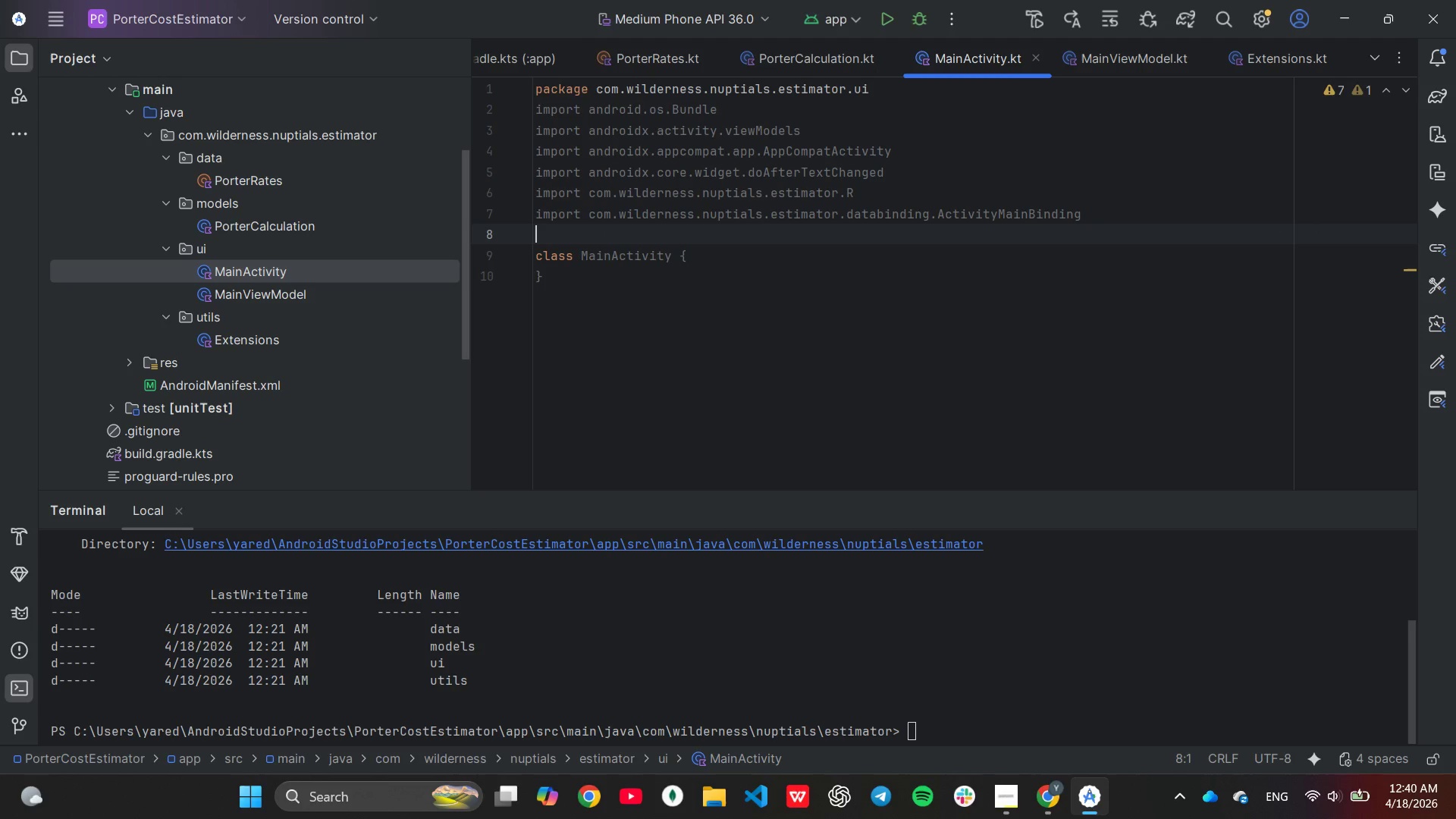 
key(ArrowDown)
 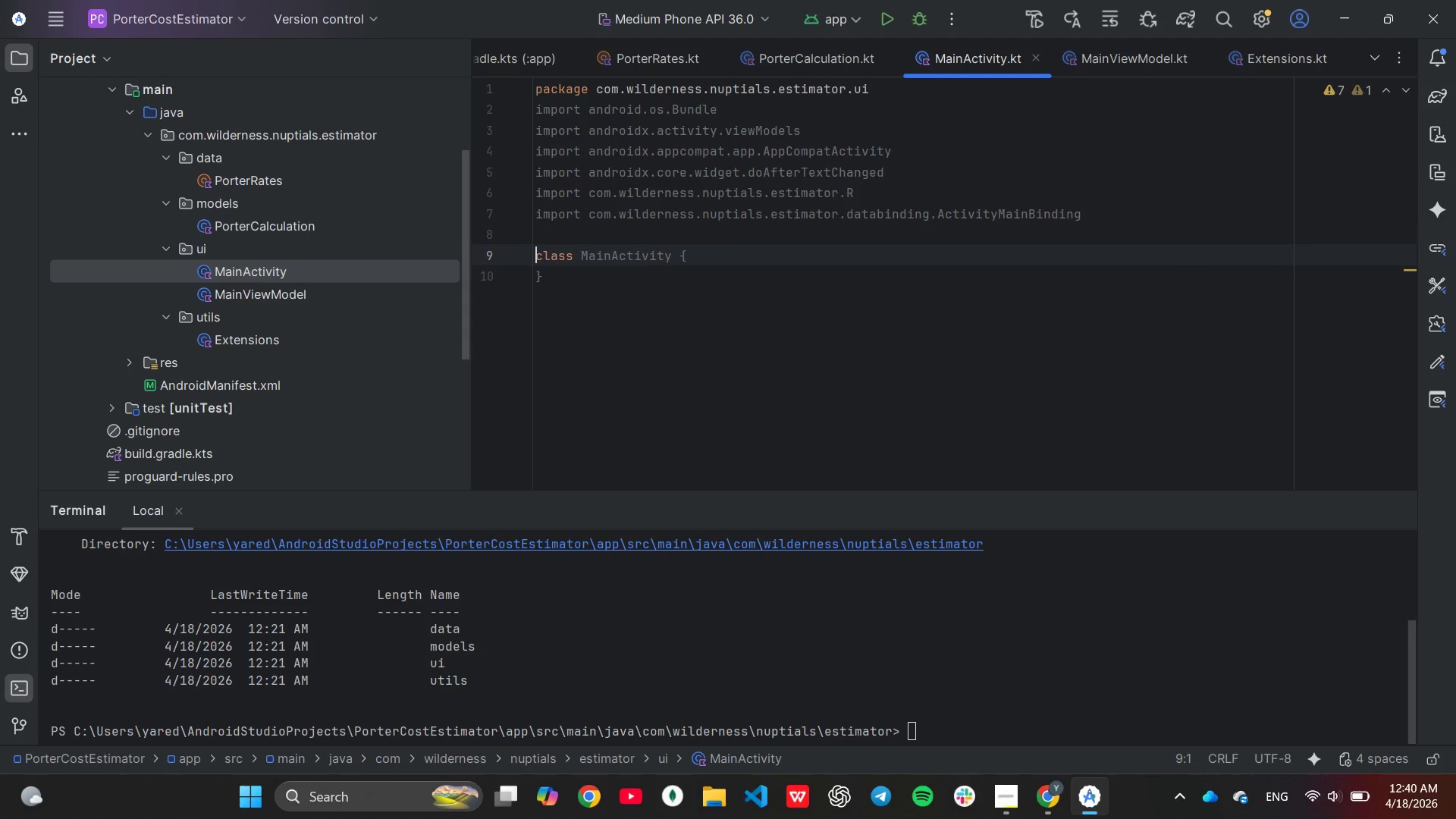 
hold_key(key=ArrowRight, duration=0.84)
 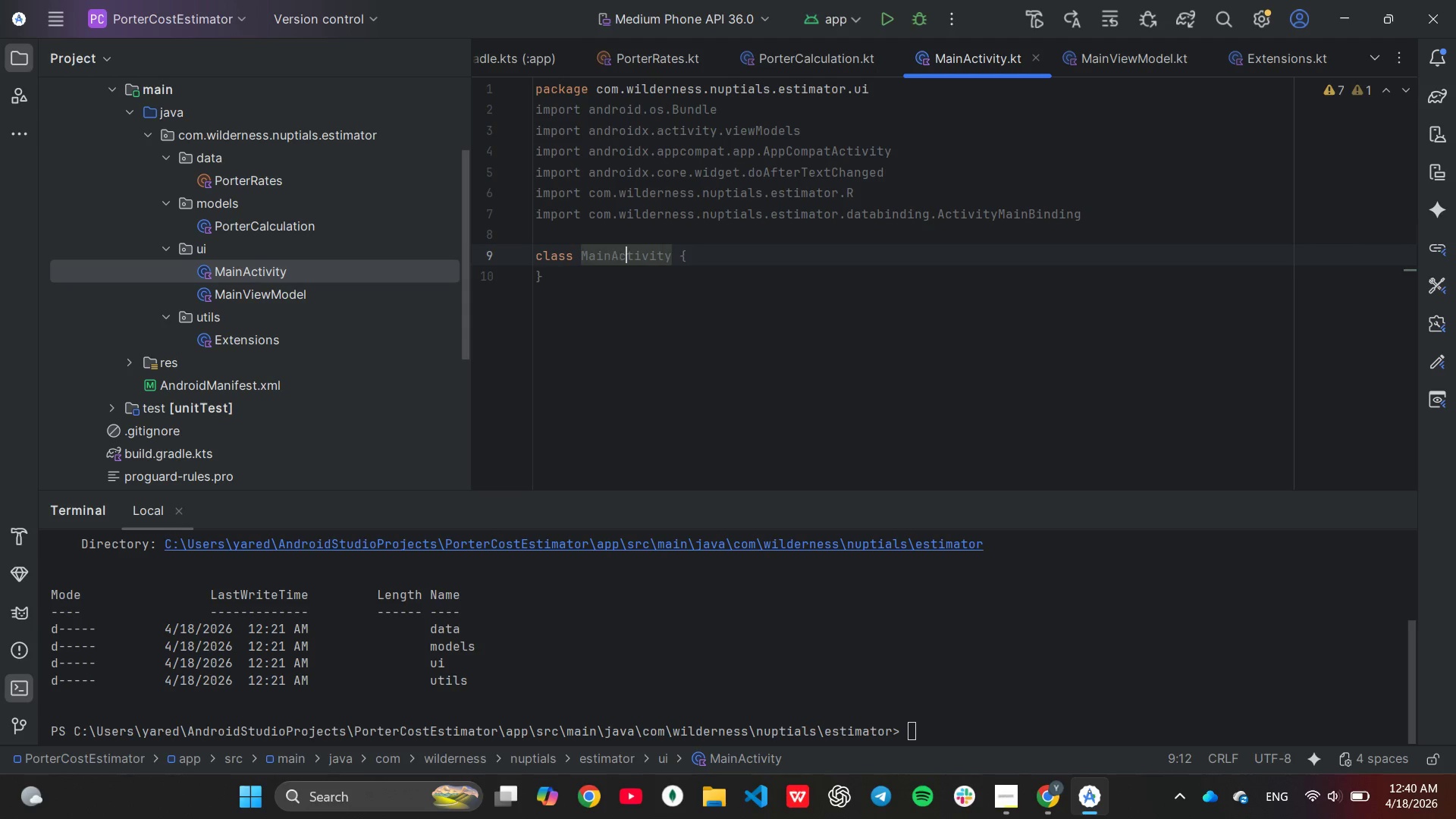 
hold_key(key=ArrowRight, duration=0.61)
 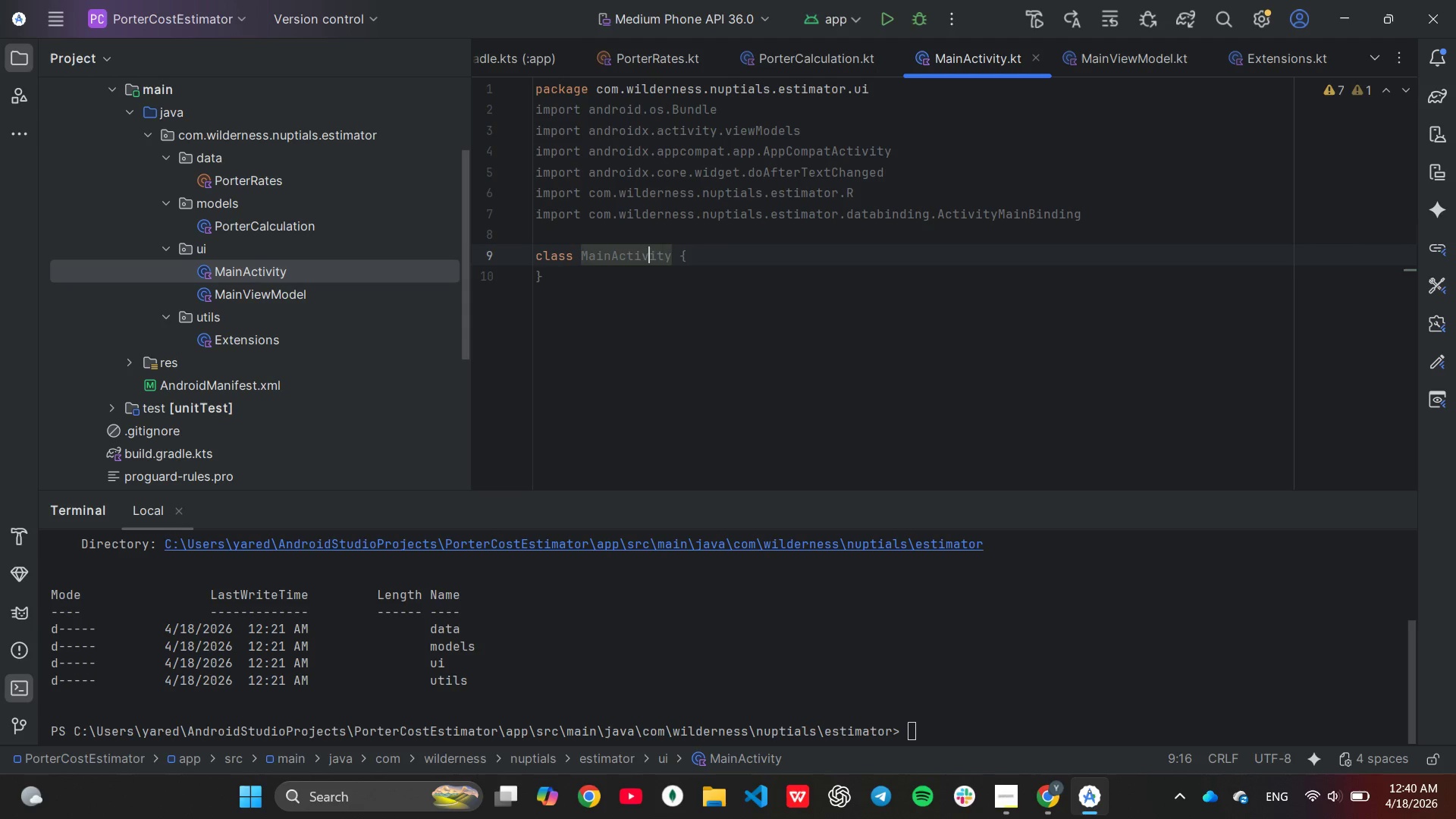 
key(ArrowRight)
 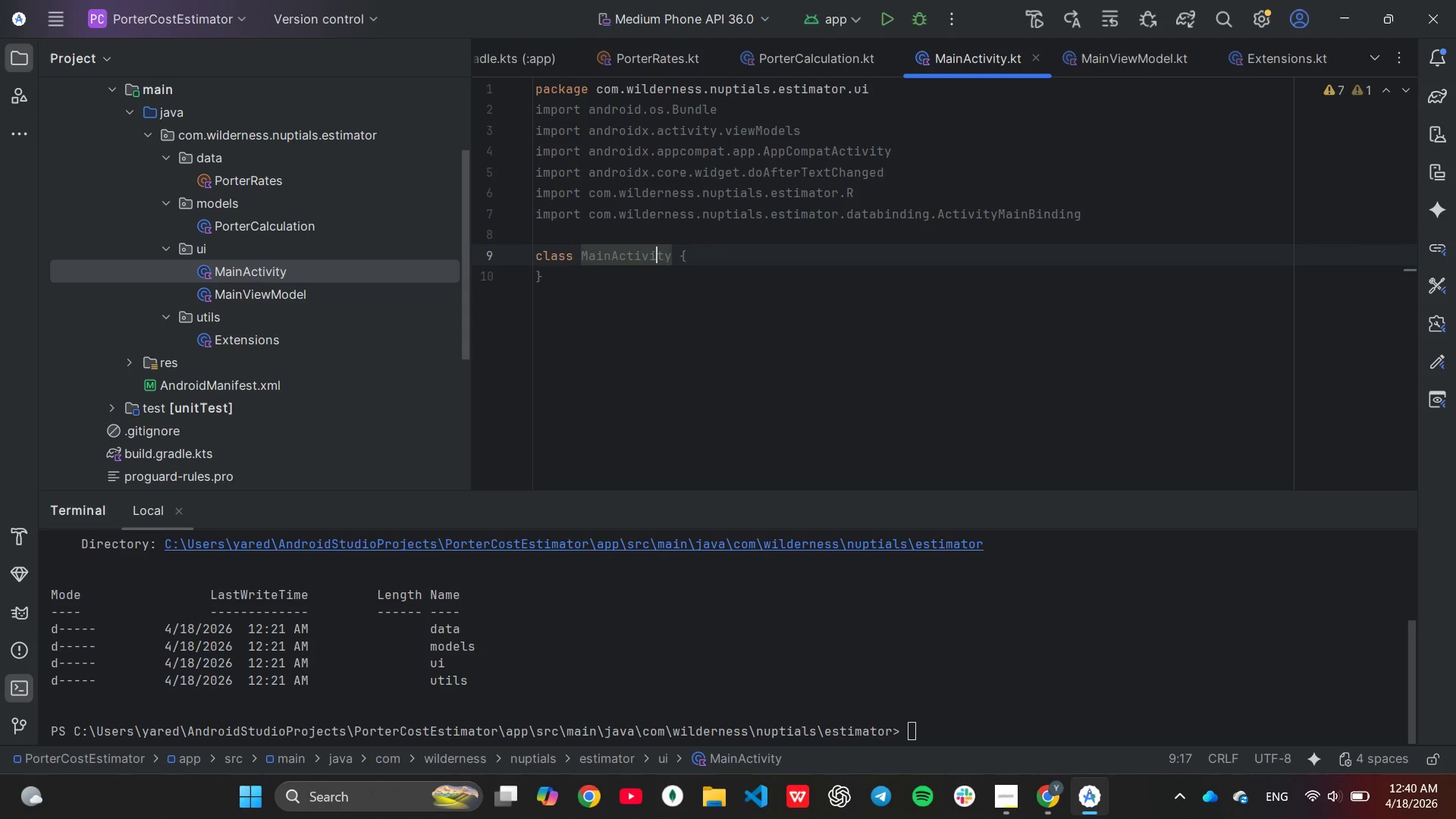 
key(ArrowRight)
 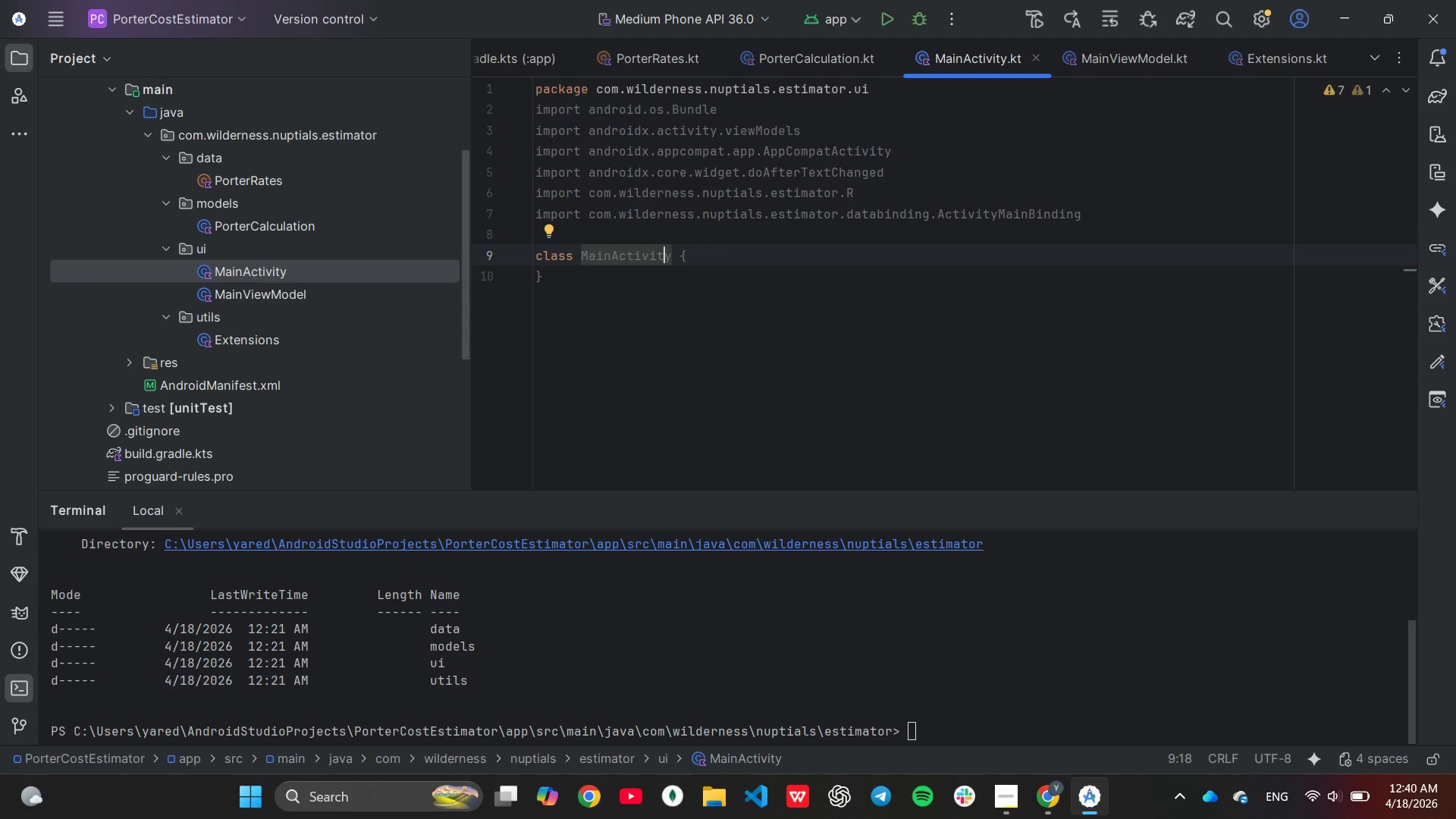 
key(ArrowRight)
 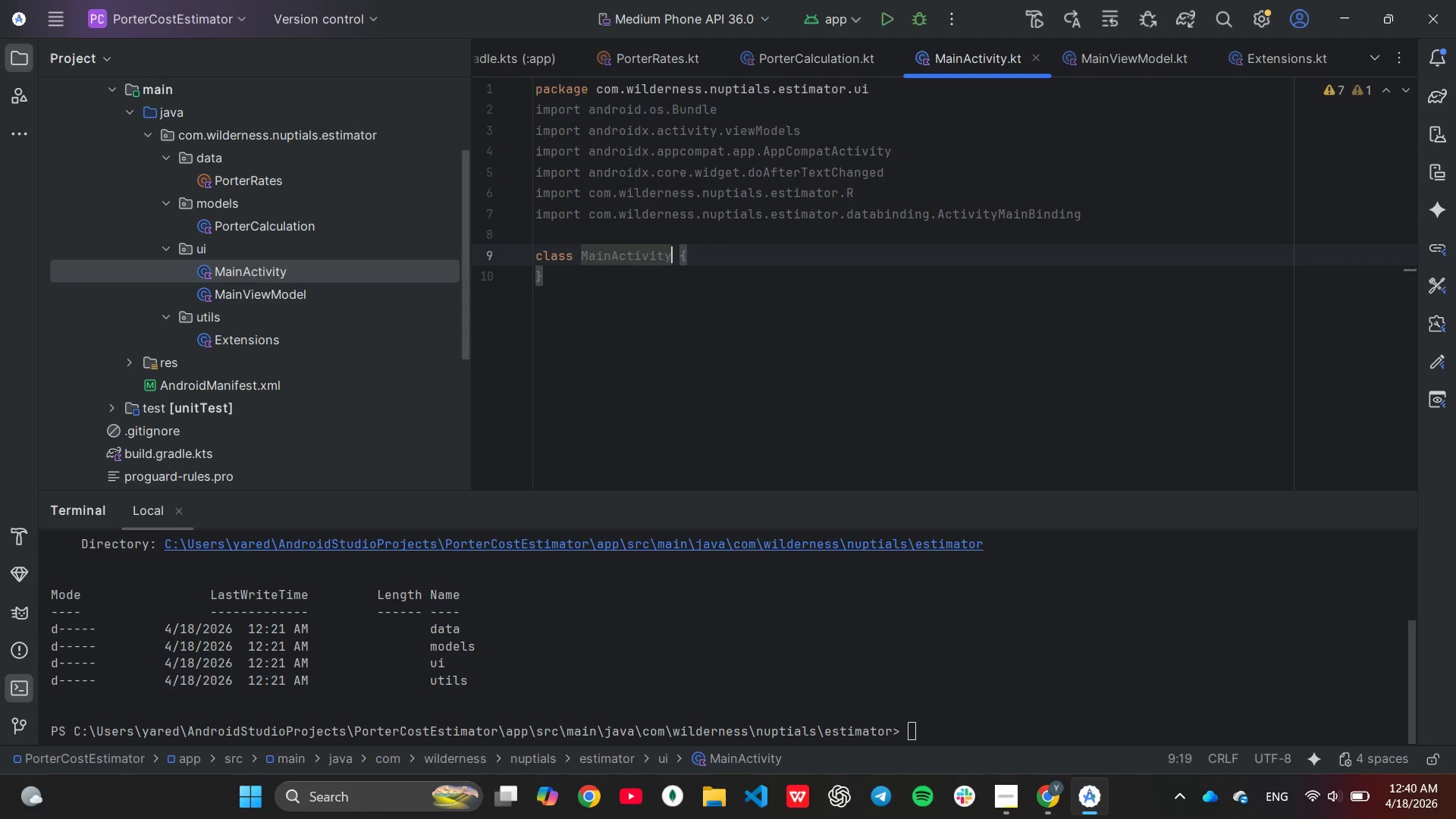 
key(ArrowRight)
 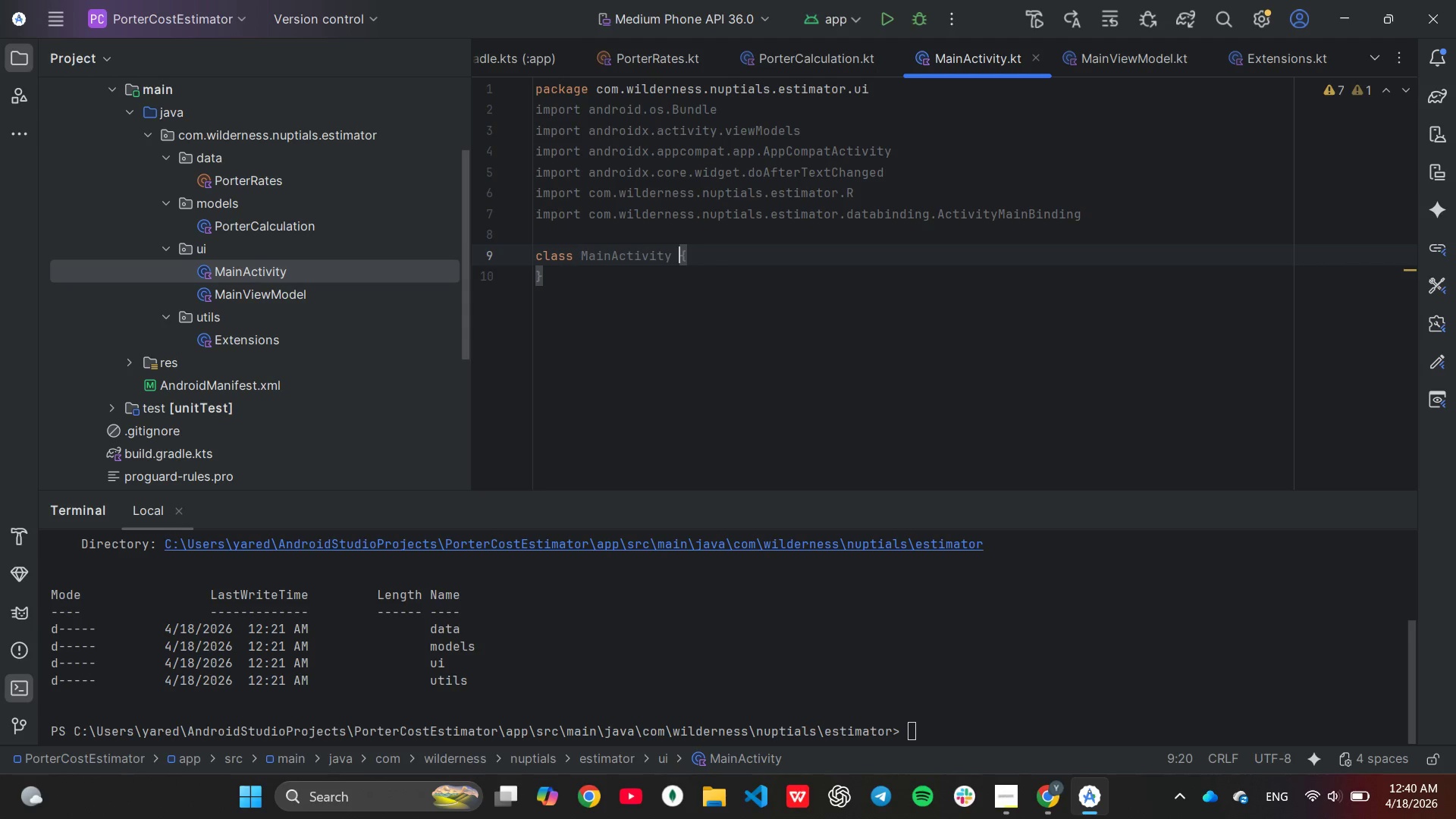 
type(: App)
key(Tab)
 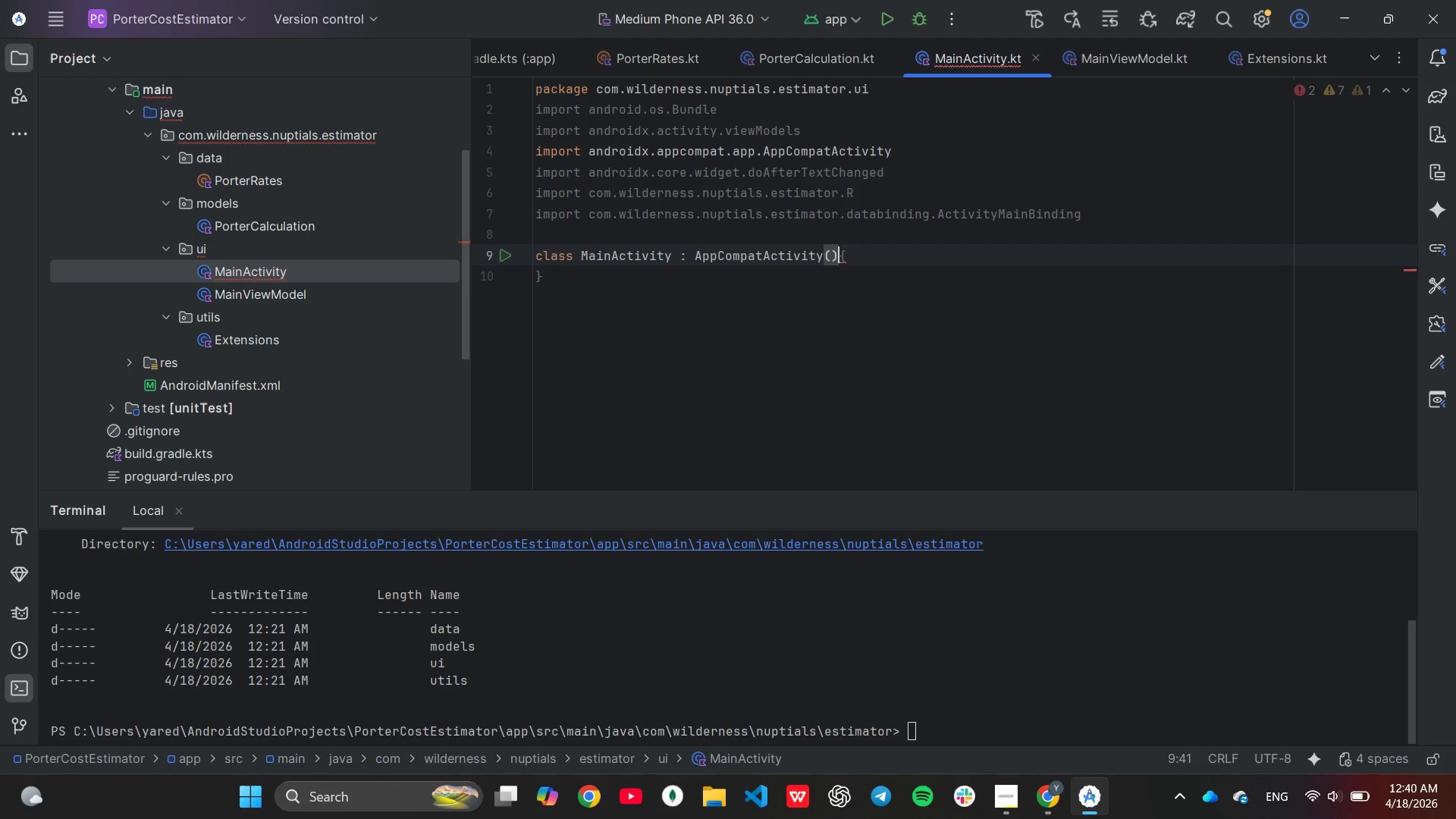 
key(ArrowRight)
 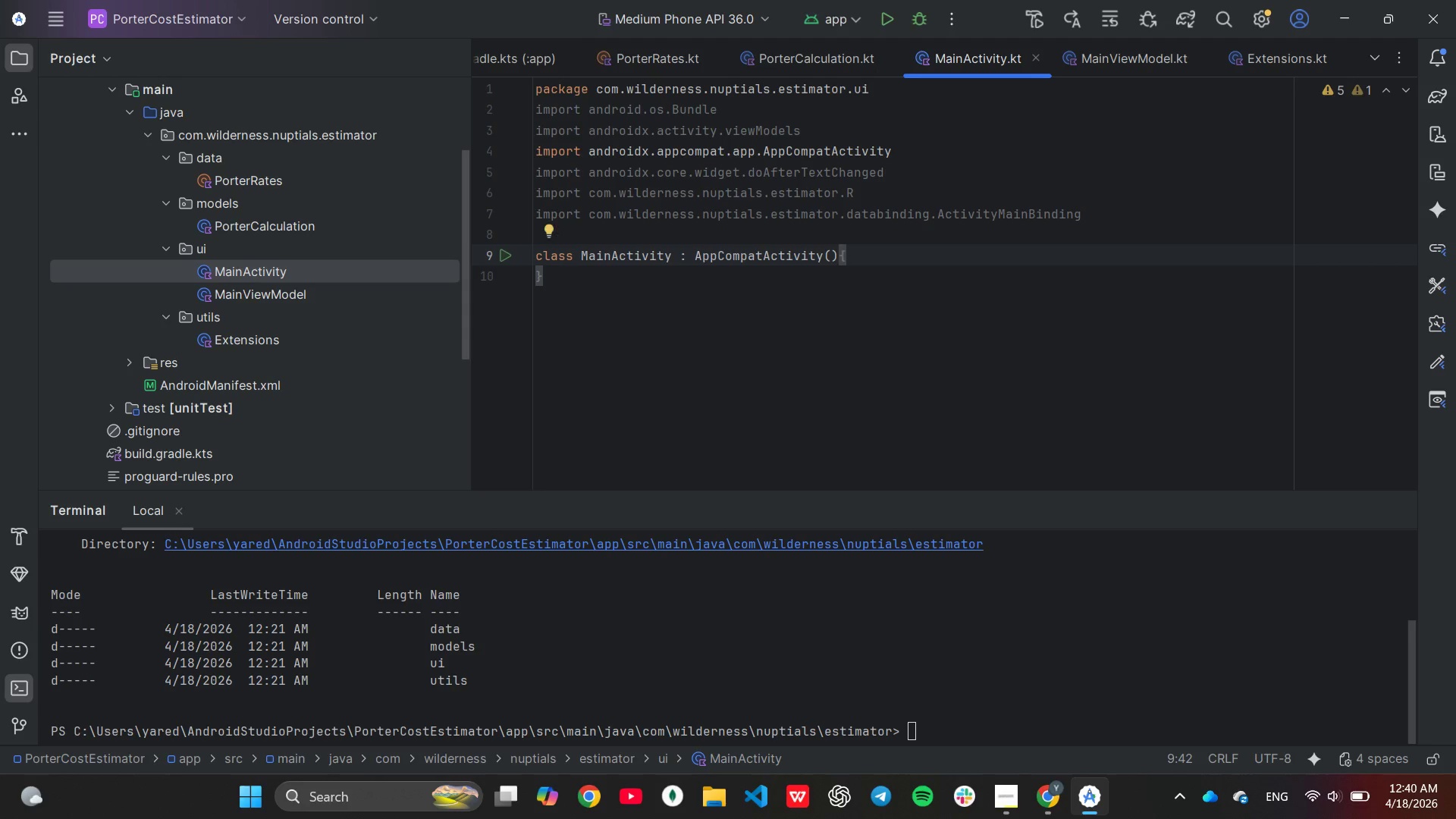 
key(Enter)
 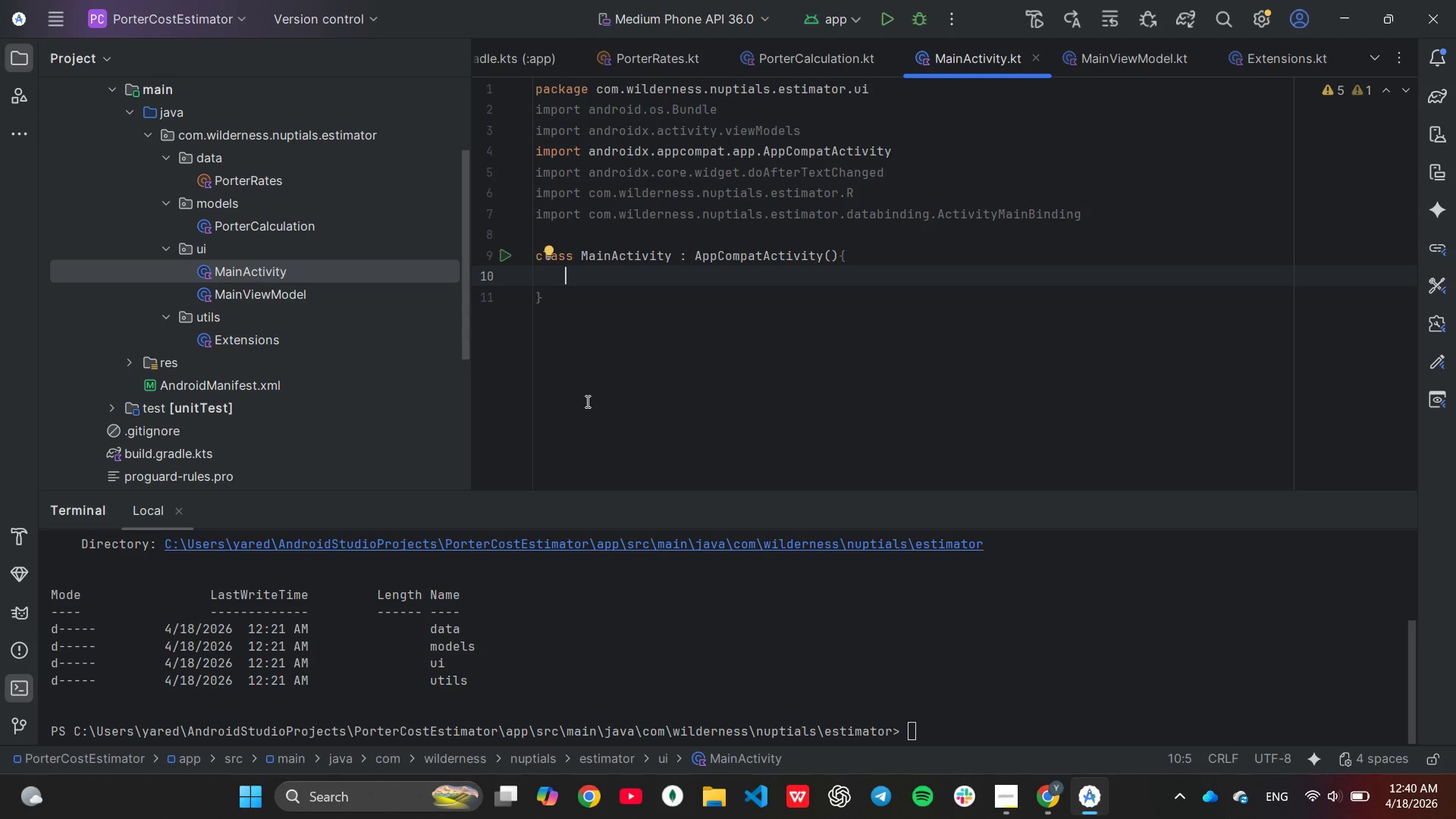 
wait(9.12)
 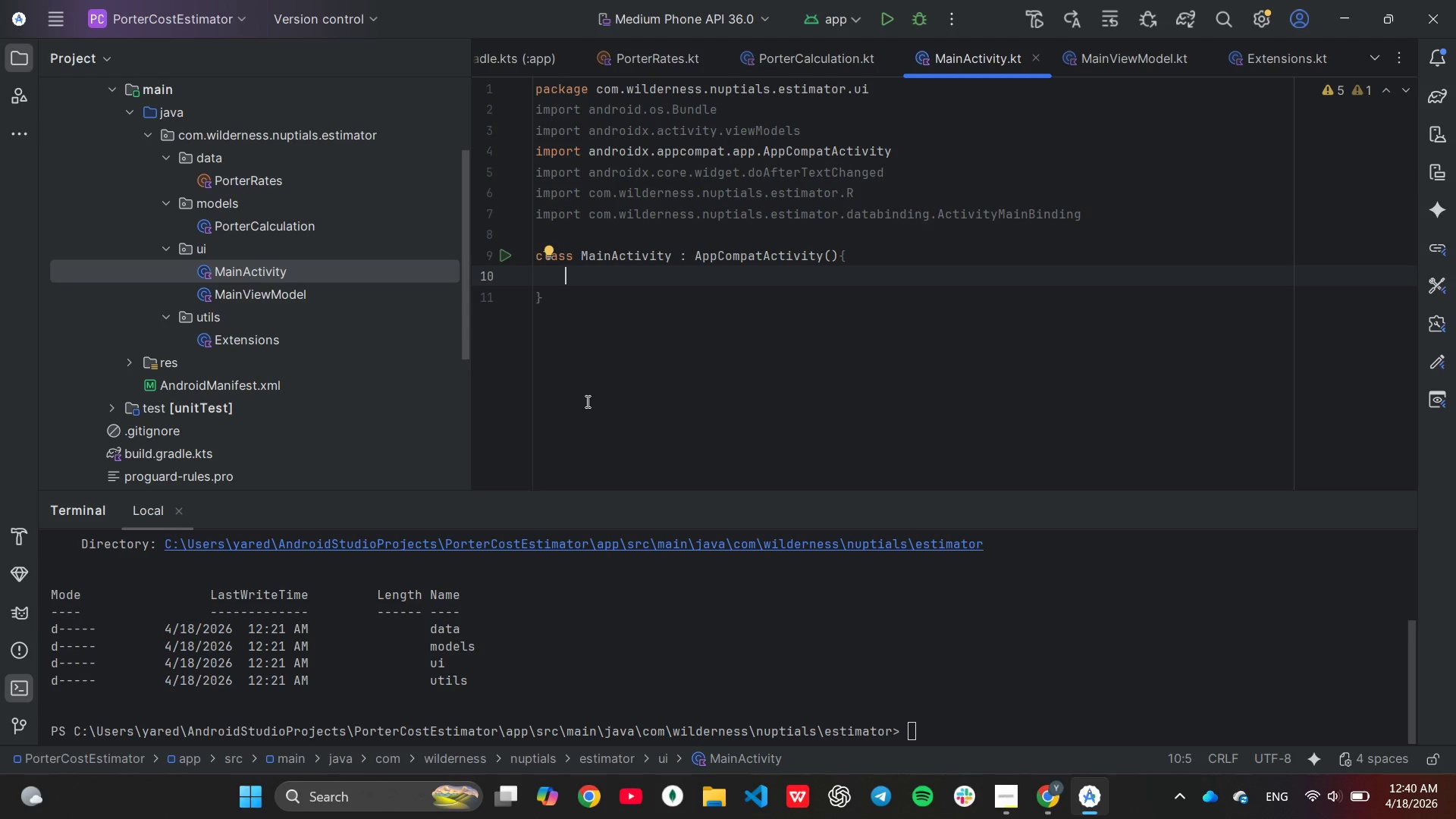 
type(private late`)
key(Backspace)
type(ini)
key(Tab)
 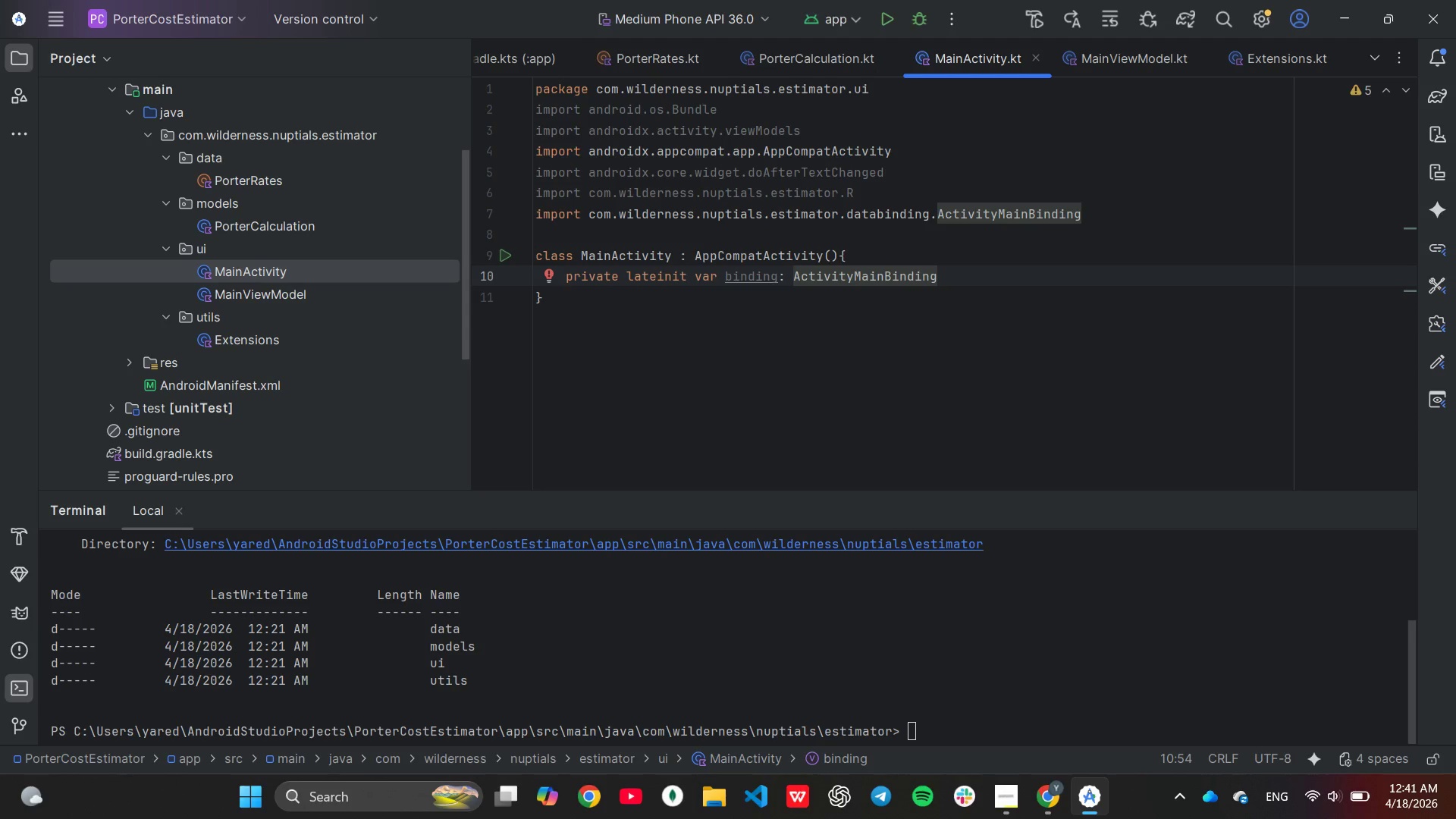 
wait(6.8)
 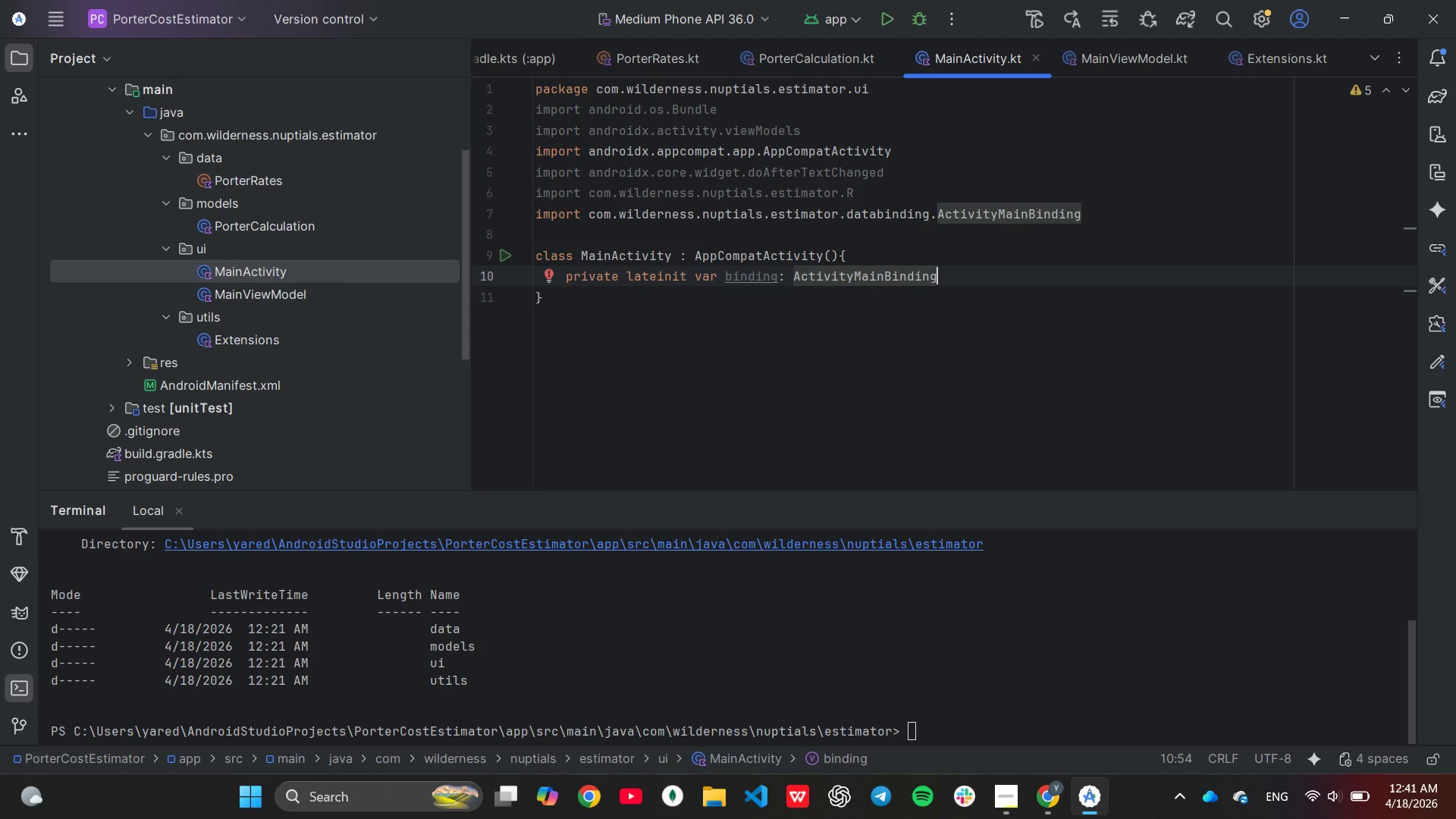 
key(Enter)
 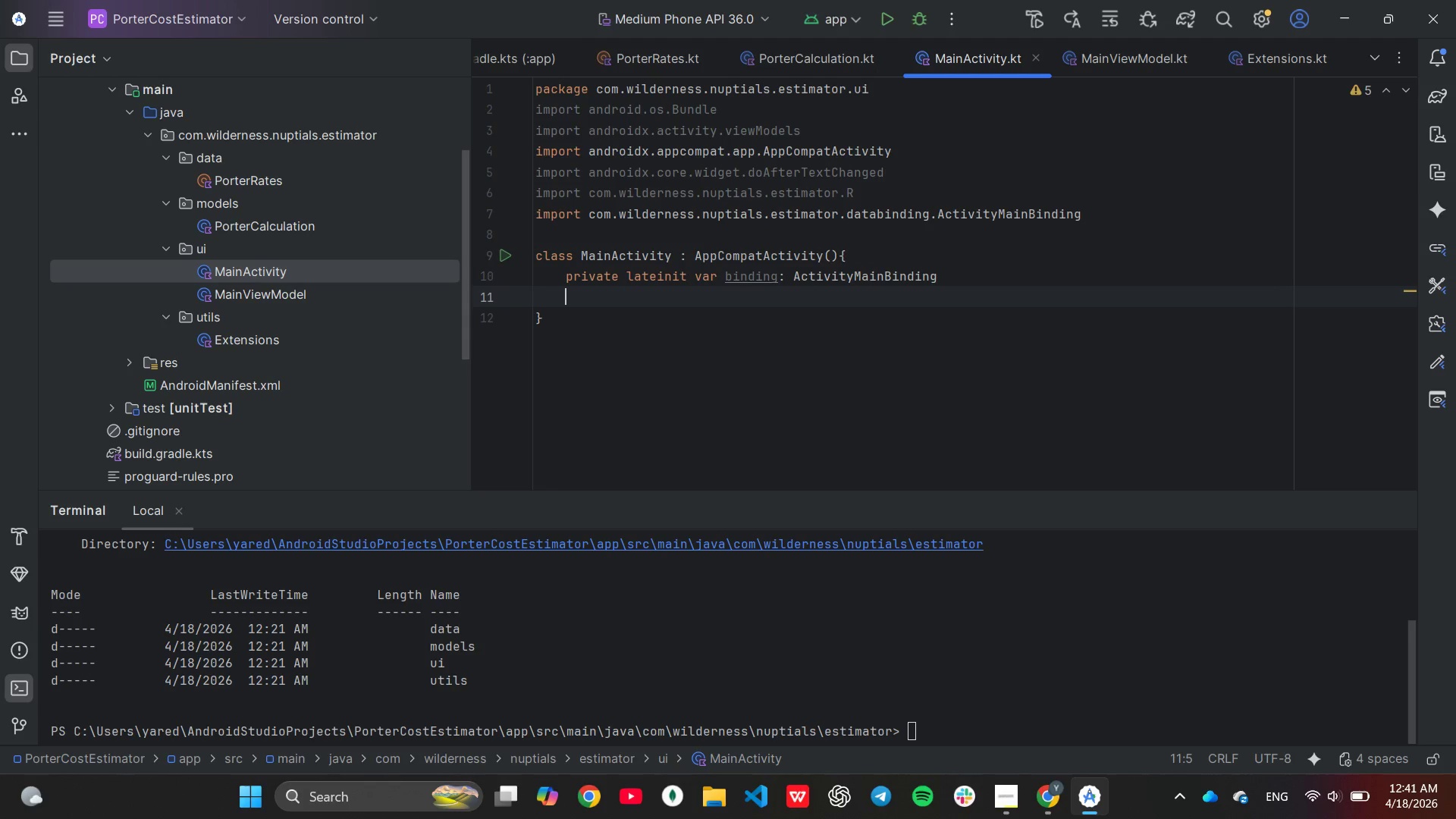 
type(pr)
 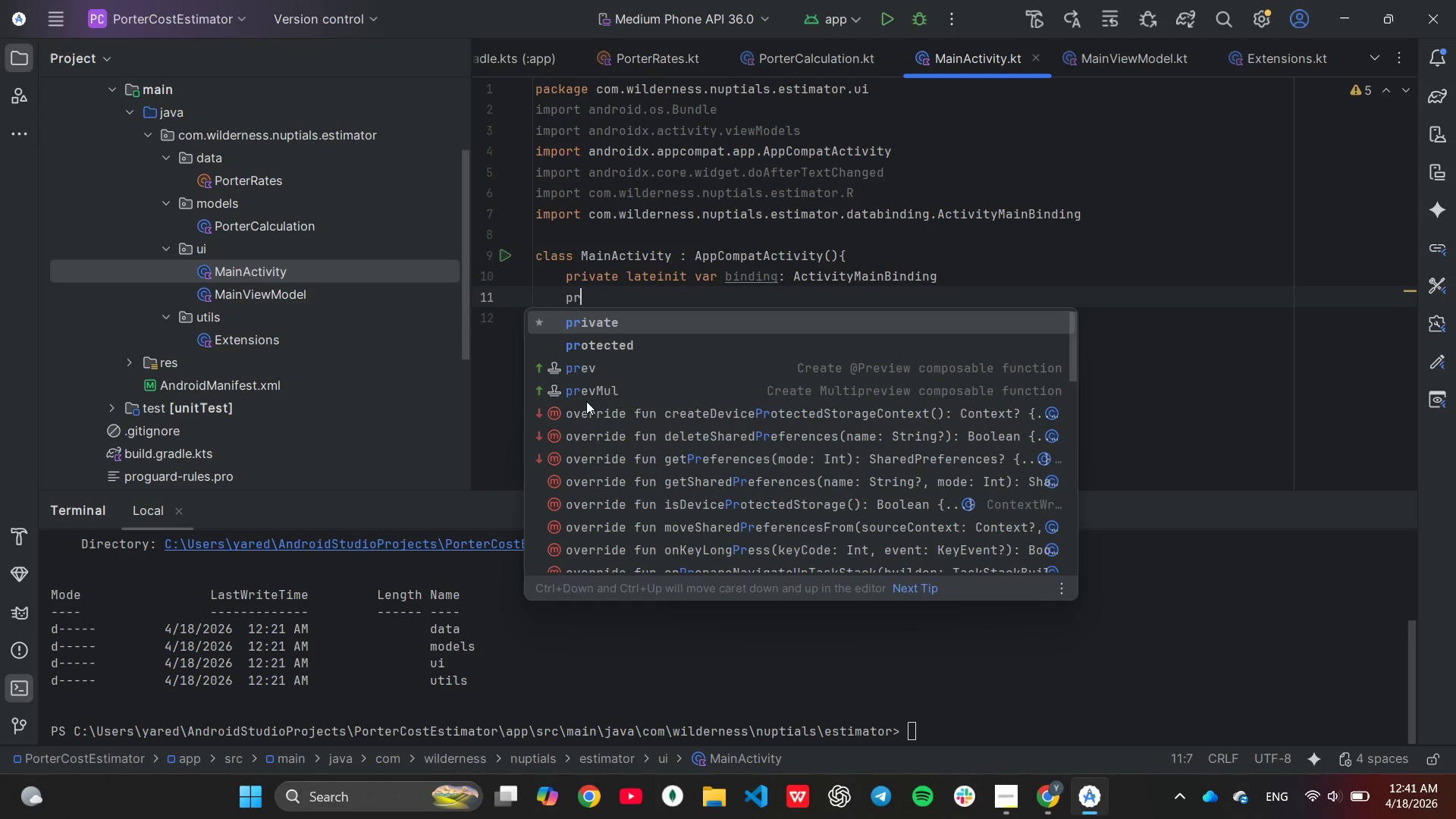 
key(Enter)
 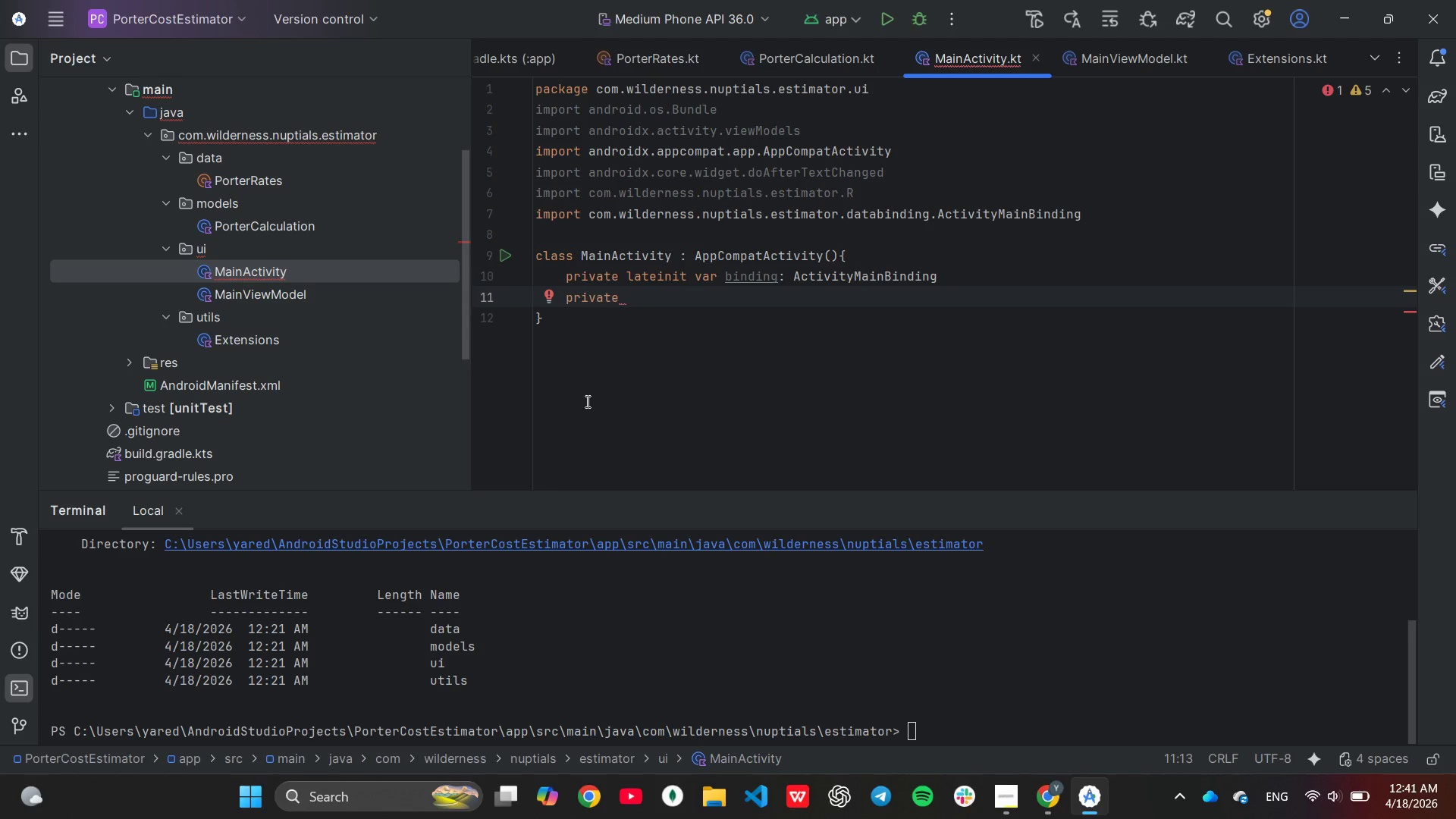 
type(va)
 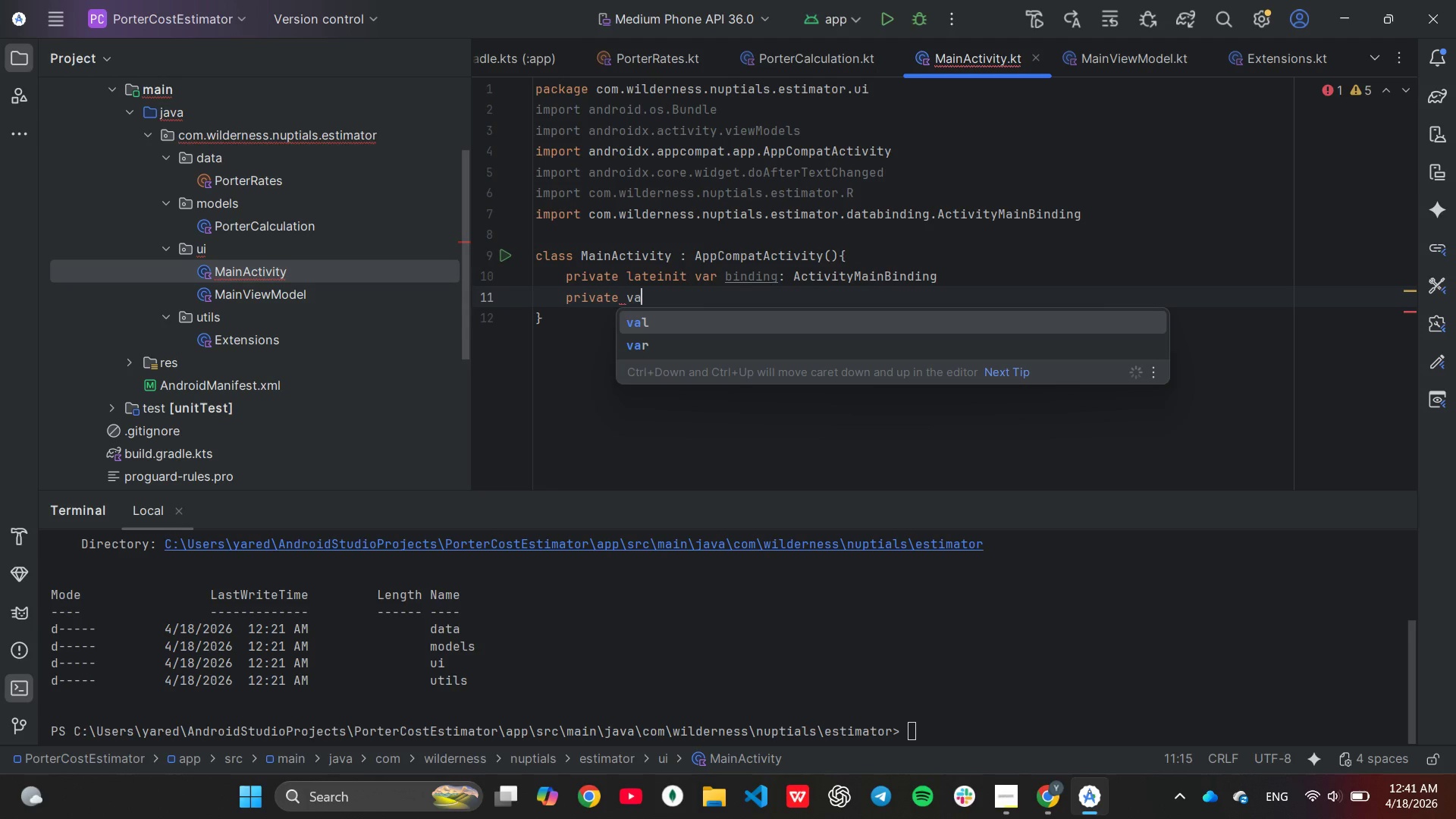 
key(Enter)
 